 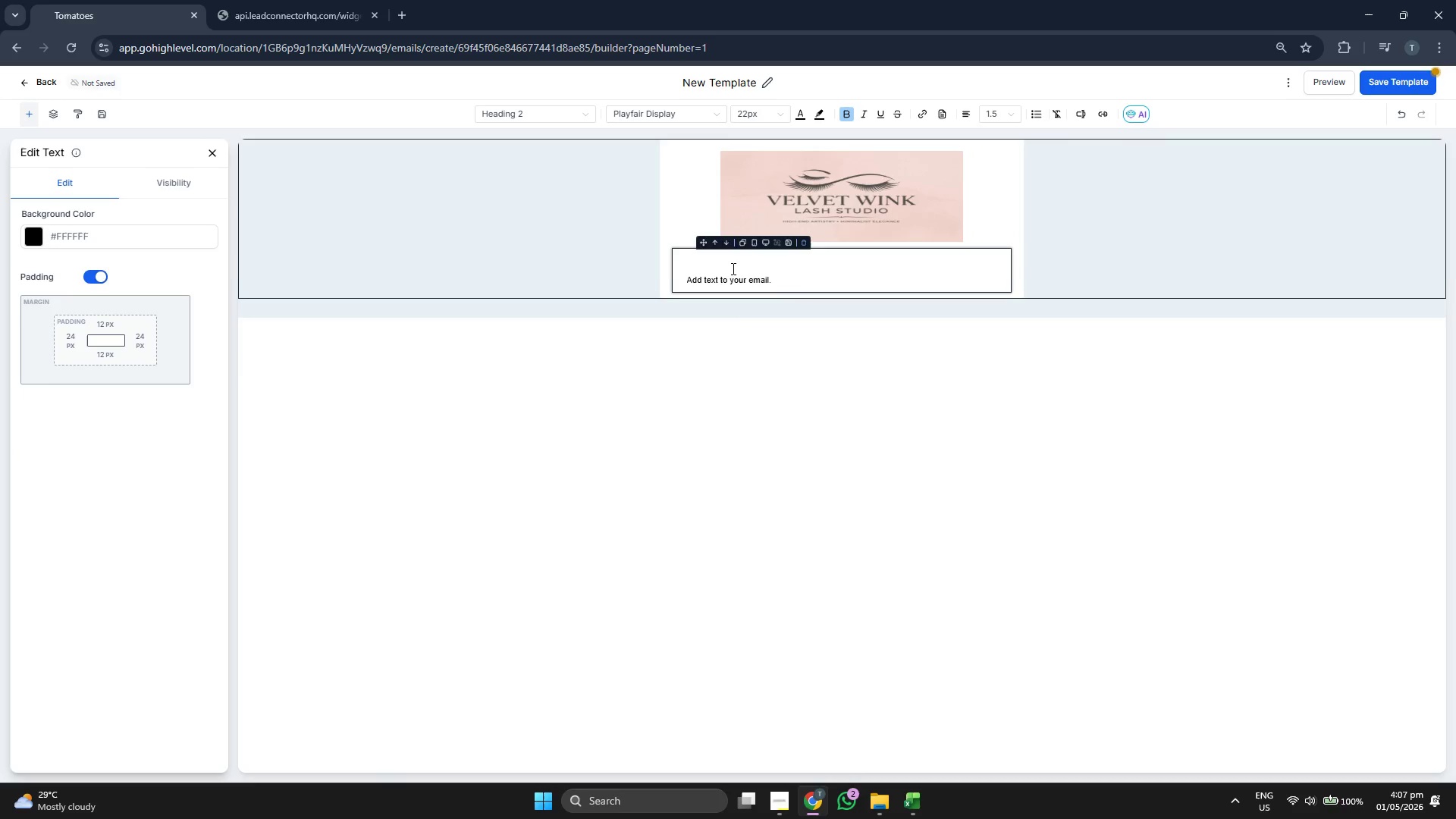 
key(H)
 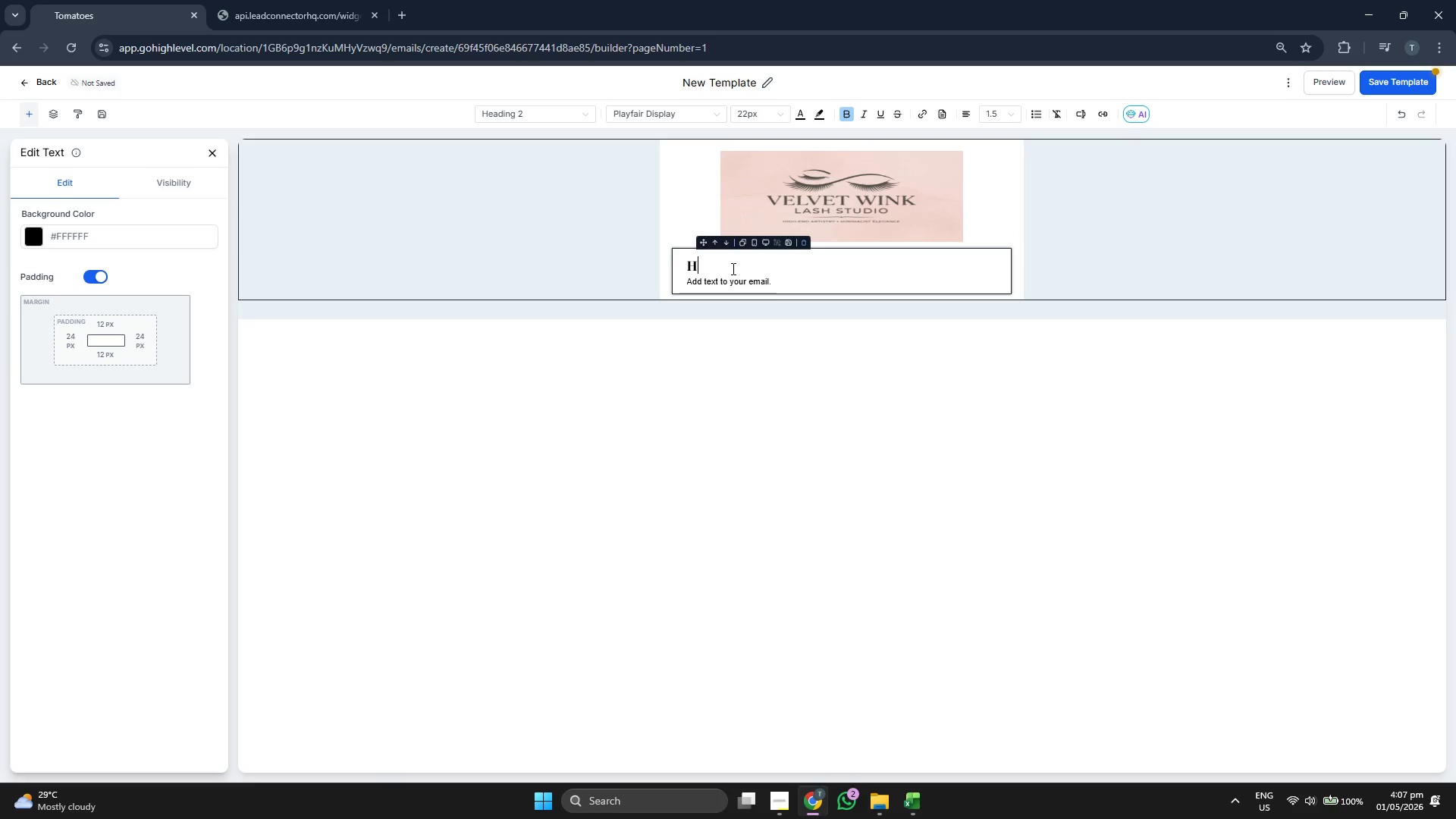 
key(CapsLock)
 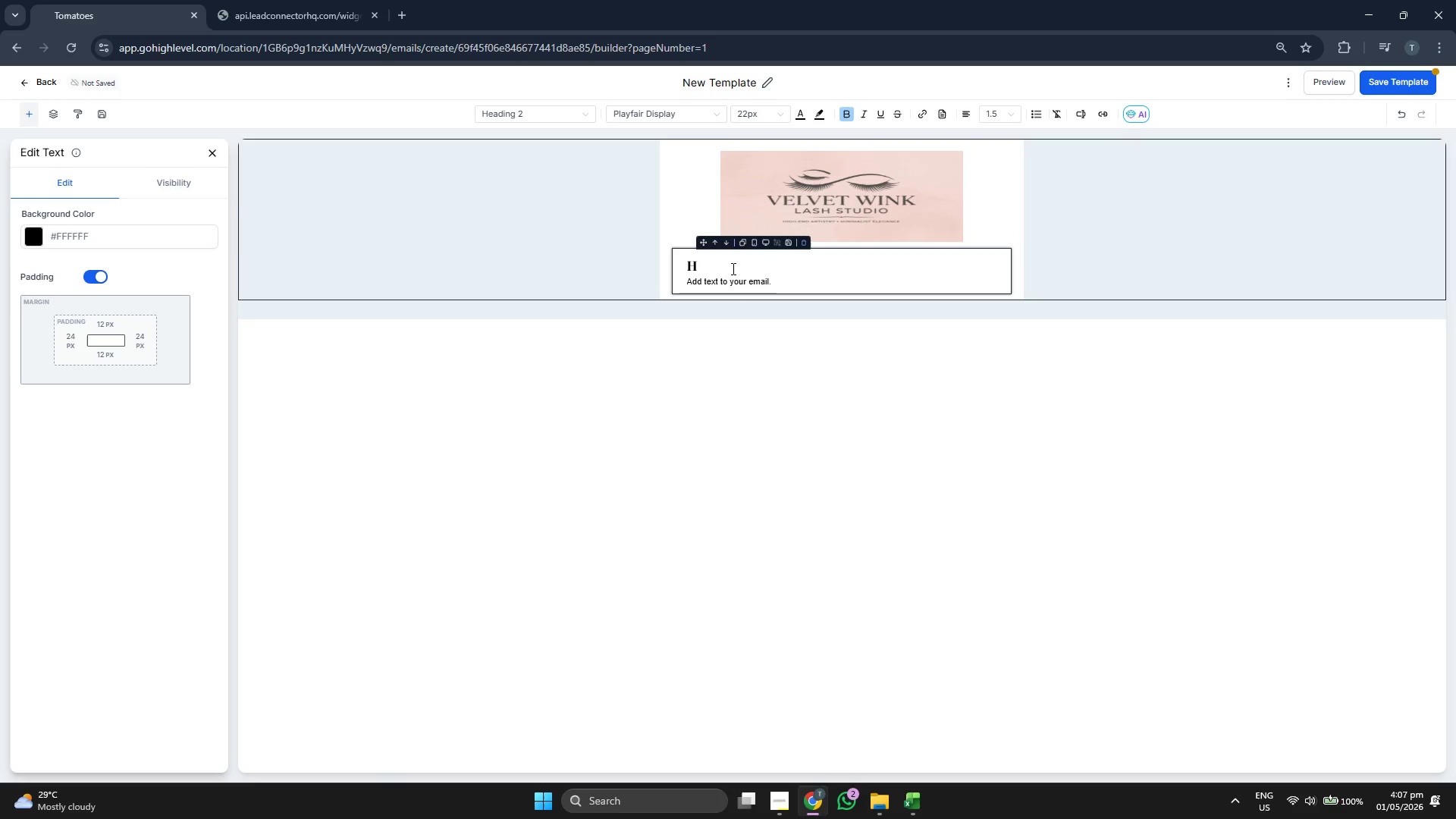 
key(I)
 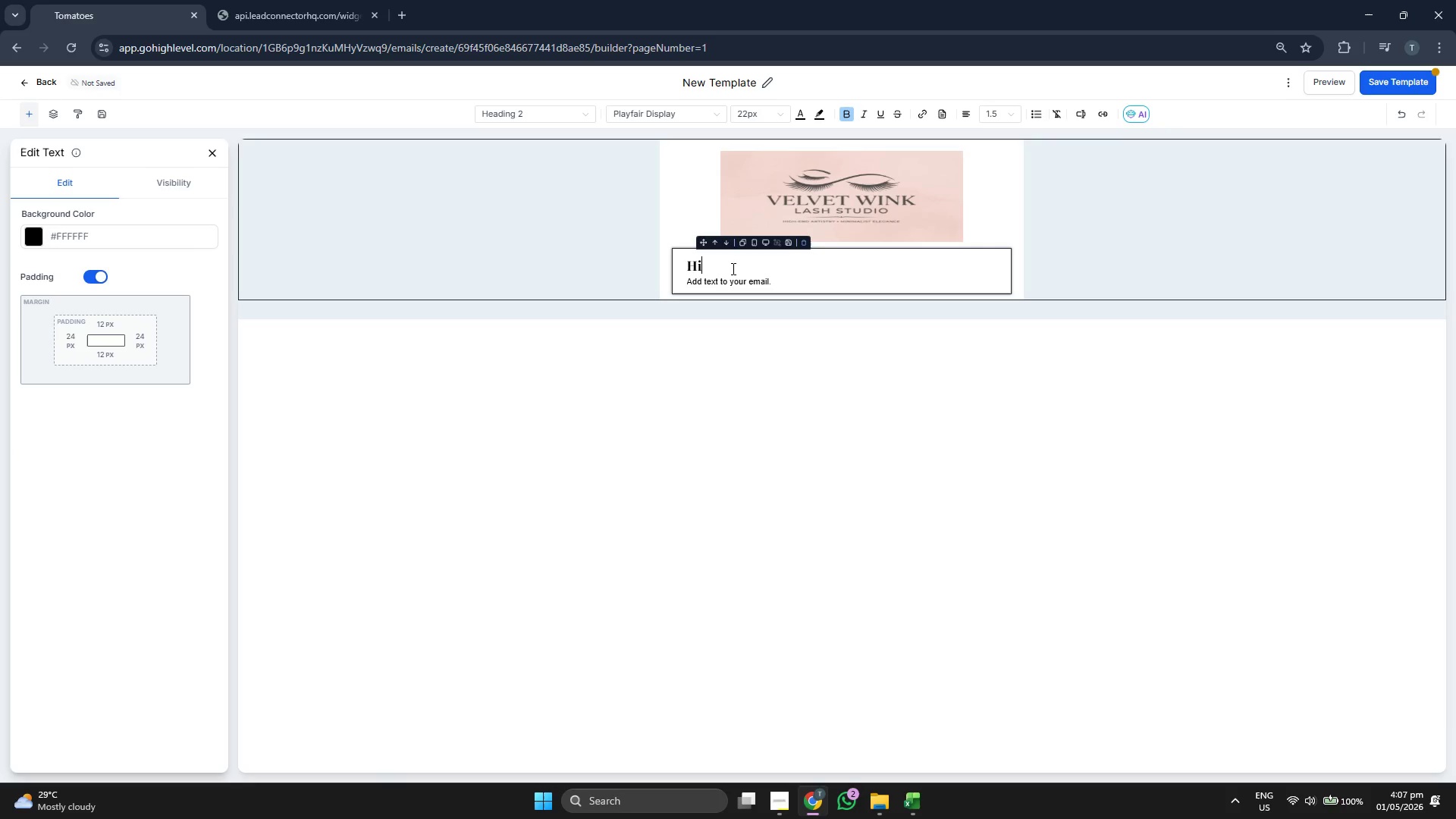 
type( {{contact)
 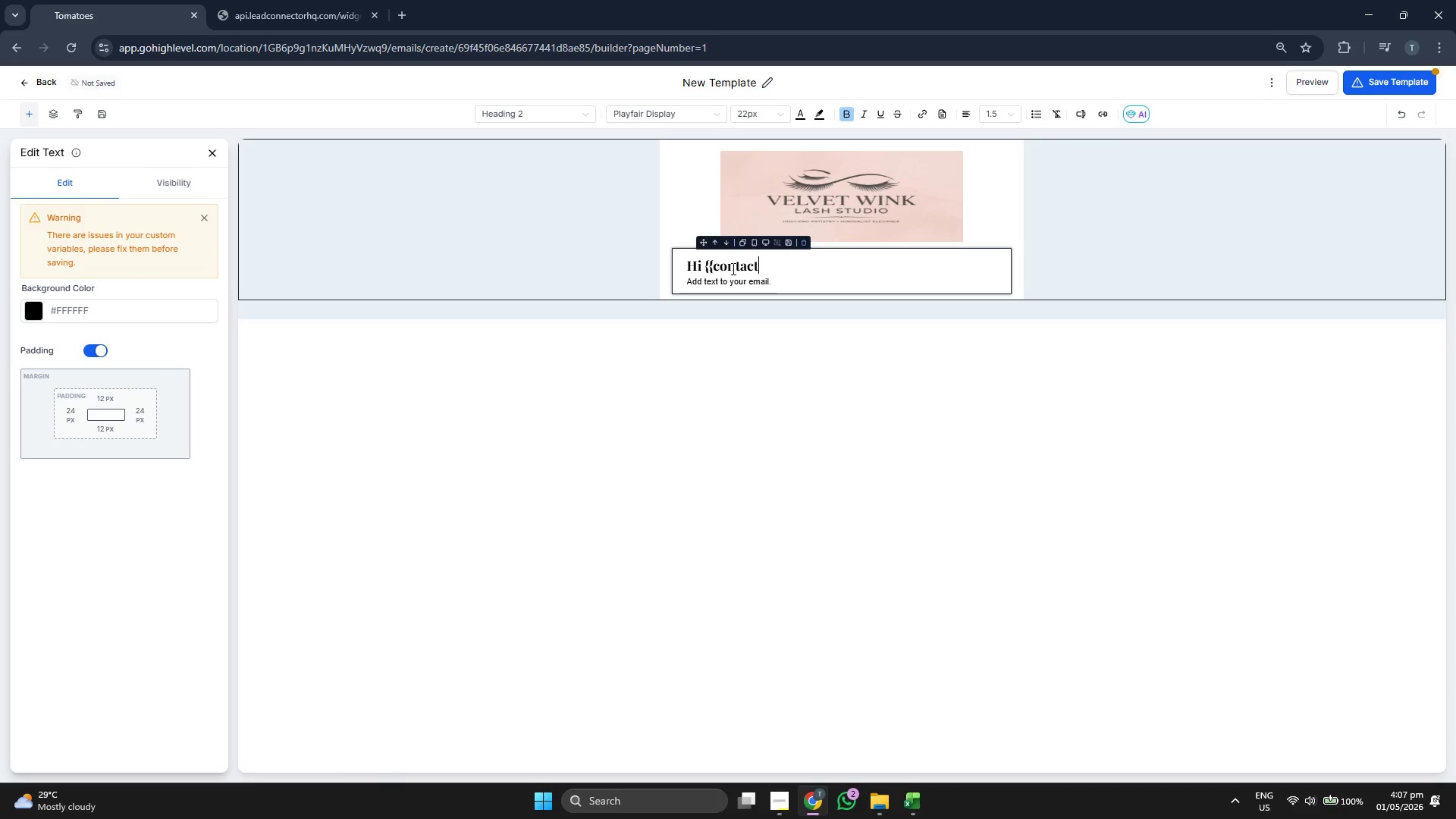 
type(.first_name}},)
 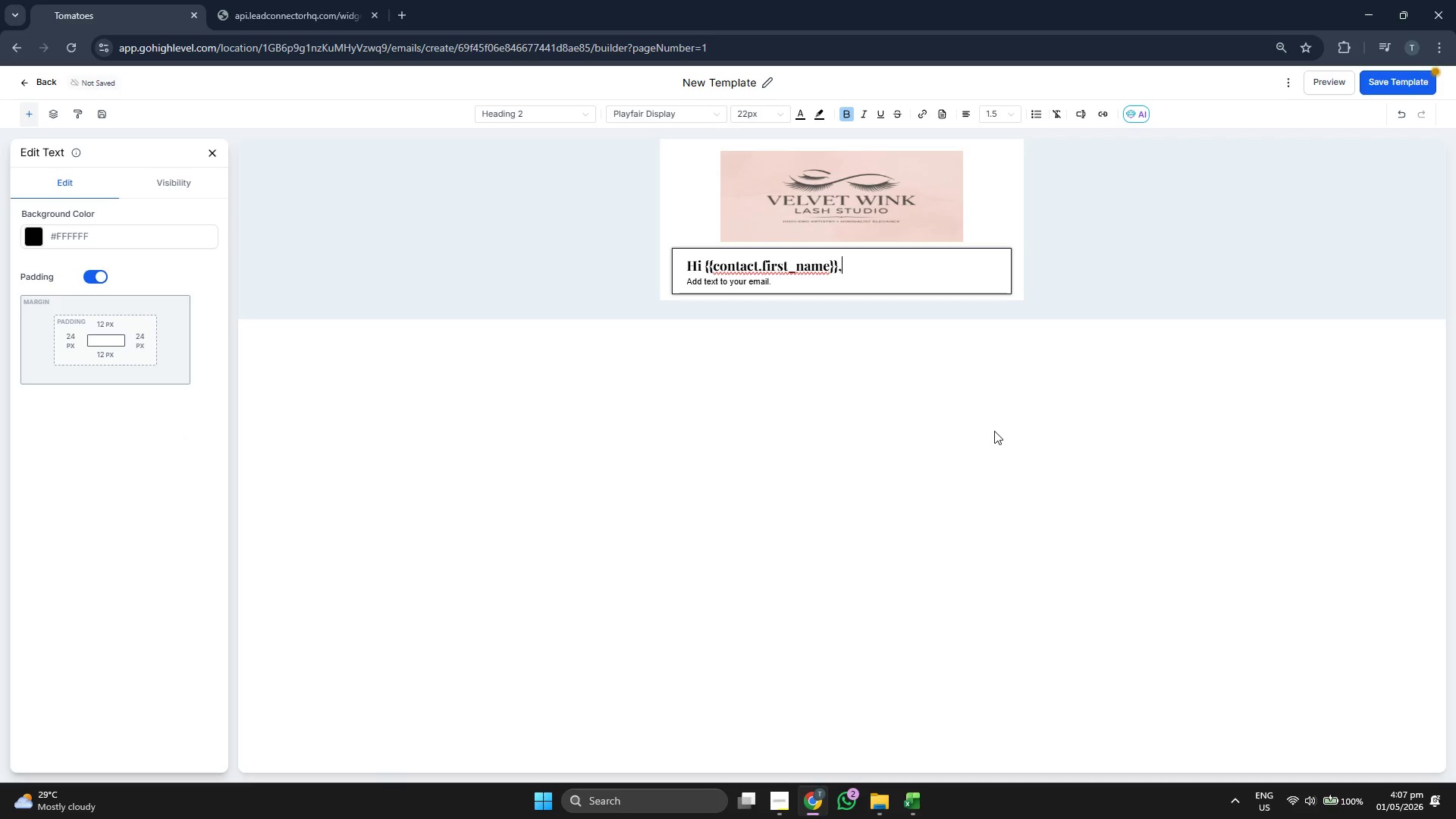 
left_click([745, 83])
 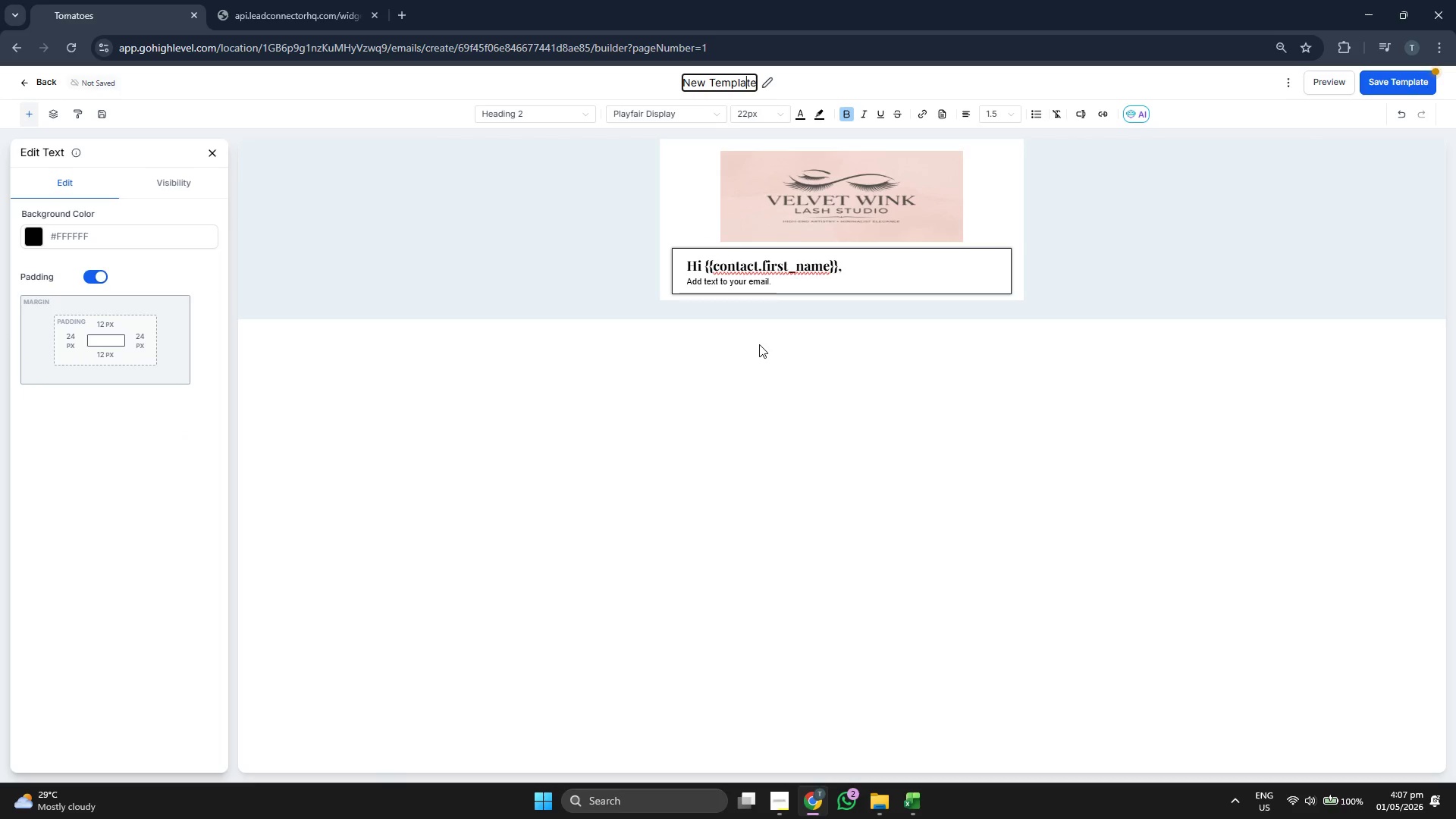 
key(ArrowRight)
 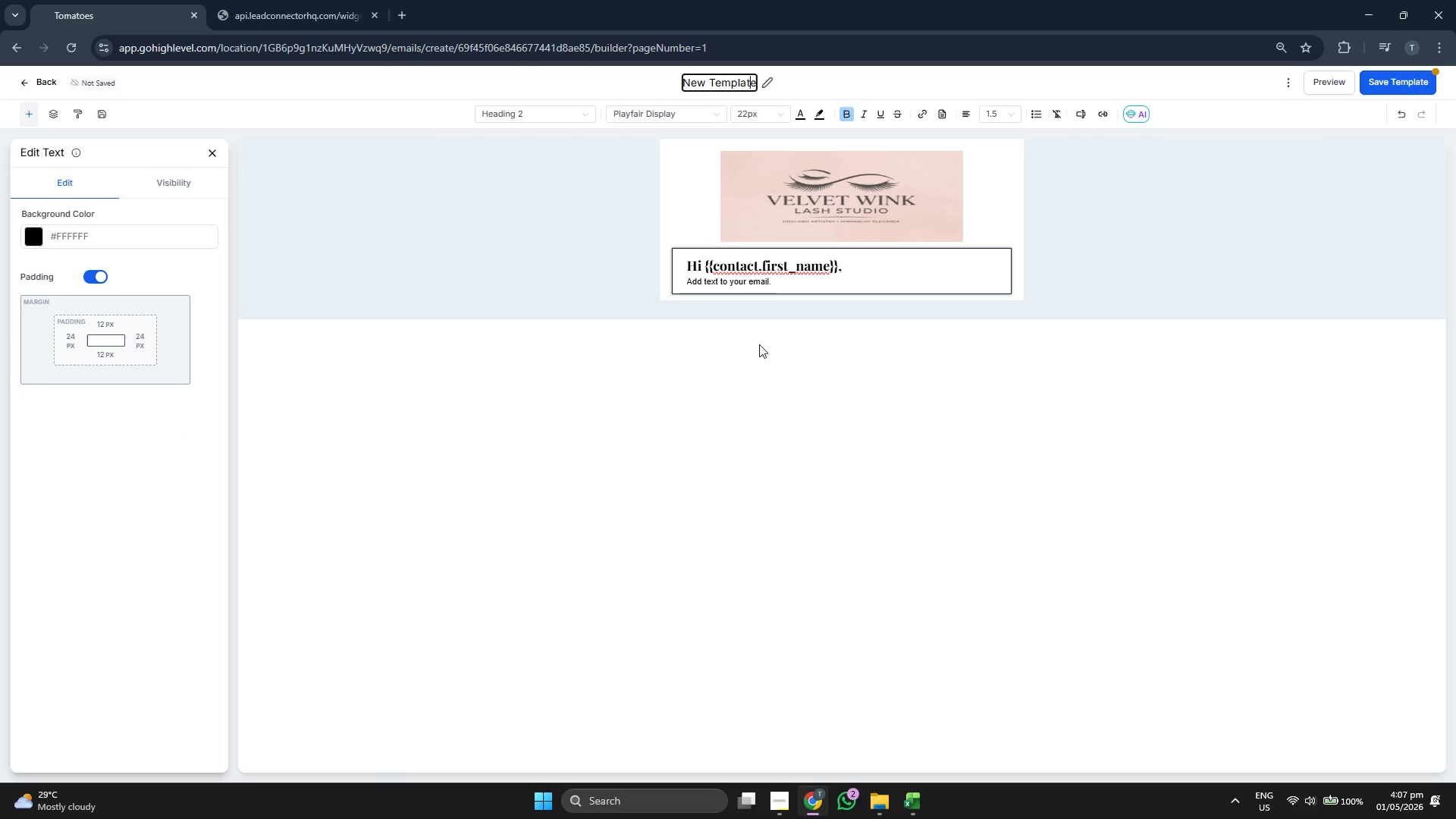 
key(ArrowRight)
 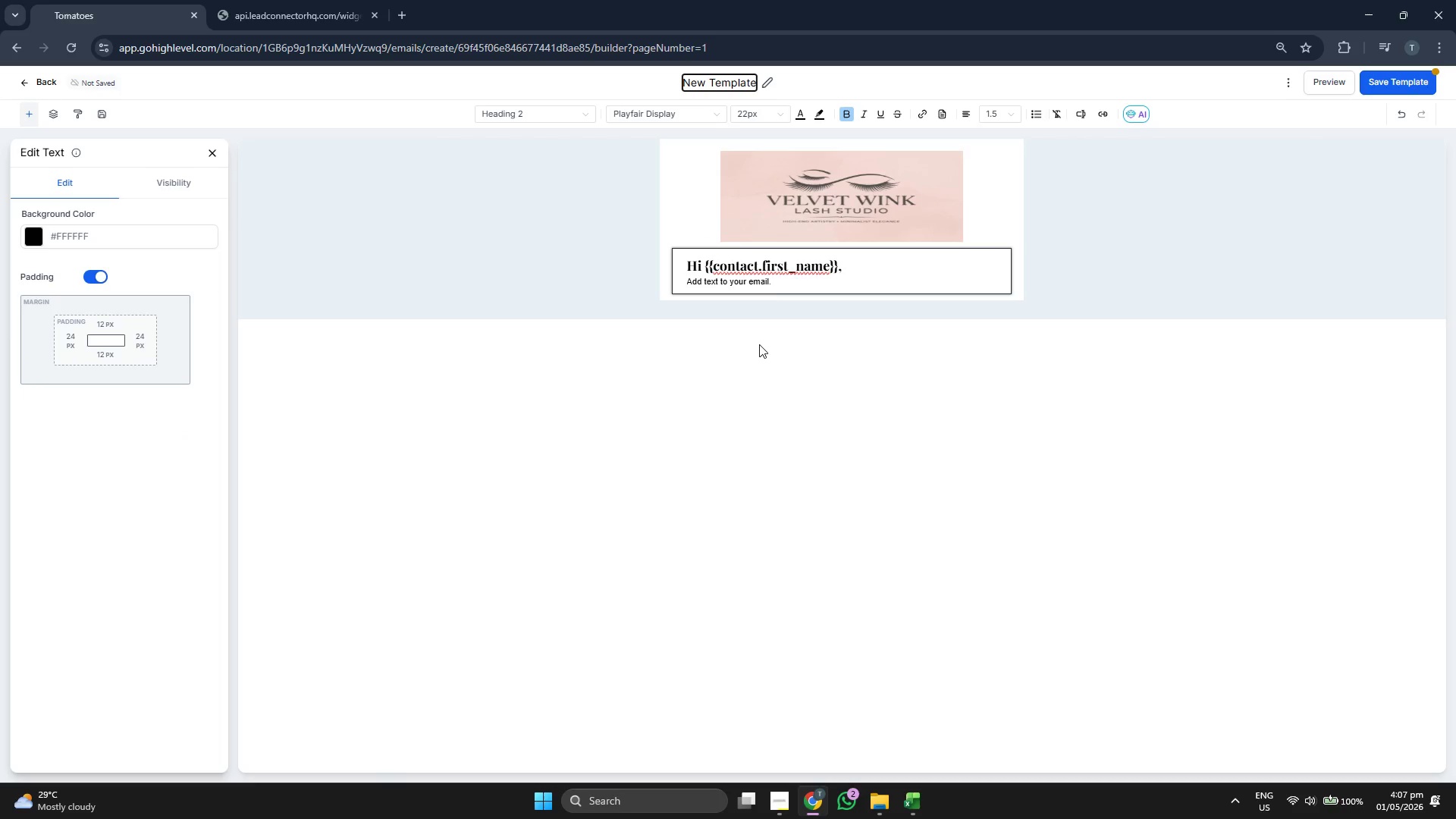 
key(Backspace)
key(Backspace)
key(Backspace)
key(Backspace)
key(Backspace)
key(Backspace)
key(Backspace)
key(Backspace)
key(Backspace)
key(Backspace)
key(Backspace)
key(Backspace)
type(Emaii)
key(Backspace)
type(l 3: The 14)
 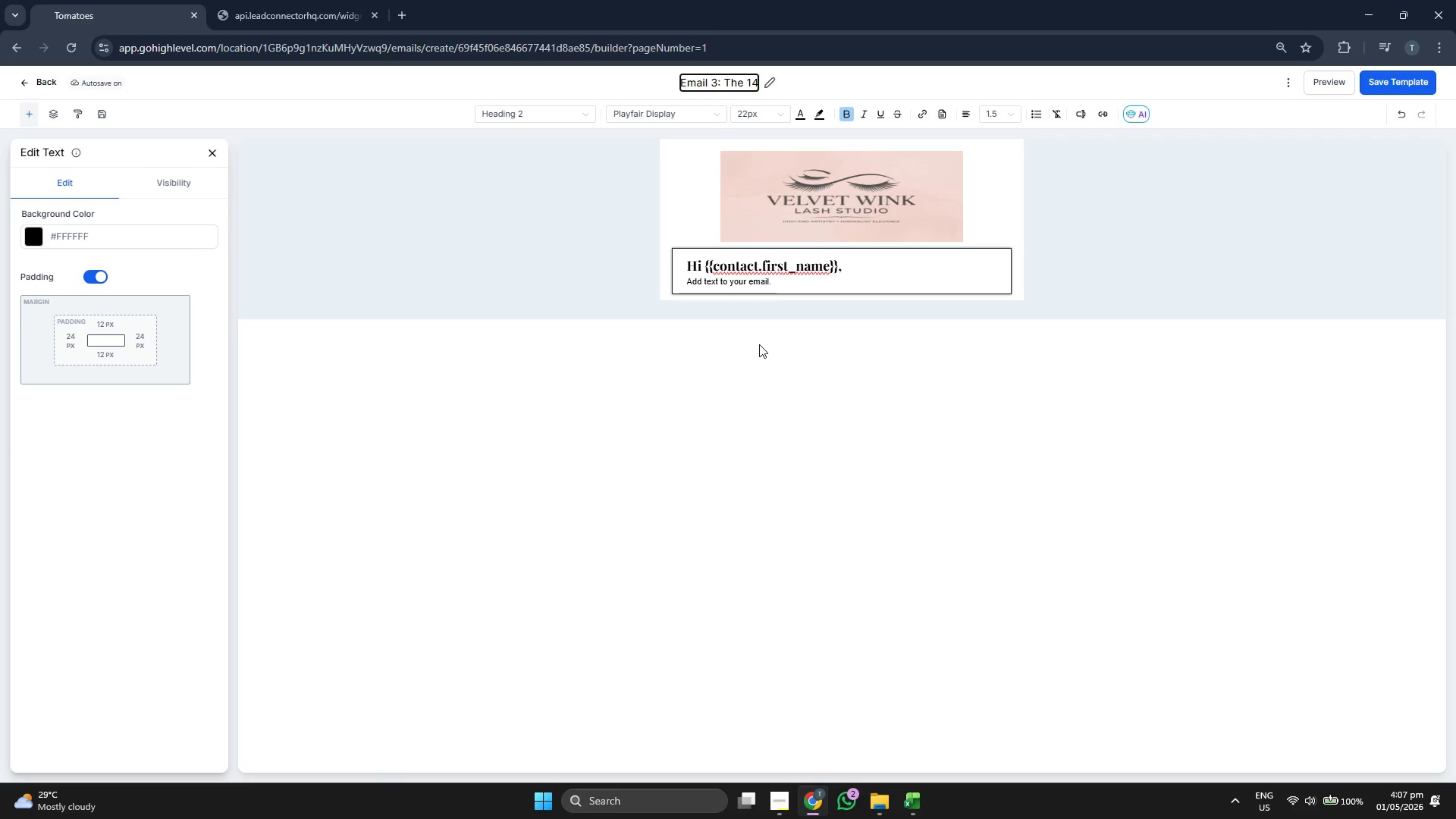 
type(-Day TOp)
key(Backspace)
key(Backspace)
type(op-Up)
 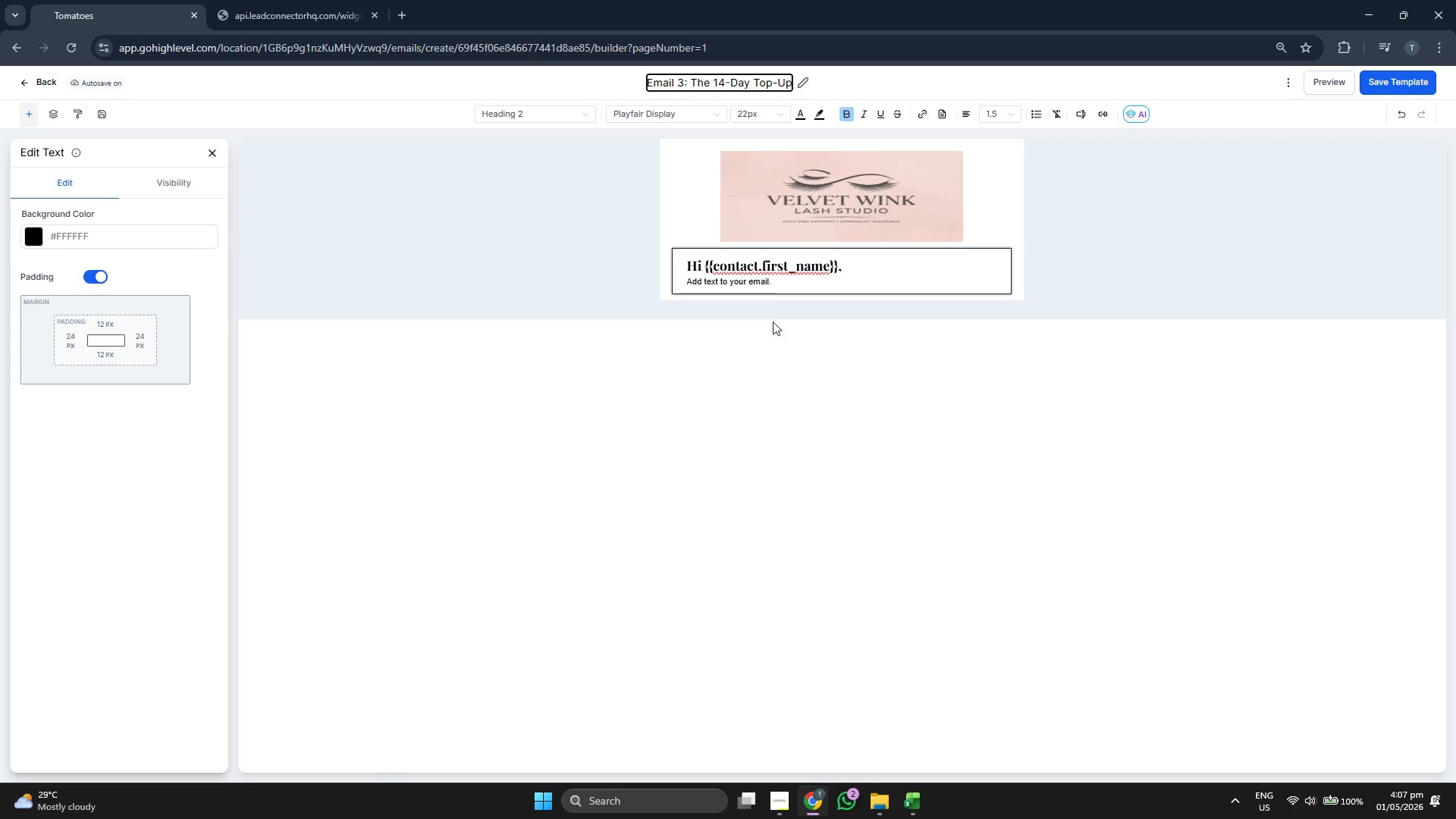 
left_click([828, 280])
 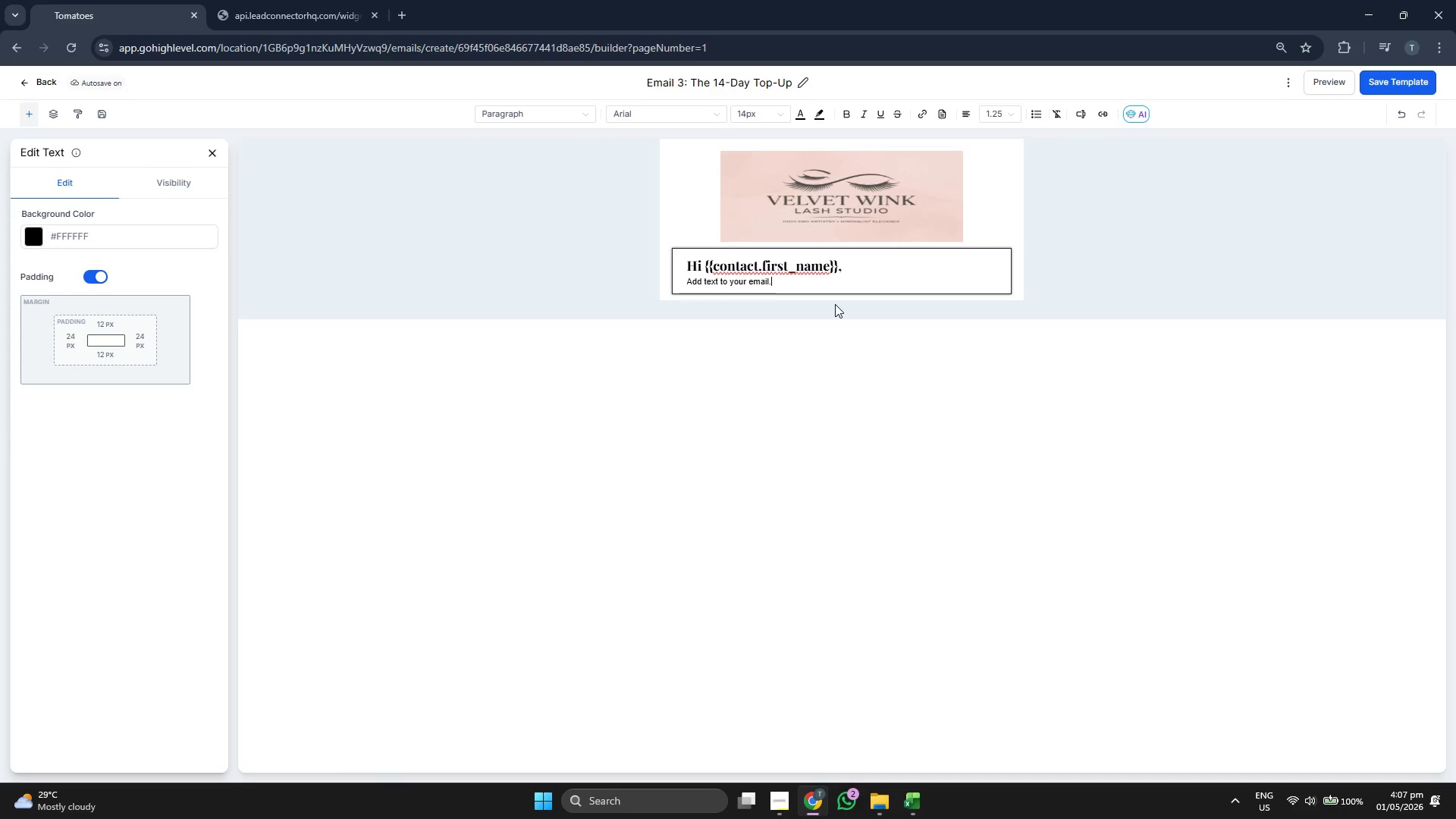 
key(Backspace)
 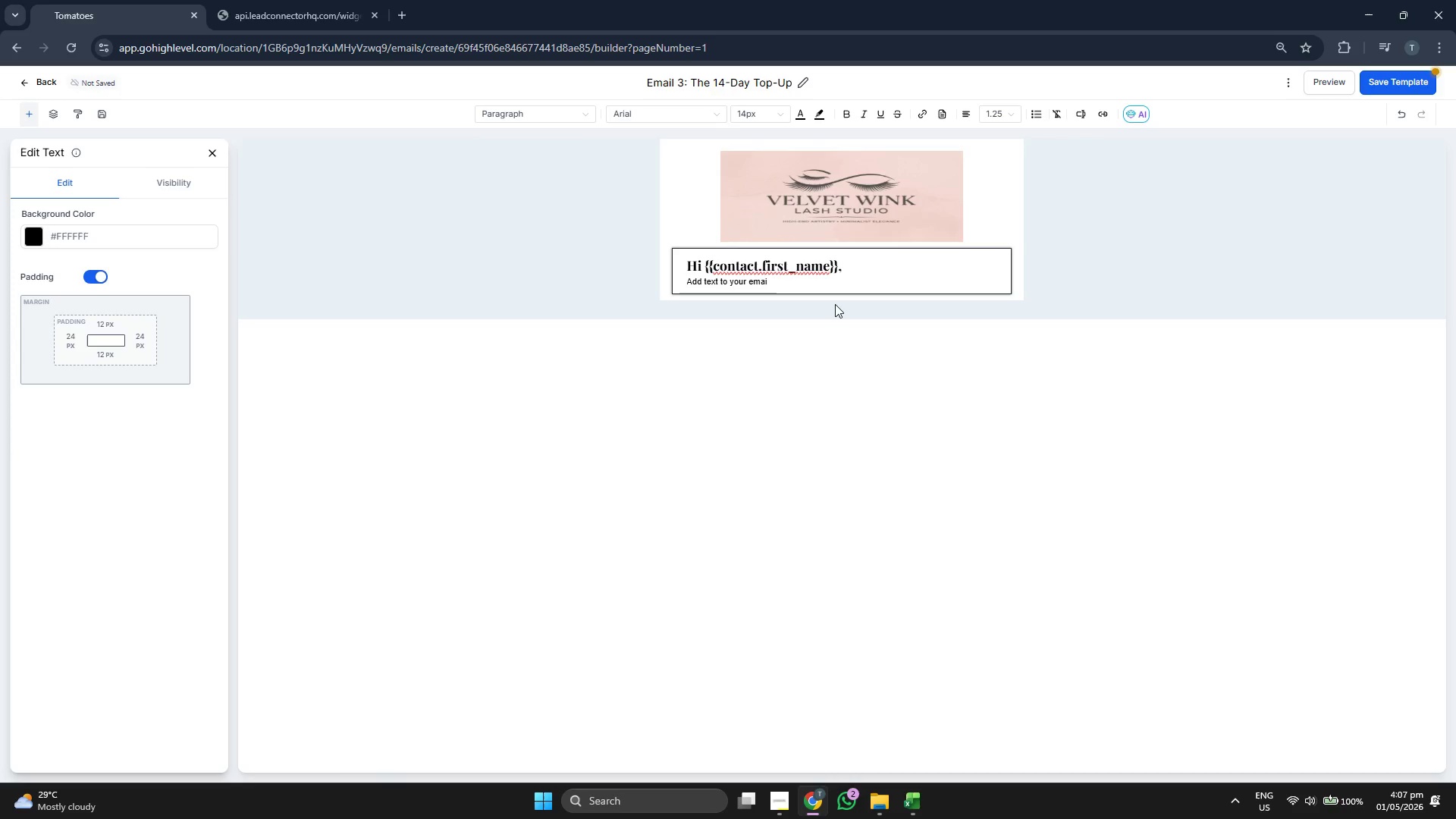 
key(Backspace)
 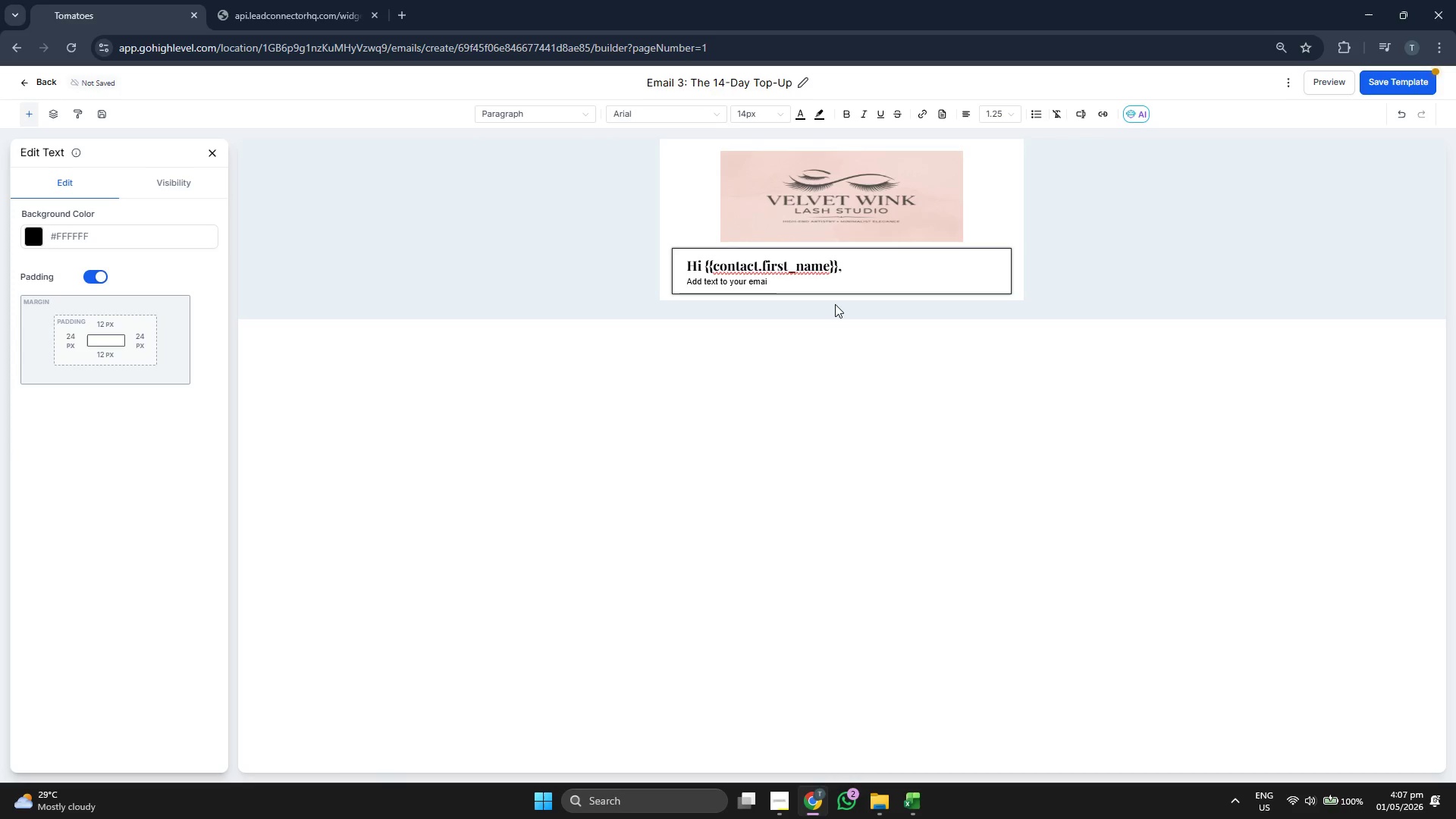 
key(Backspace)
 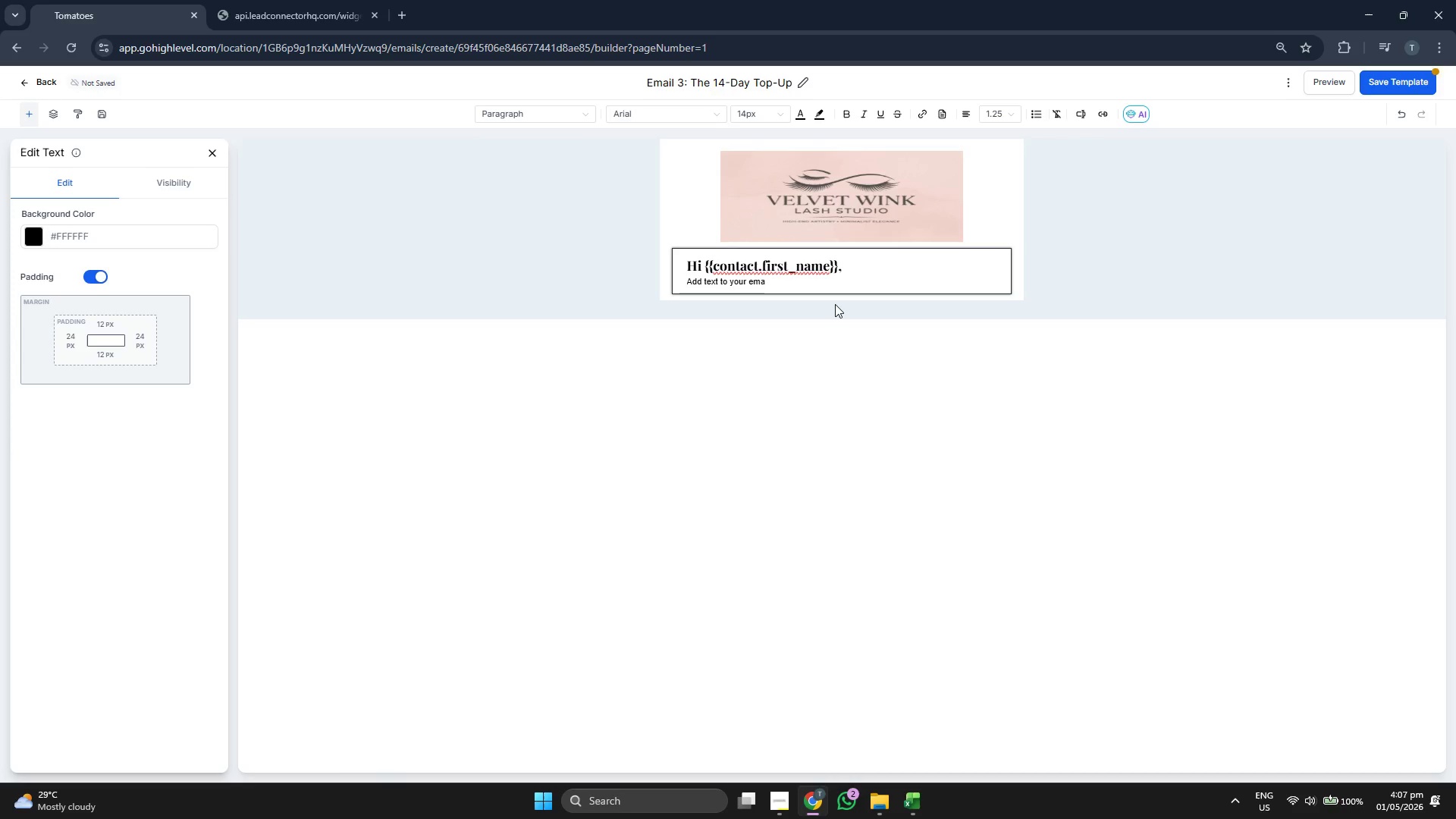 
key(Backspace)
 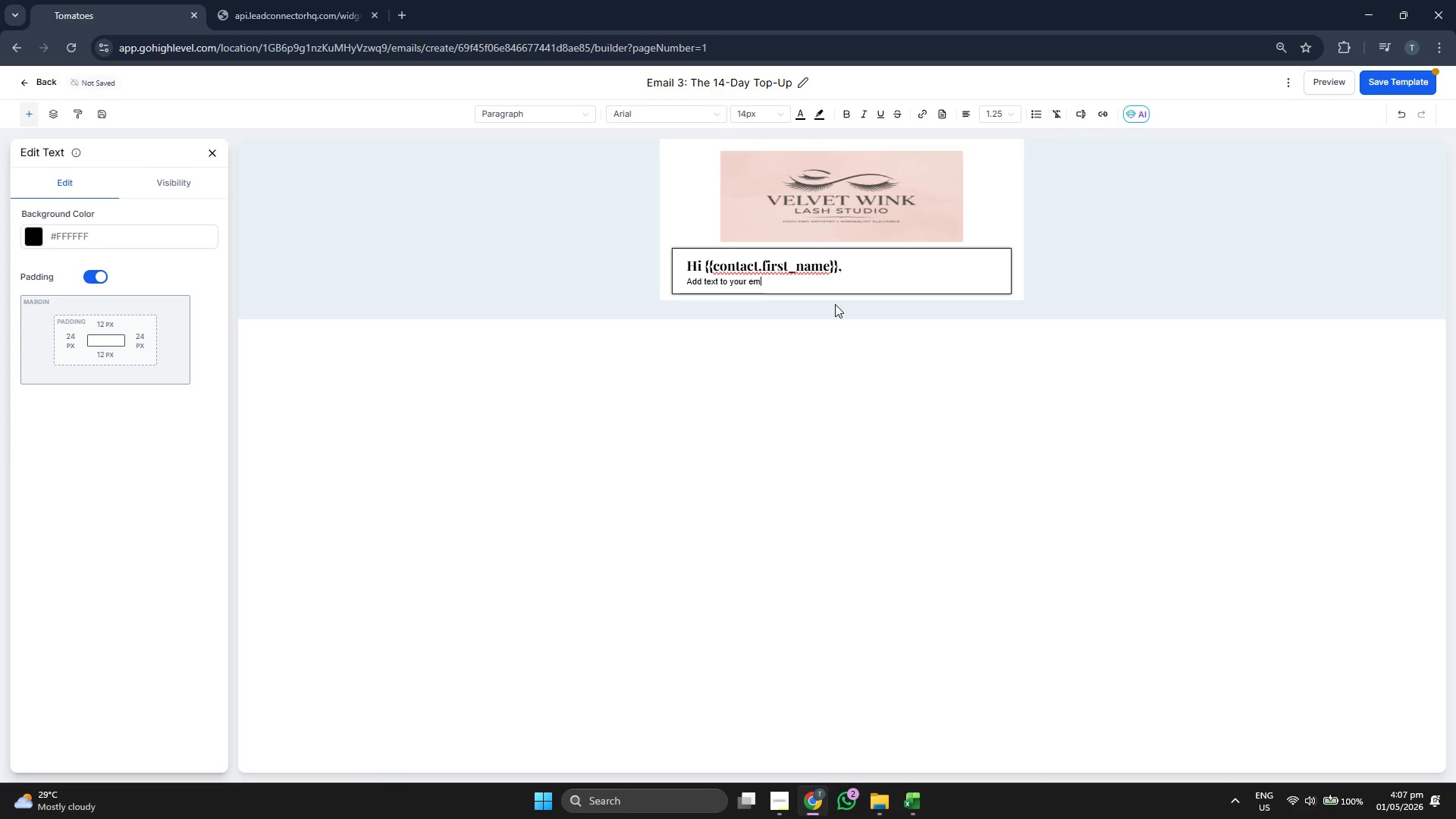 
key(Backspace)
 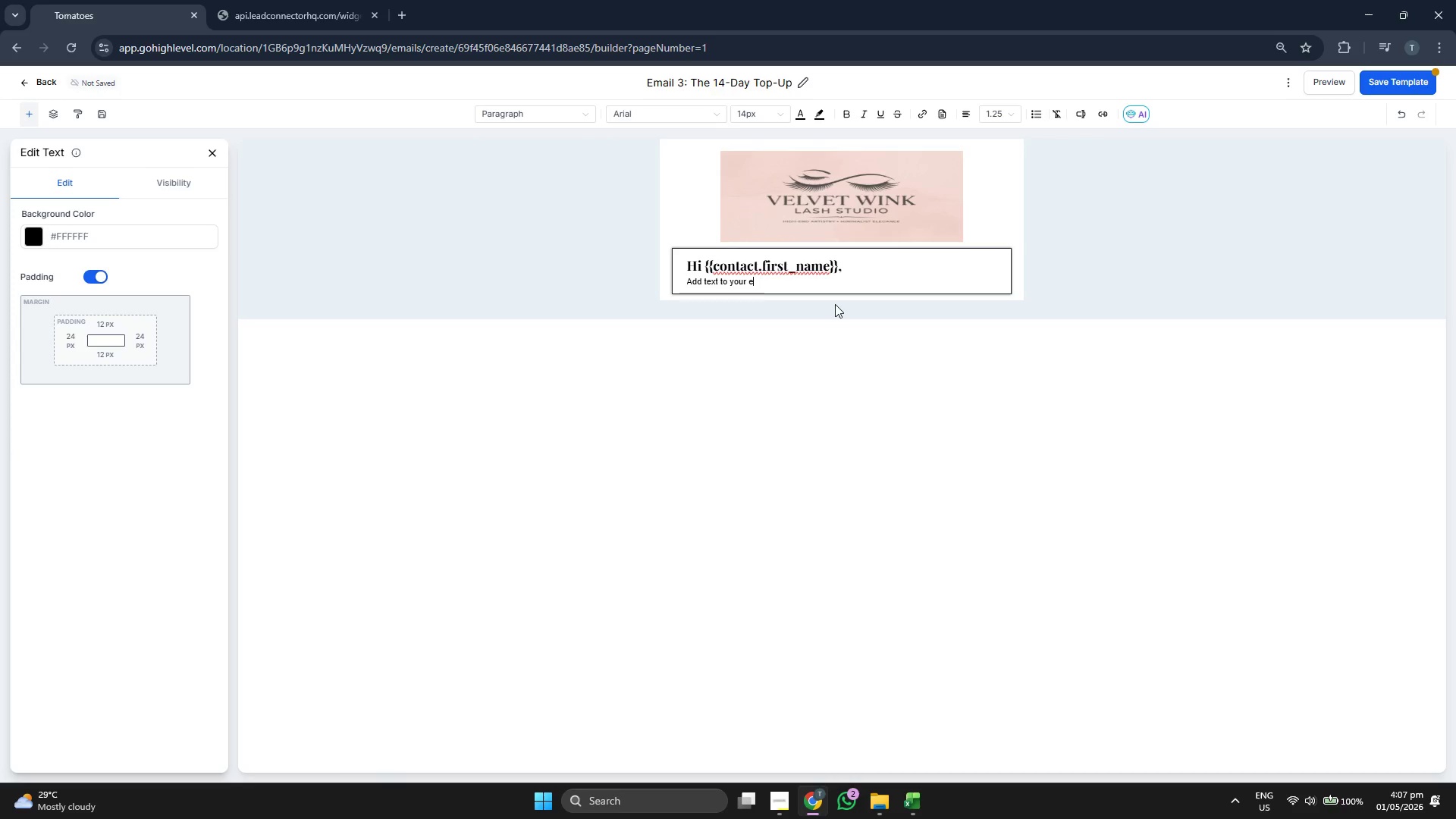 
key(Backspace)
 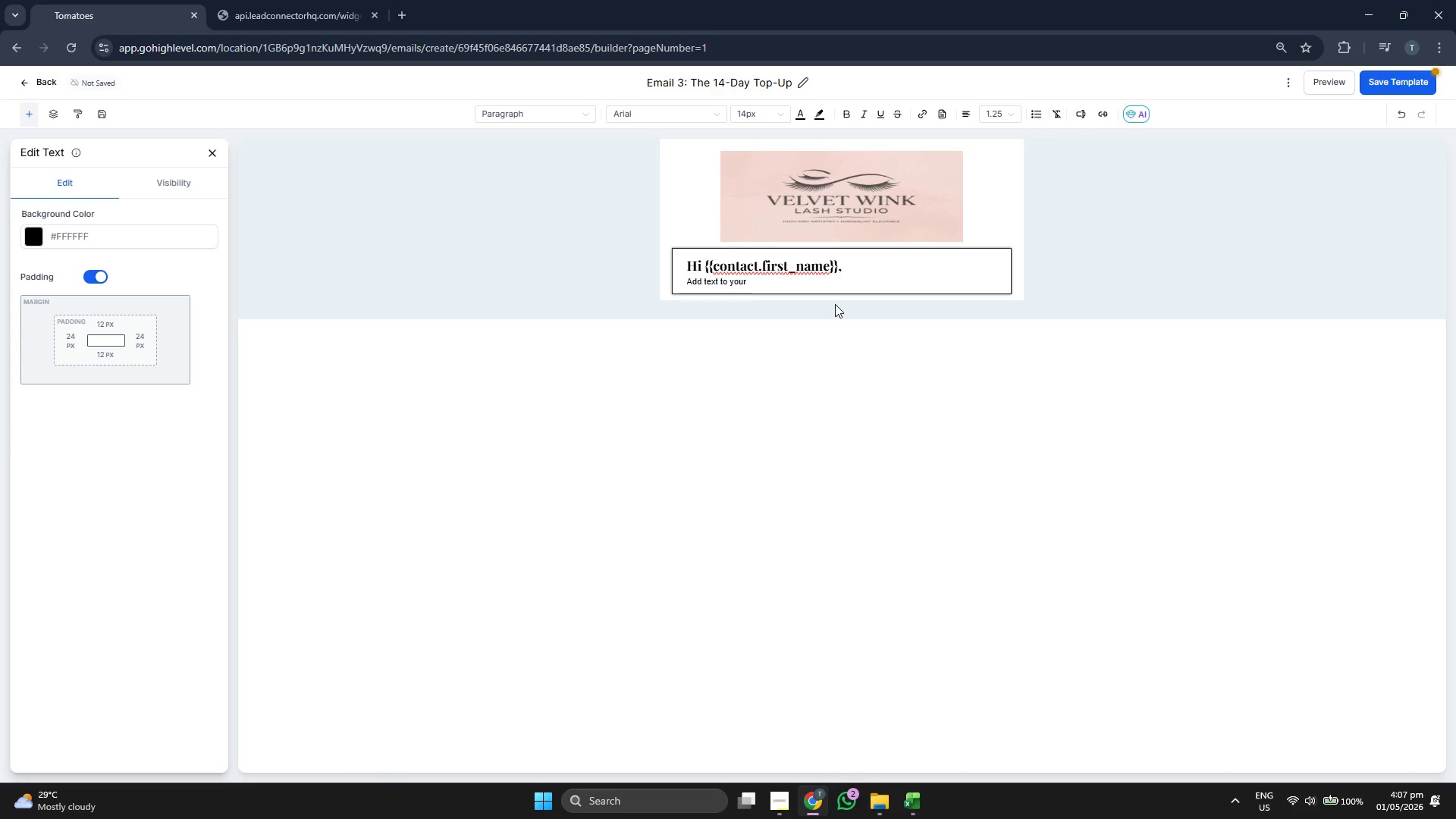 
key(Backspace)
 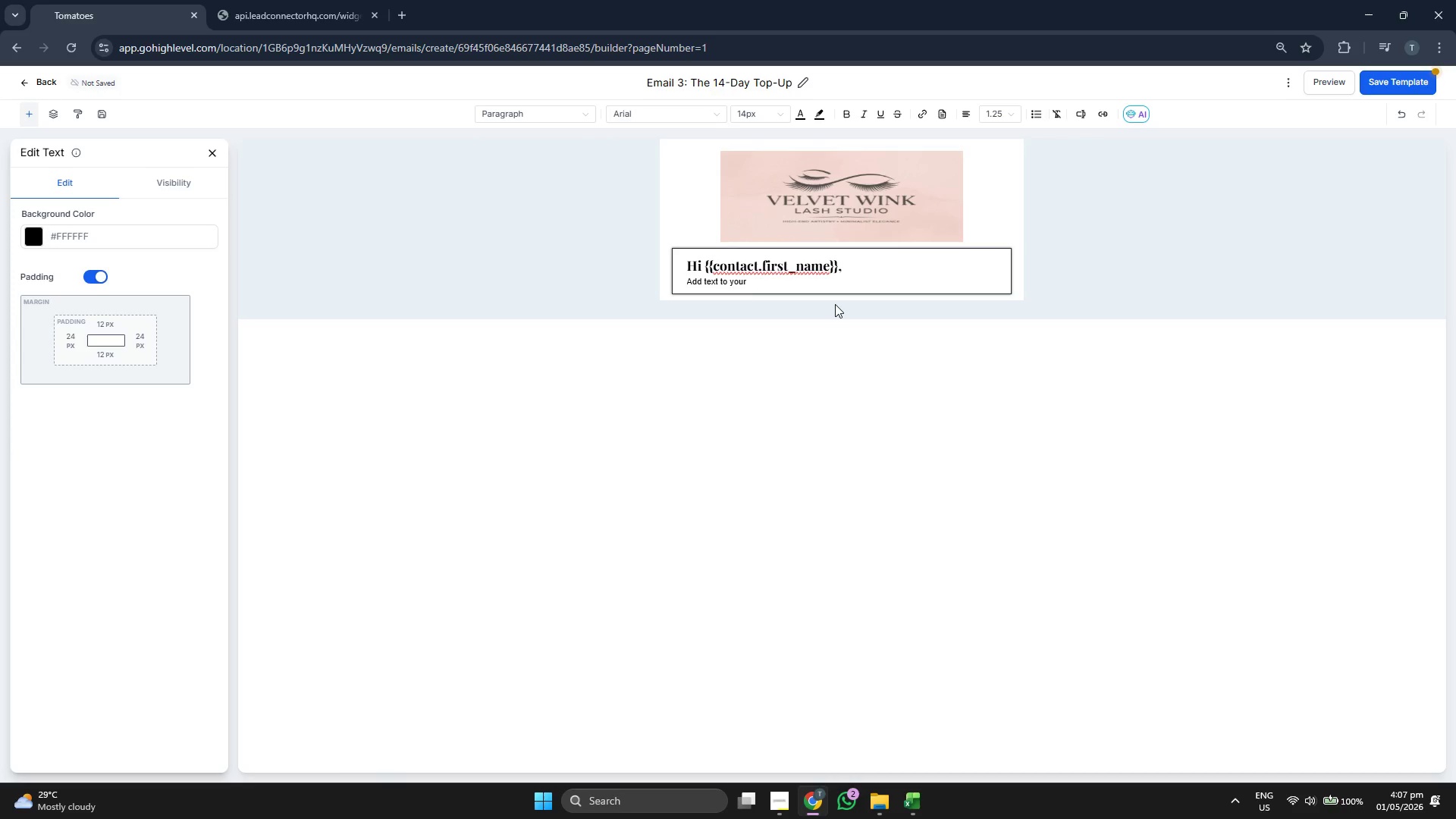 
key(Backspace)
 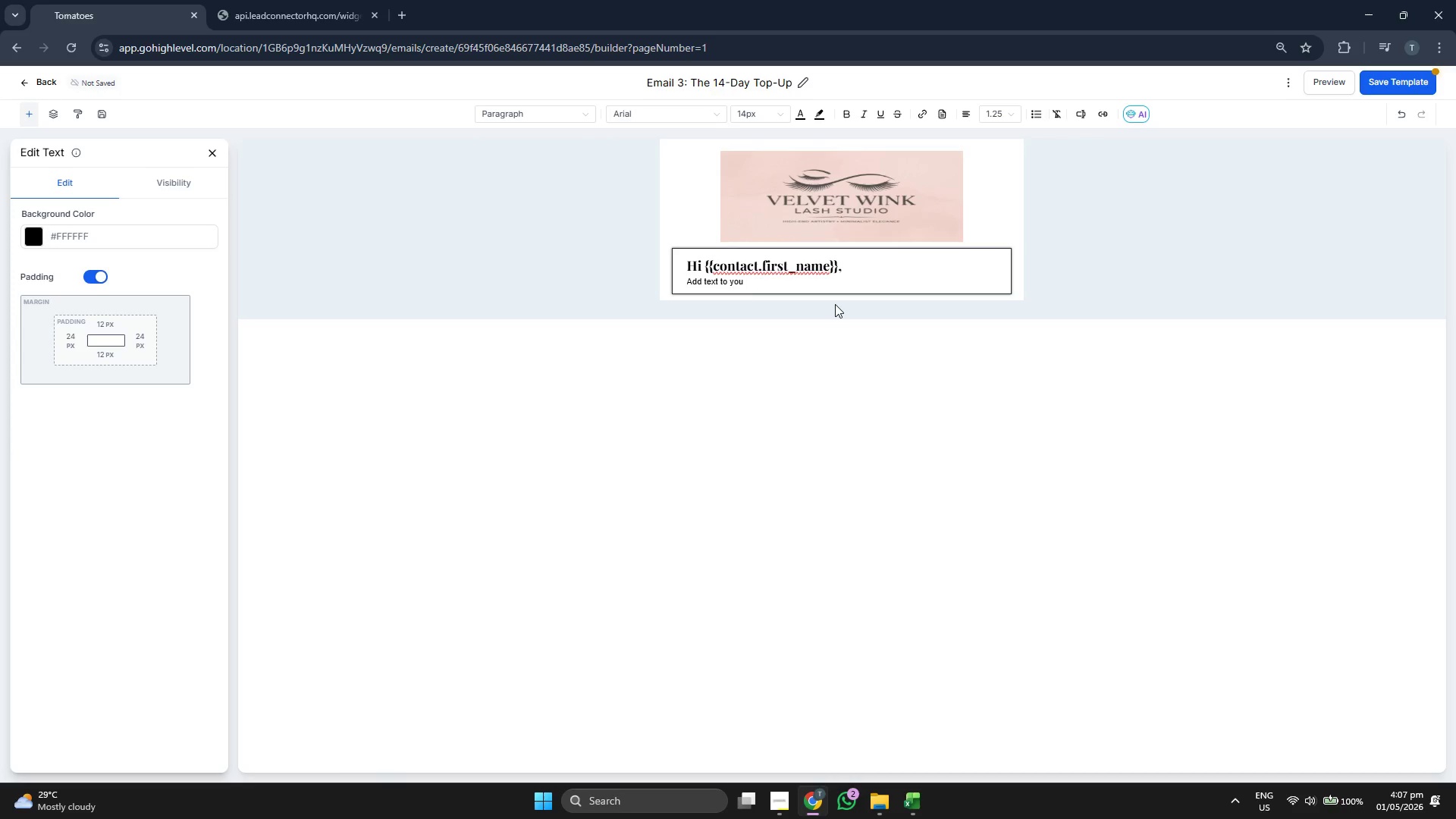 
key(Backspace)
 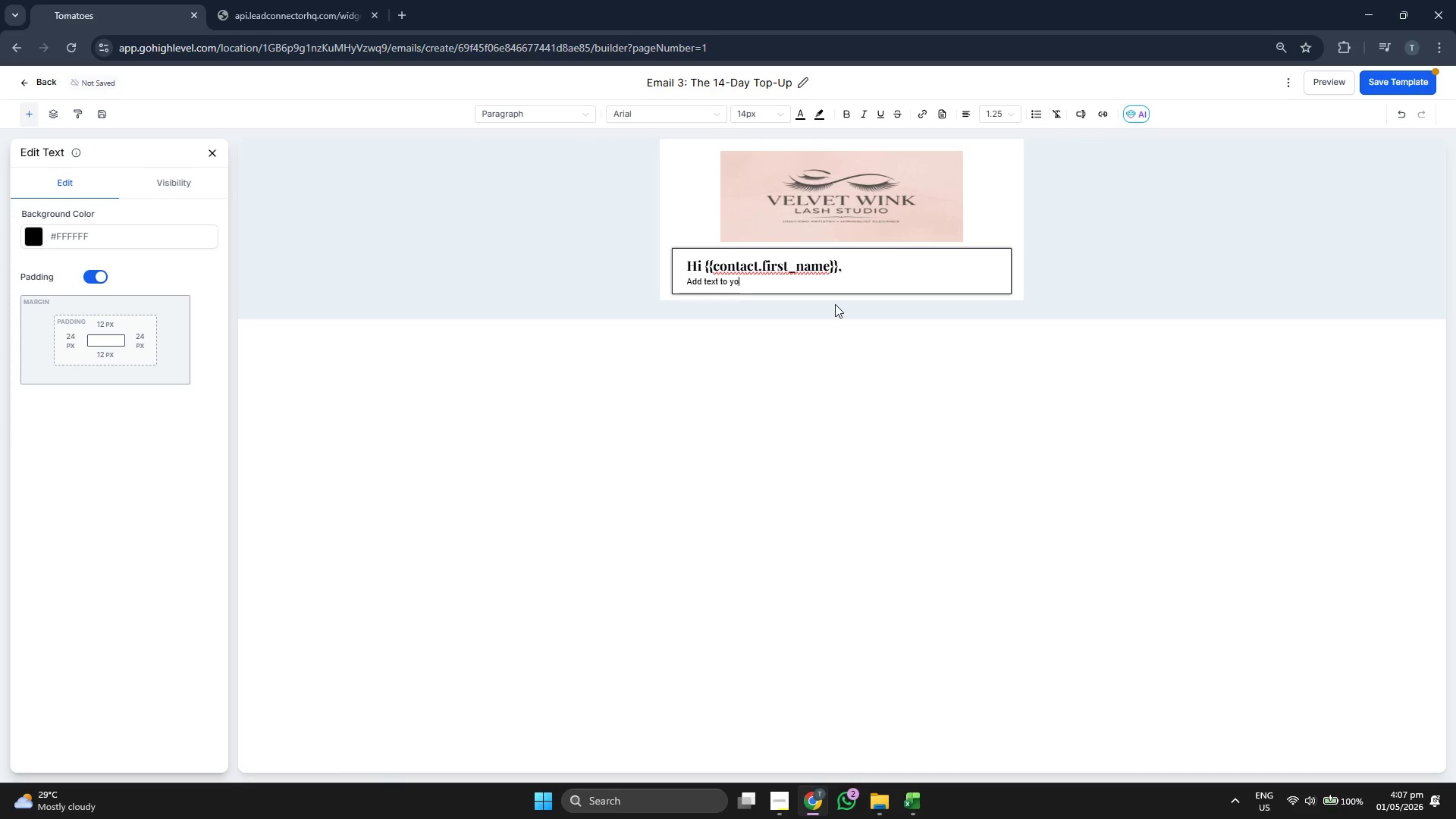 
key(Backspace)
 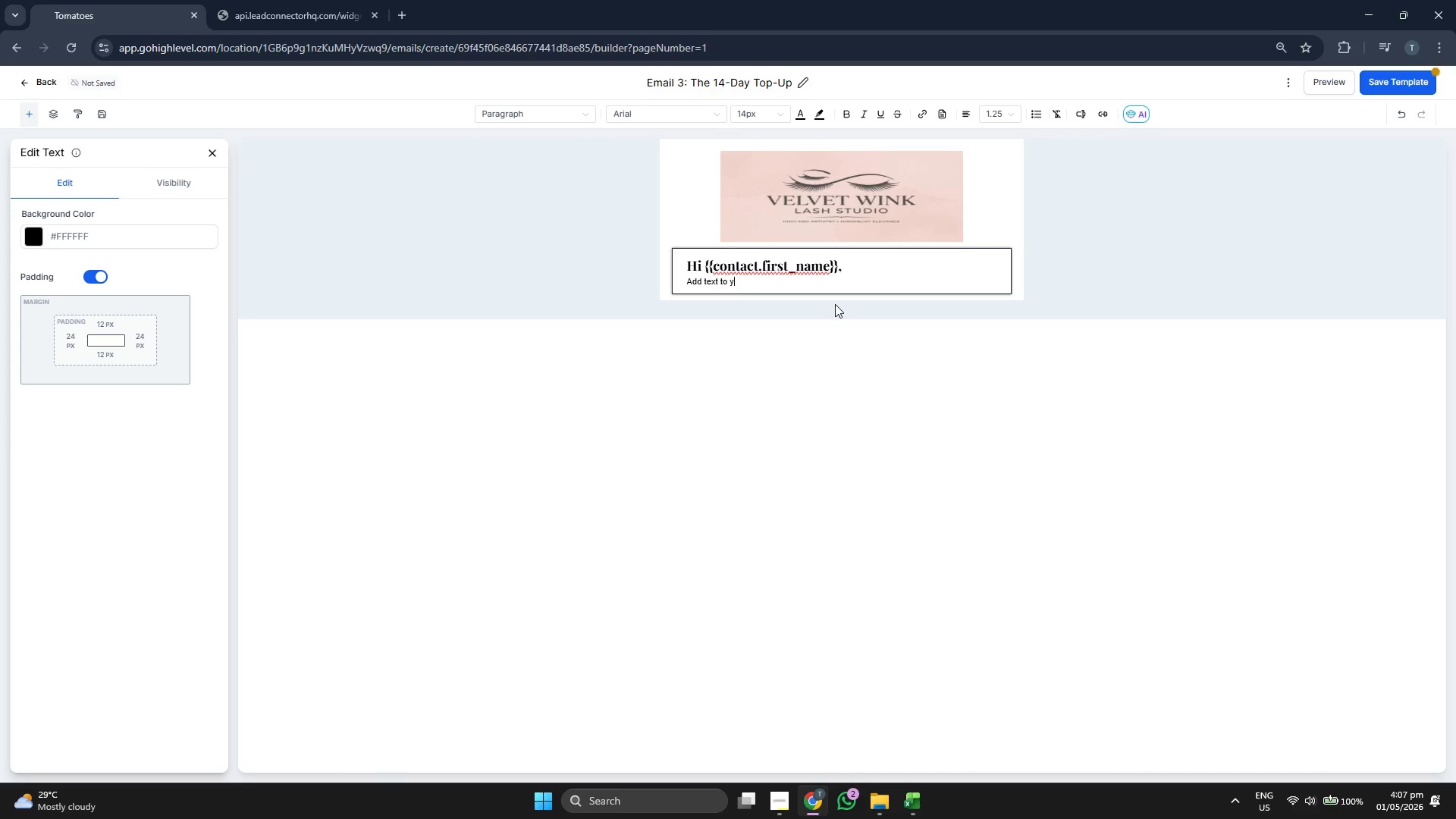 
key(Backspace)
 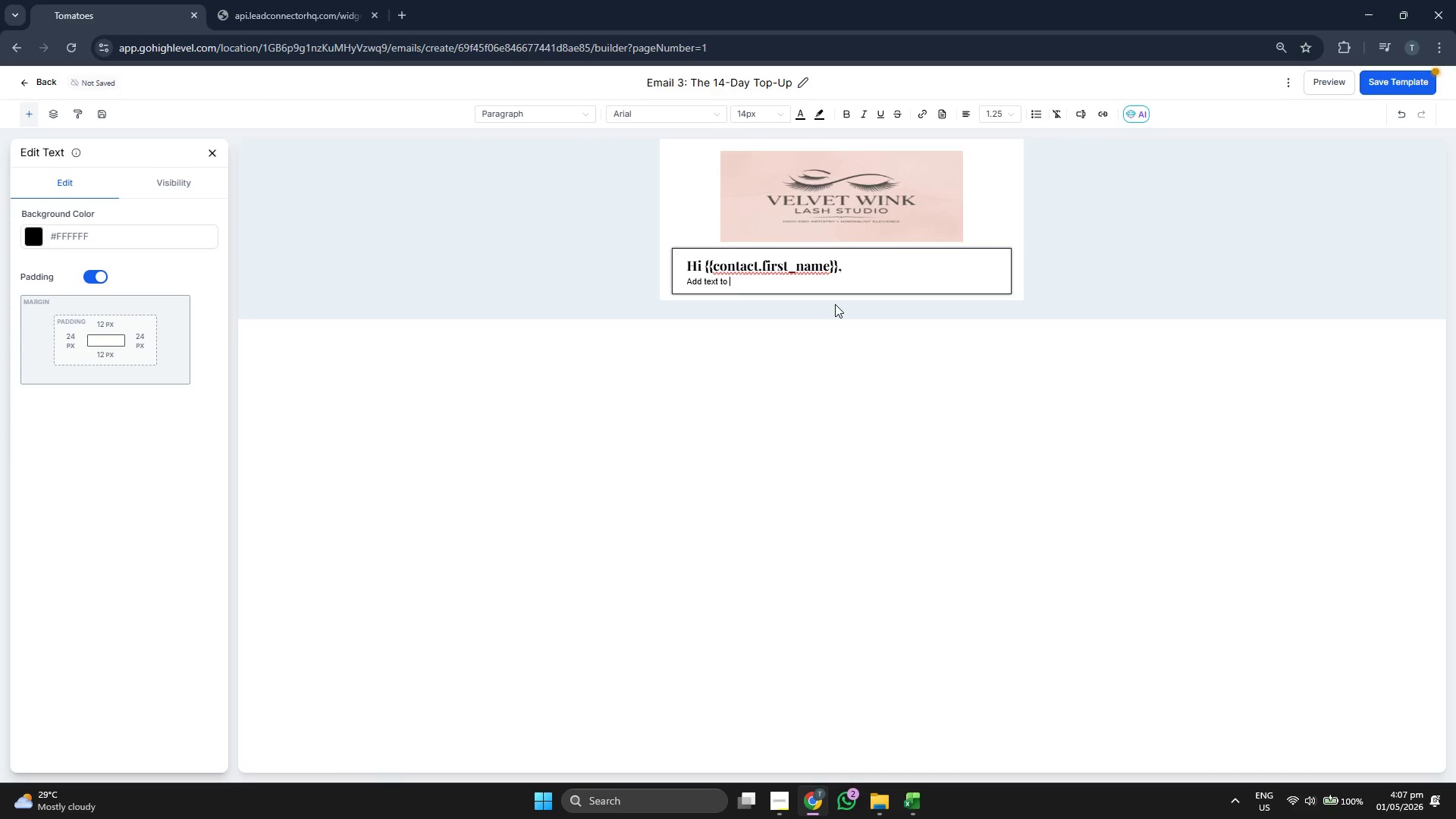 
key(Backspace)
 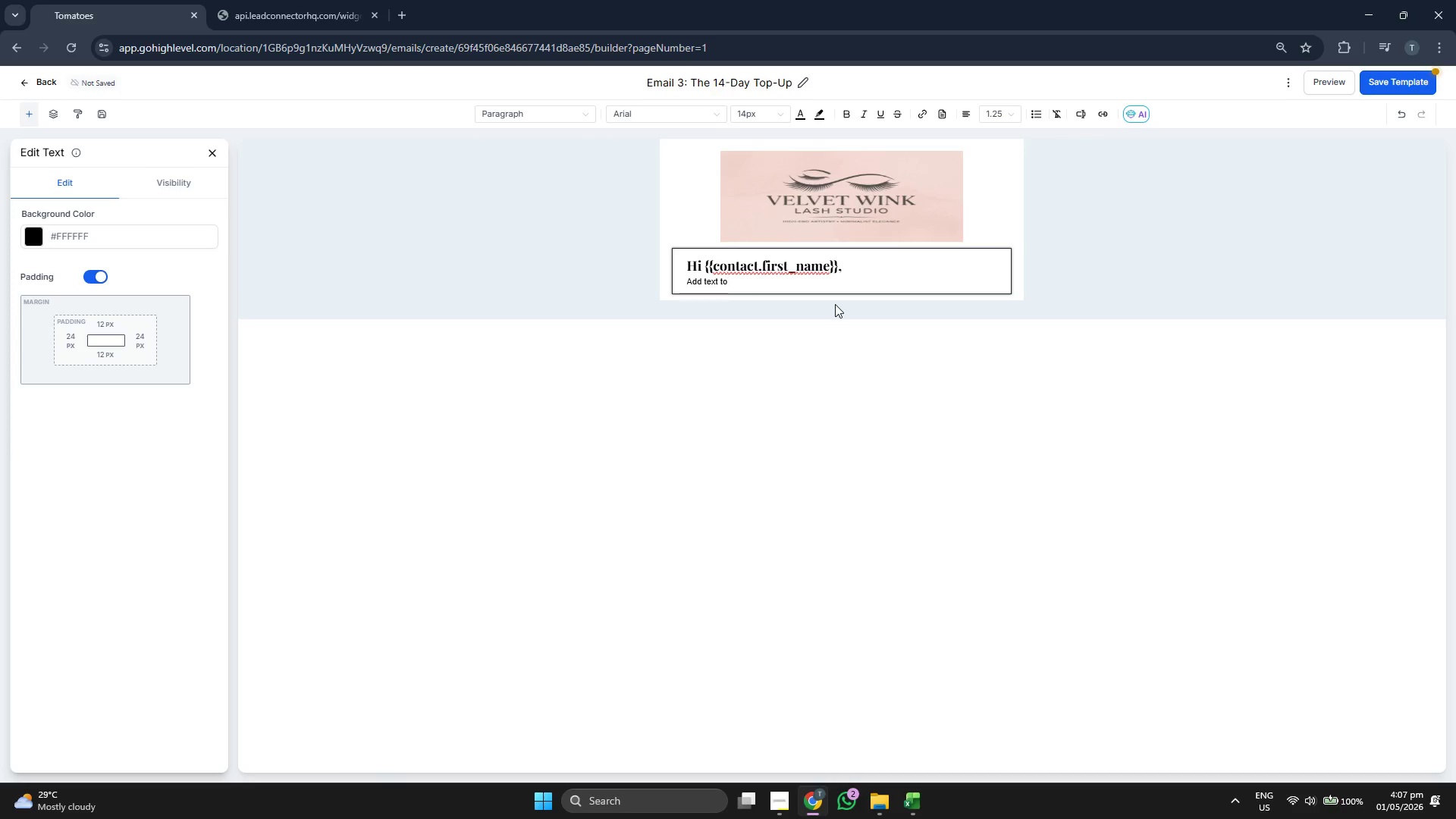 
key(Backspace)
 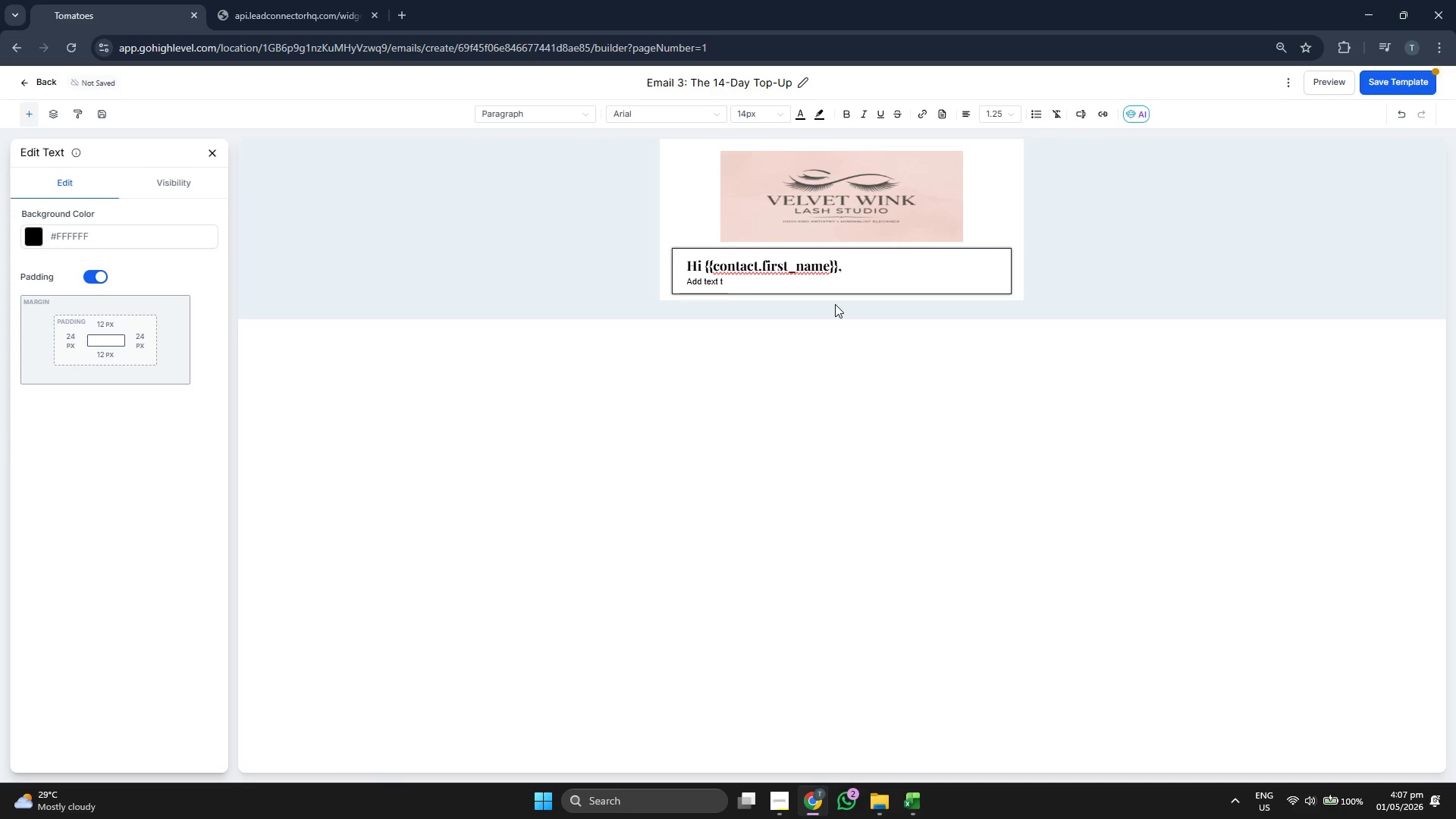 
key(Backspace)
 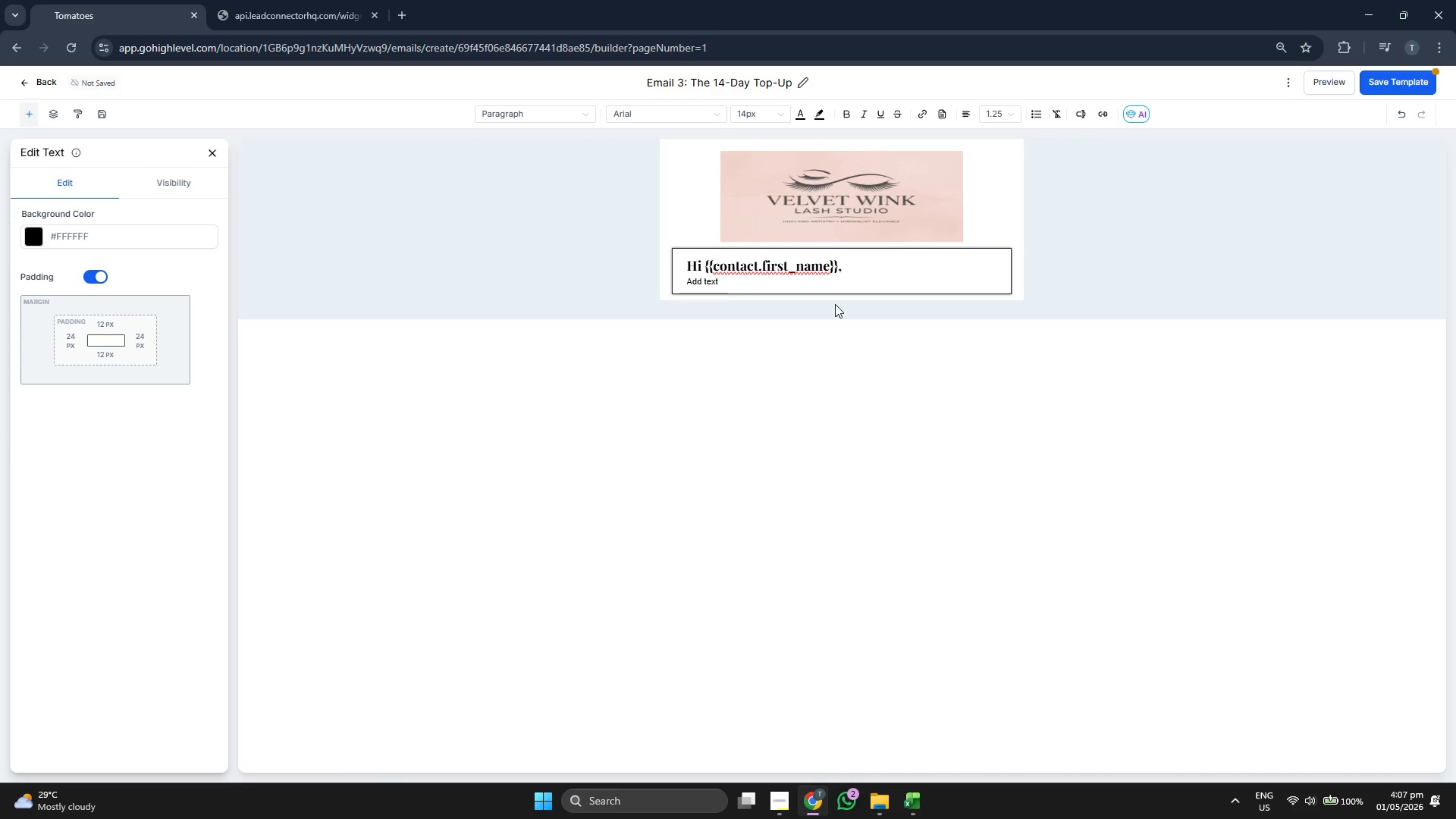 
key(Backspace)
 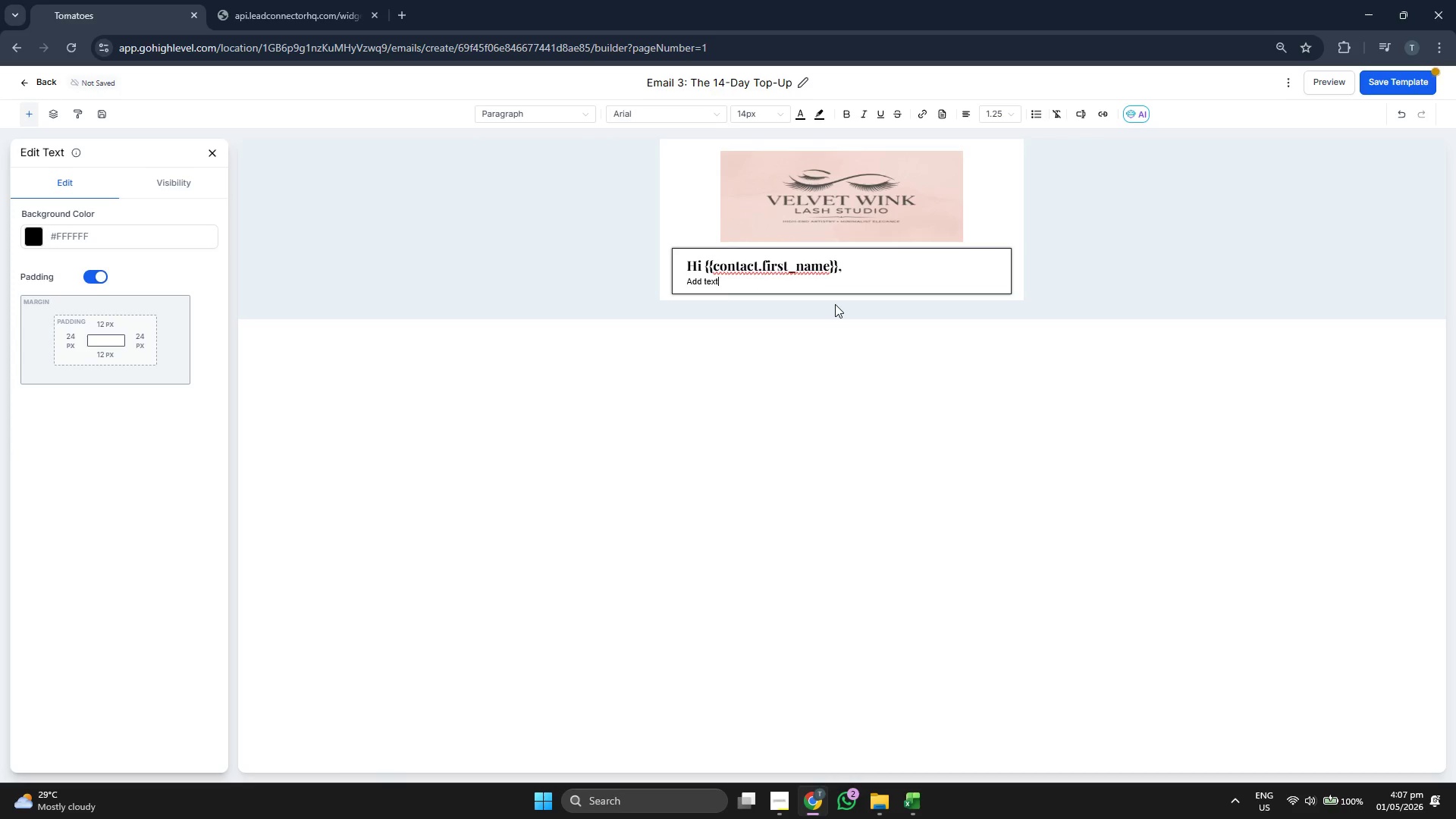 
key(Backspace)
 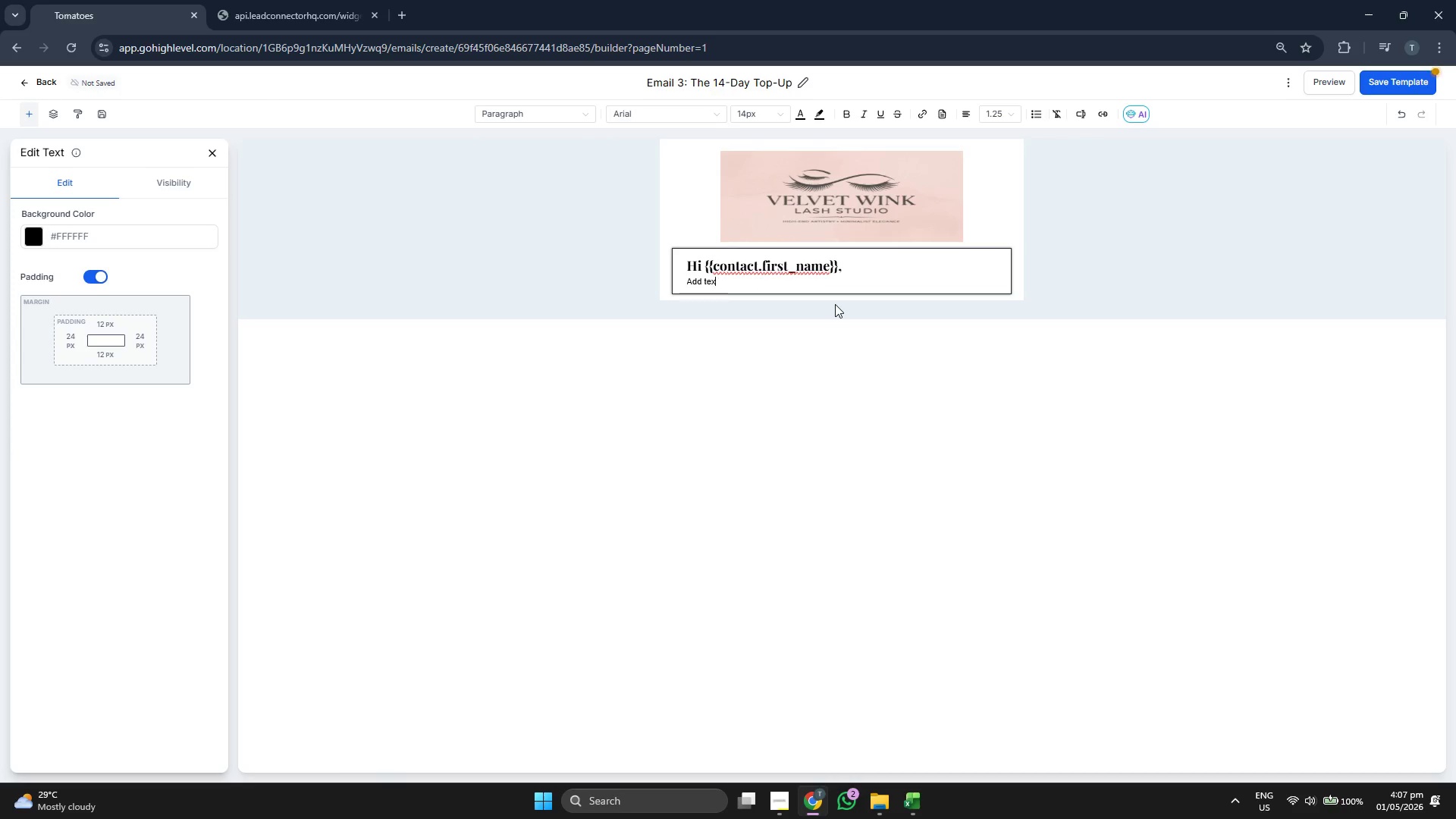 
key(Backspace)
 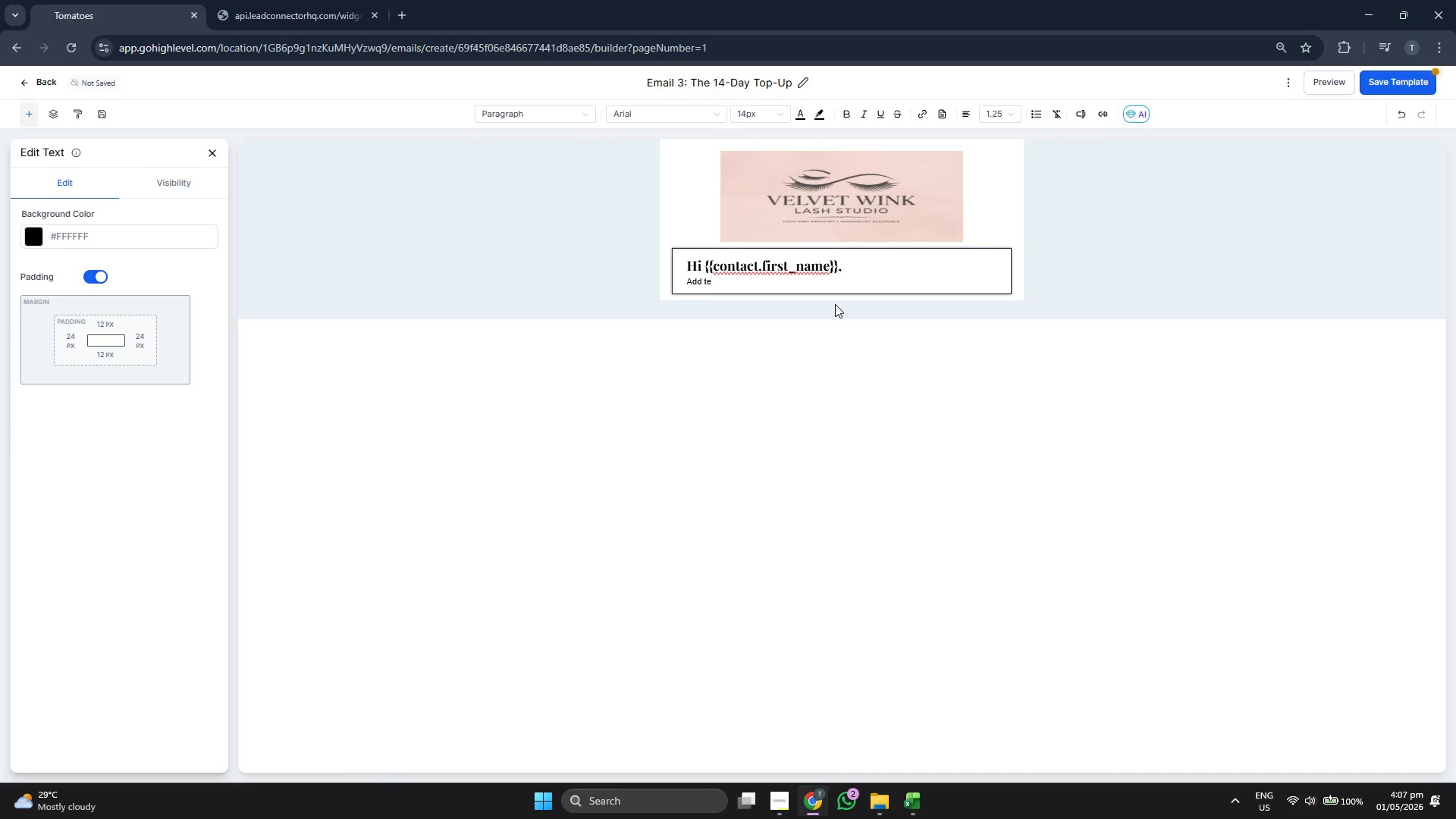 
key(Backspace)
 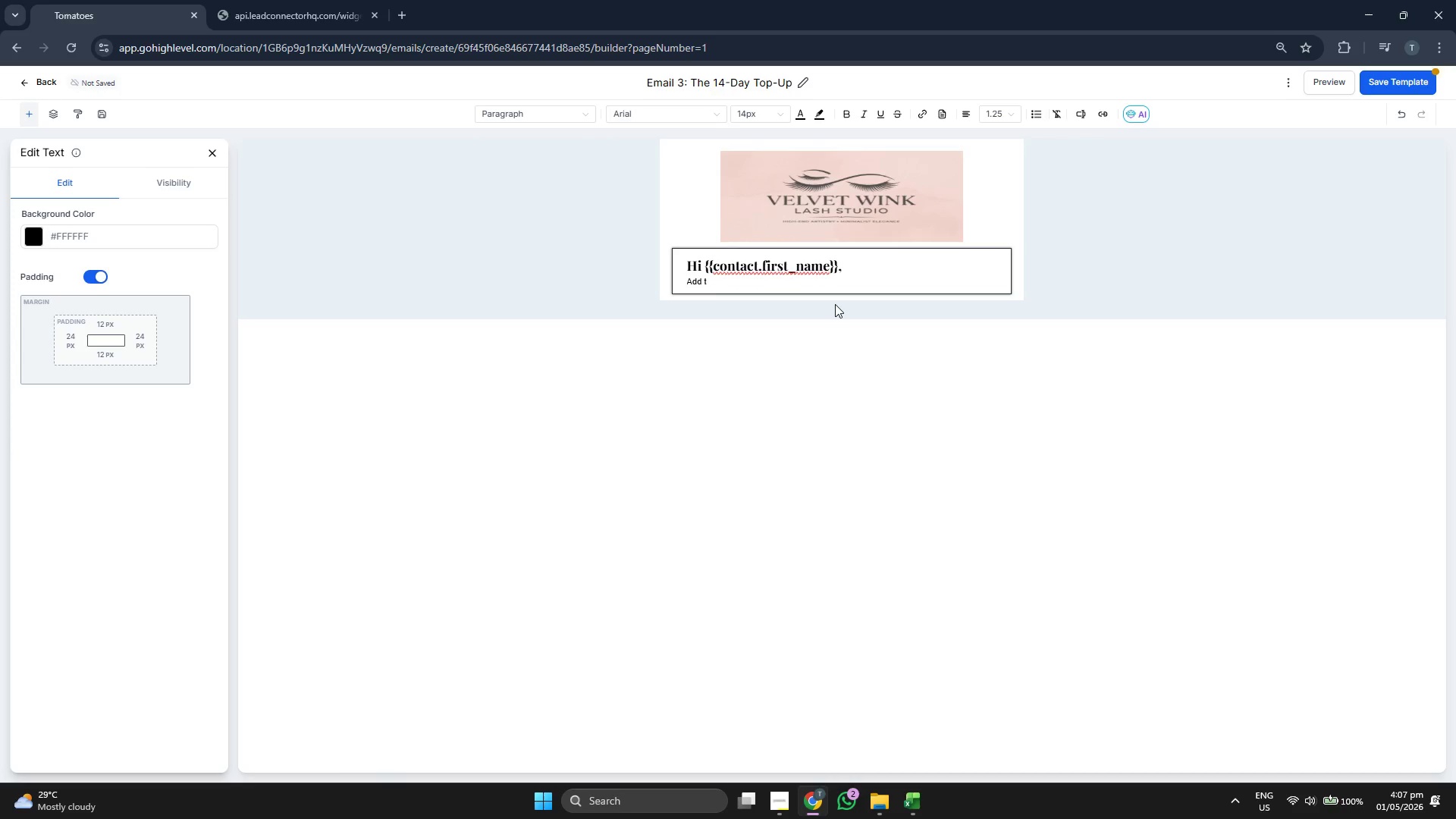 
key(Backspace)
 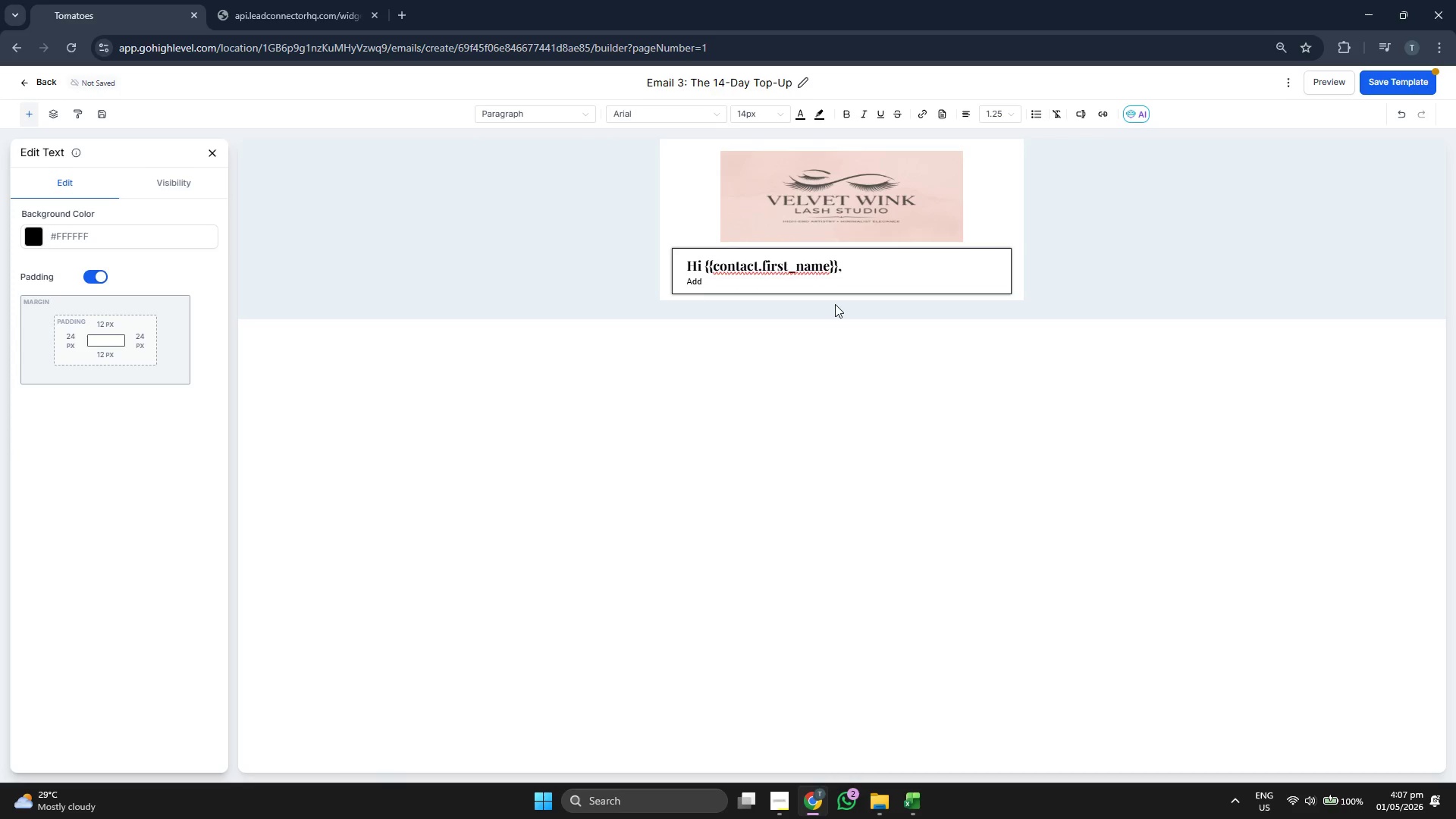 
key(Backspace)
 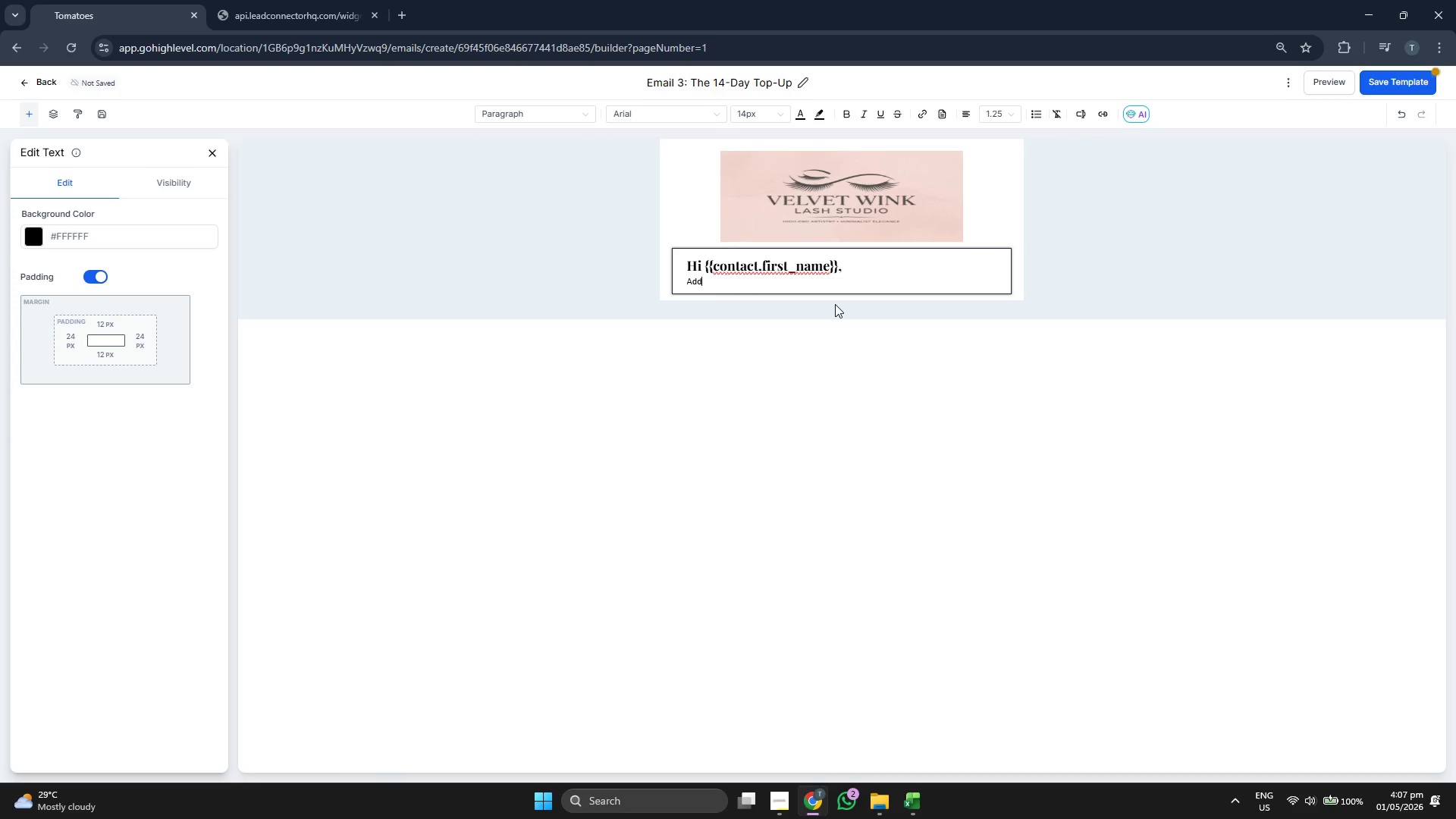 
key(Backspace)
 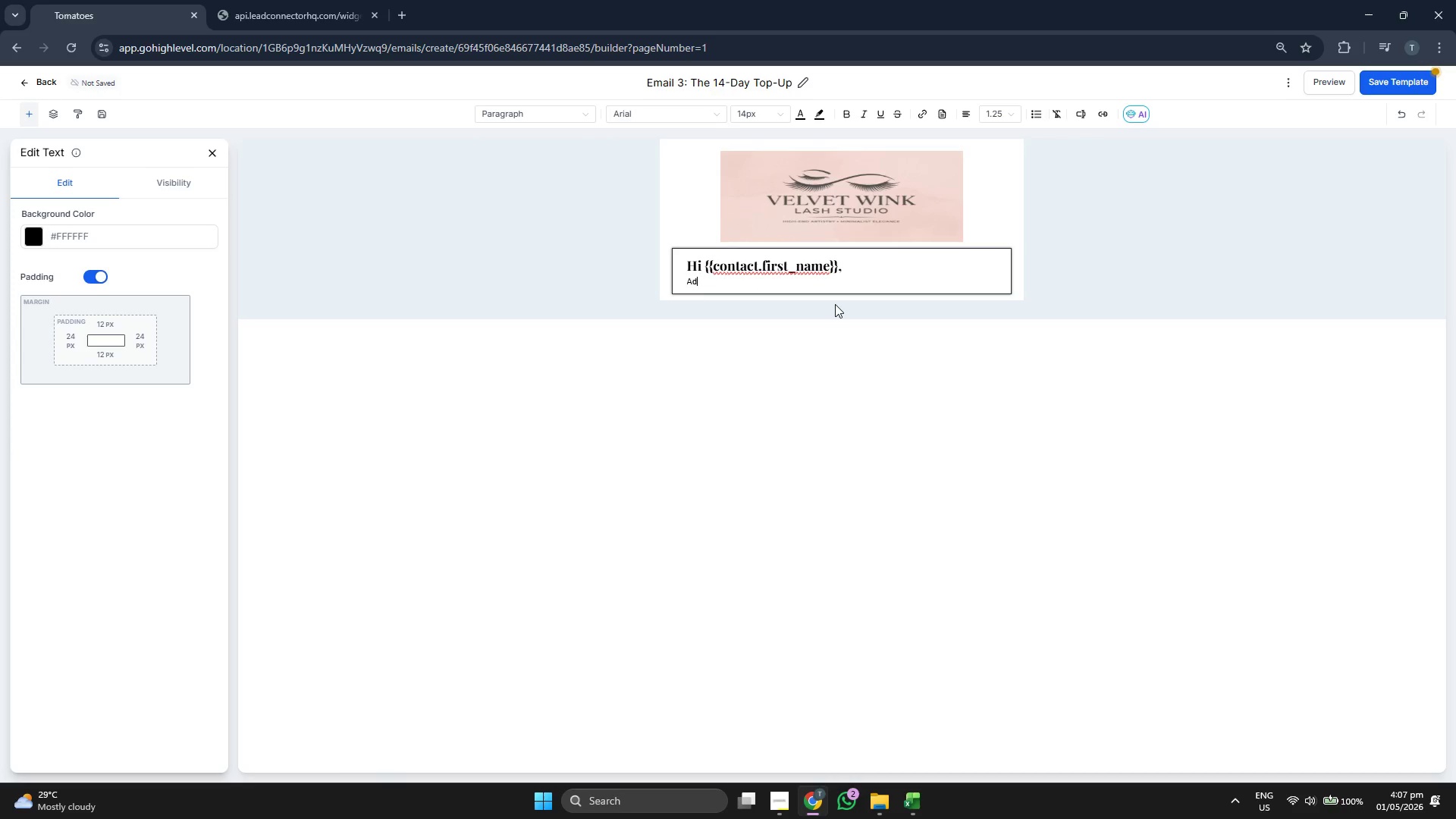 
key(Backspace)
 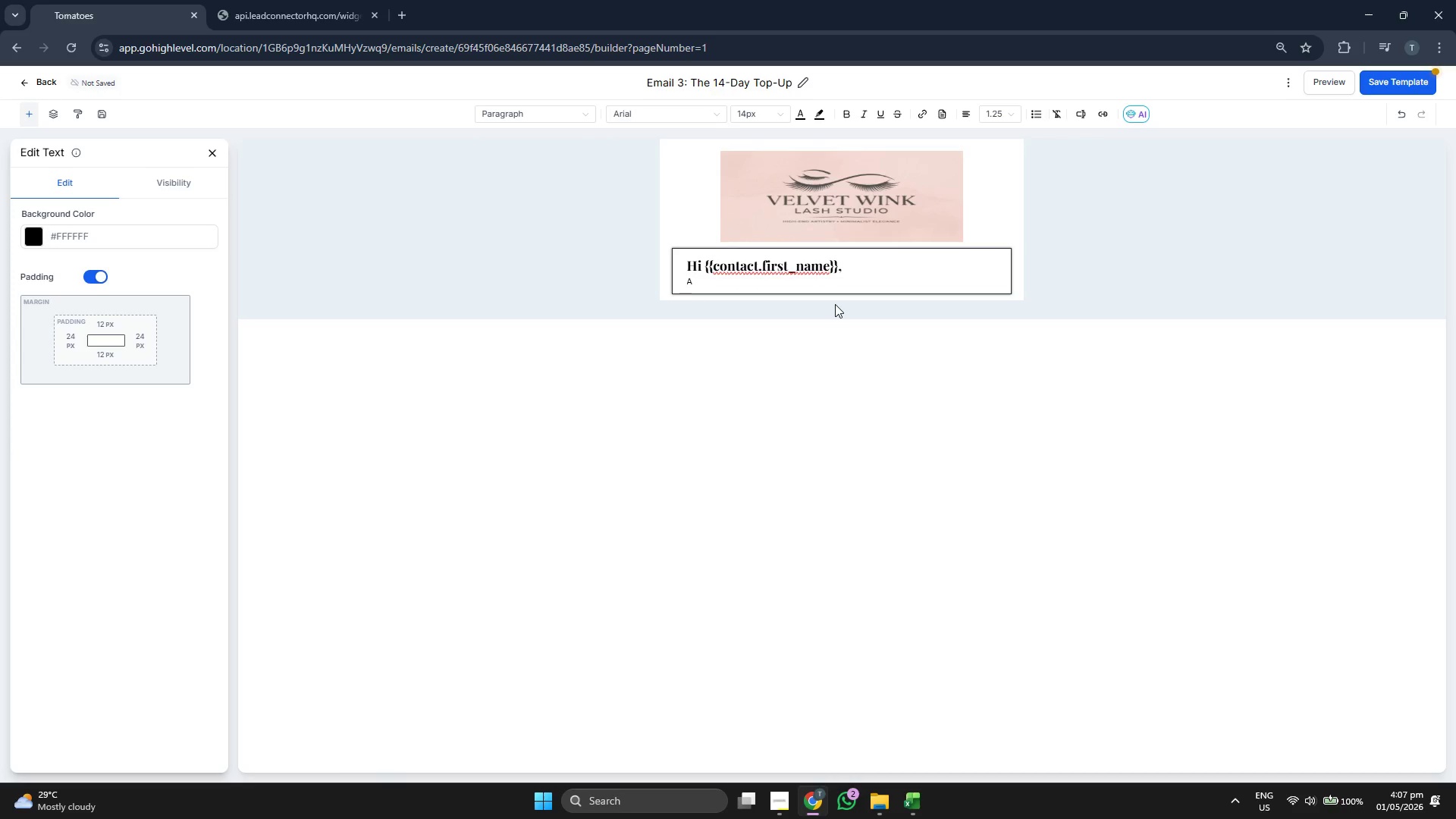 
key(Backspace)
 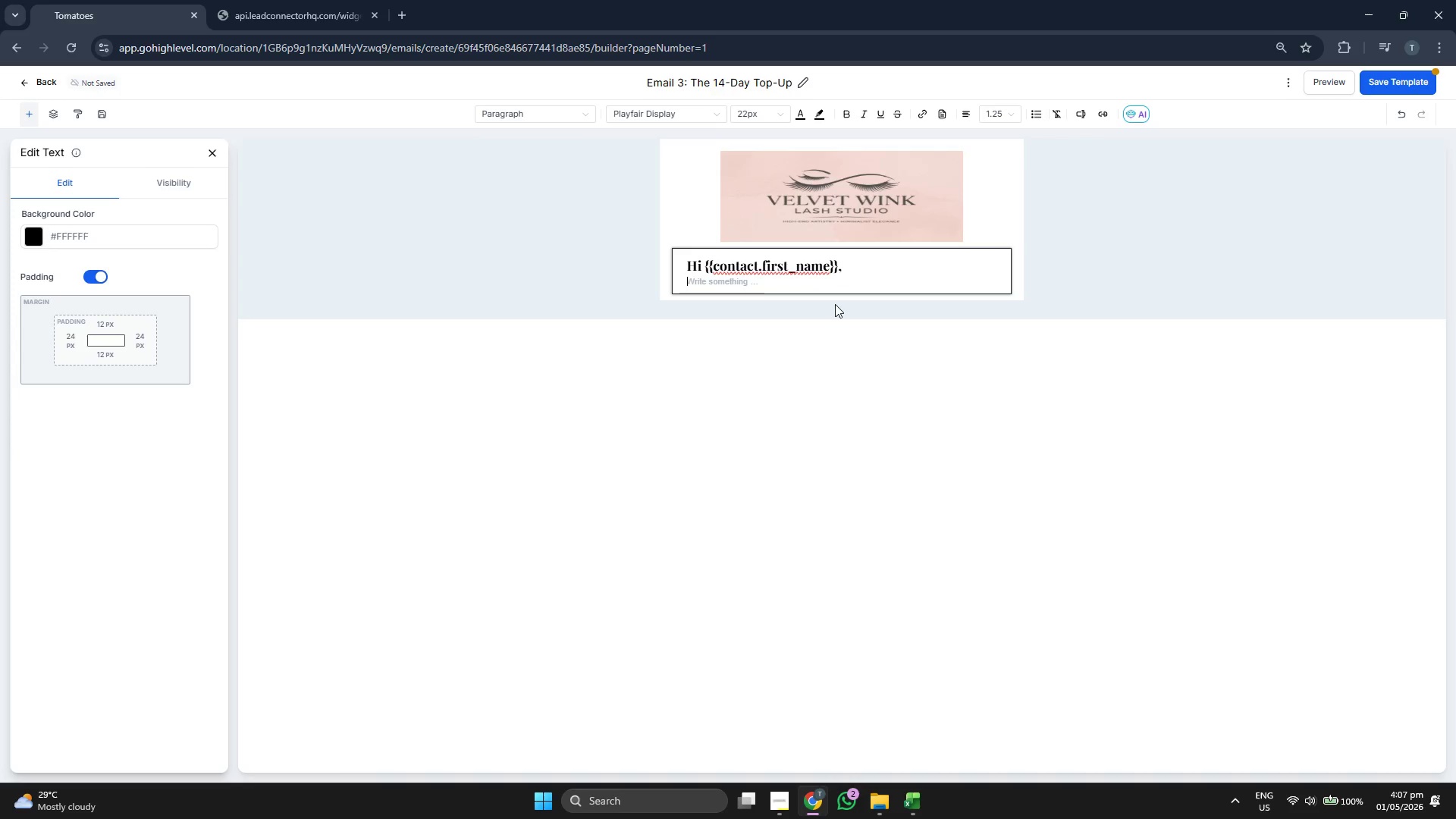 
key(Backspace)
 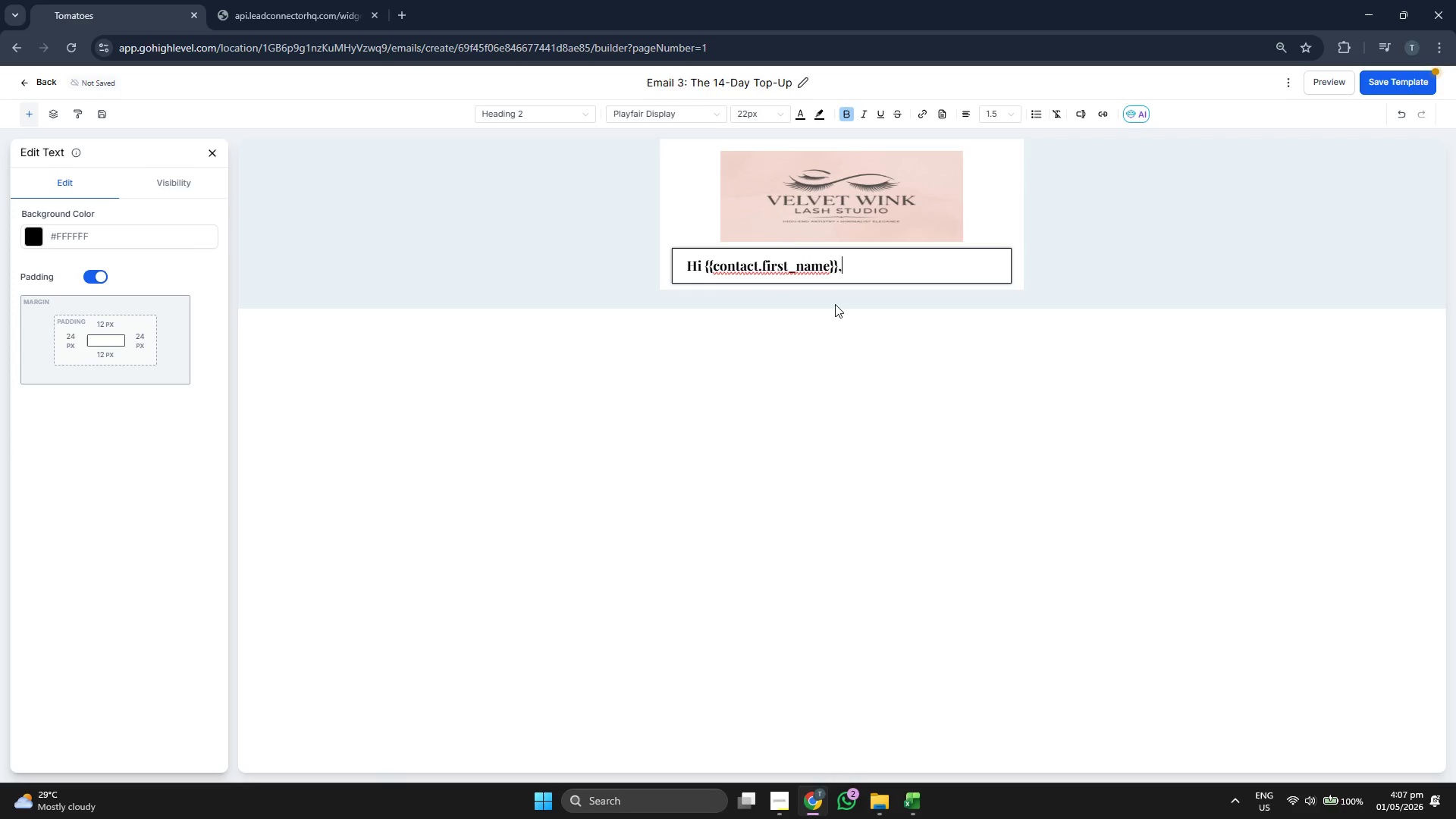 
key(Enter)
 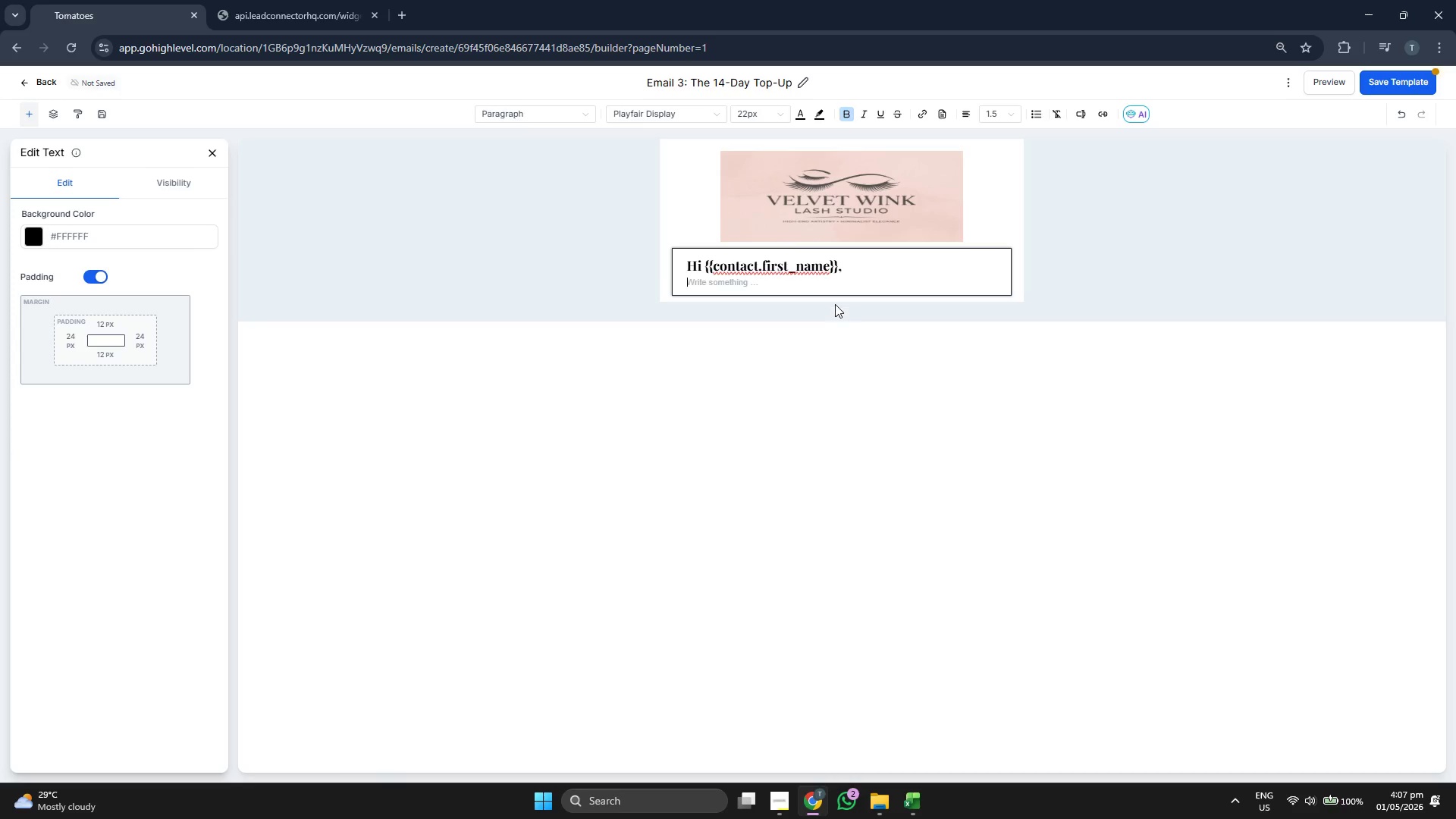 
key(Enter)
 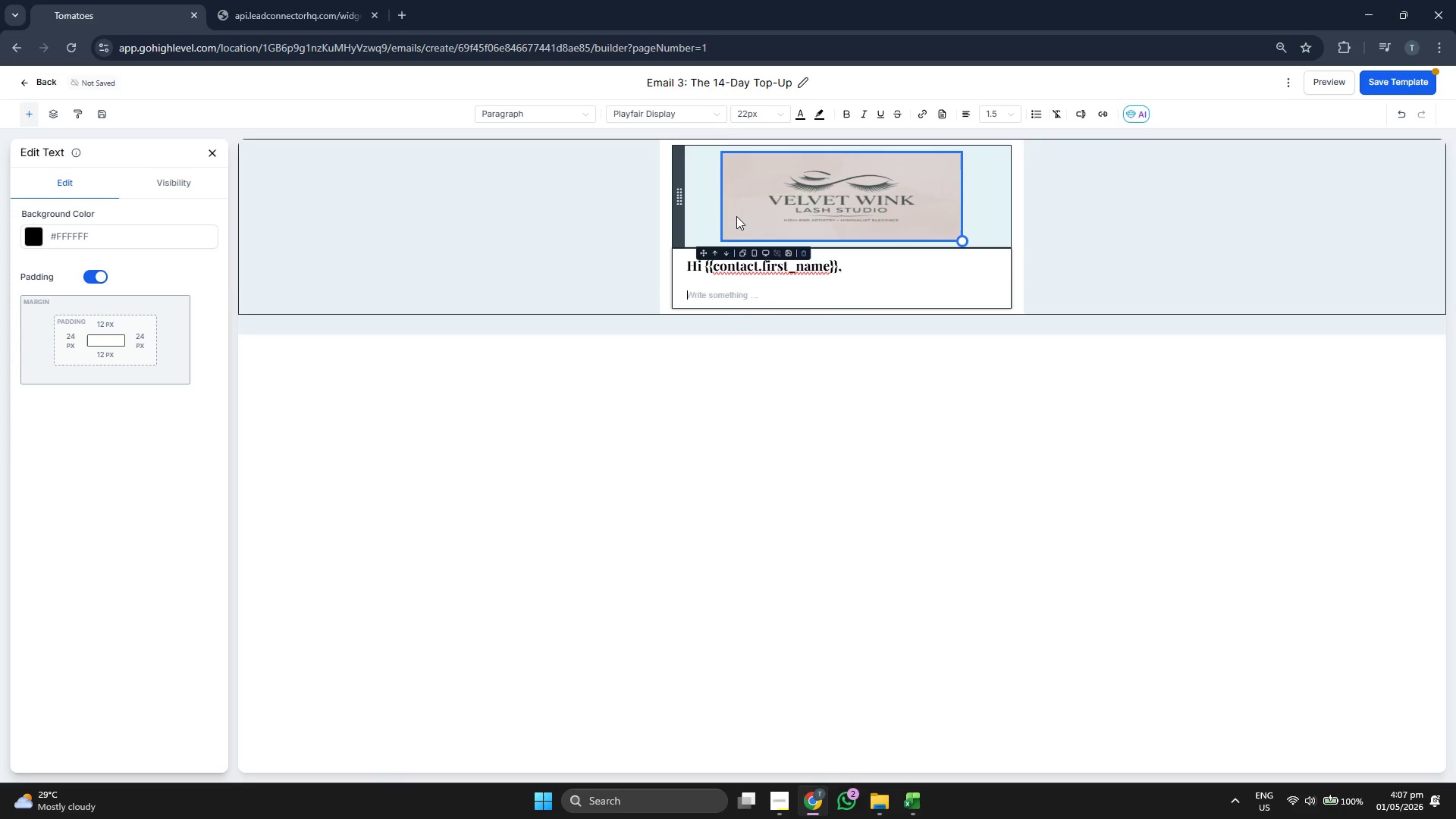 
left_click([701, 211])
 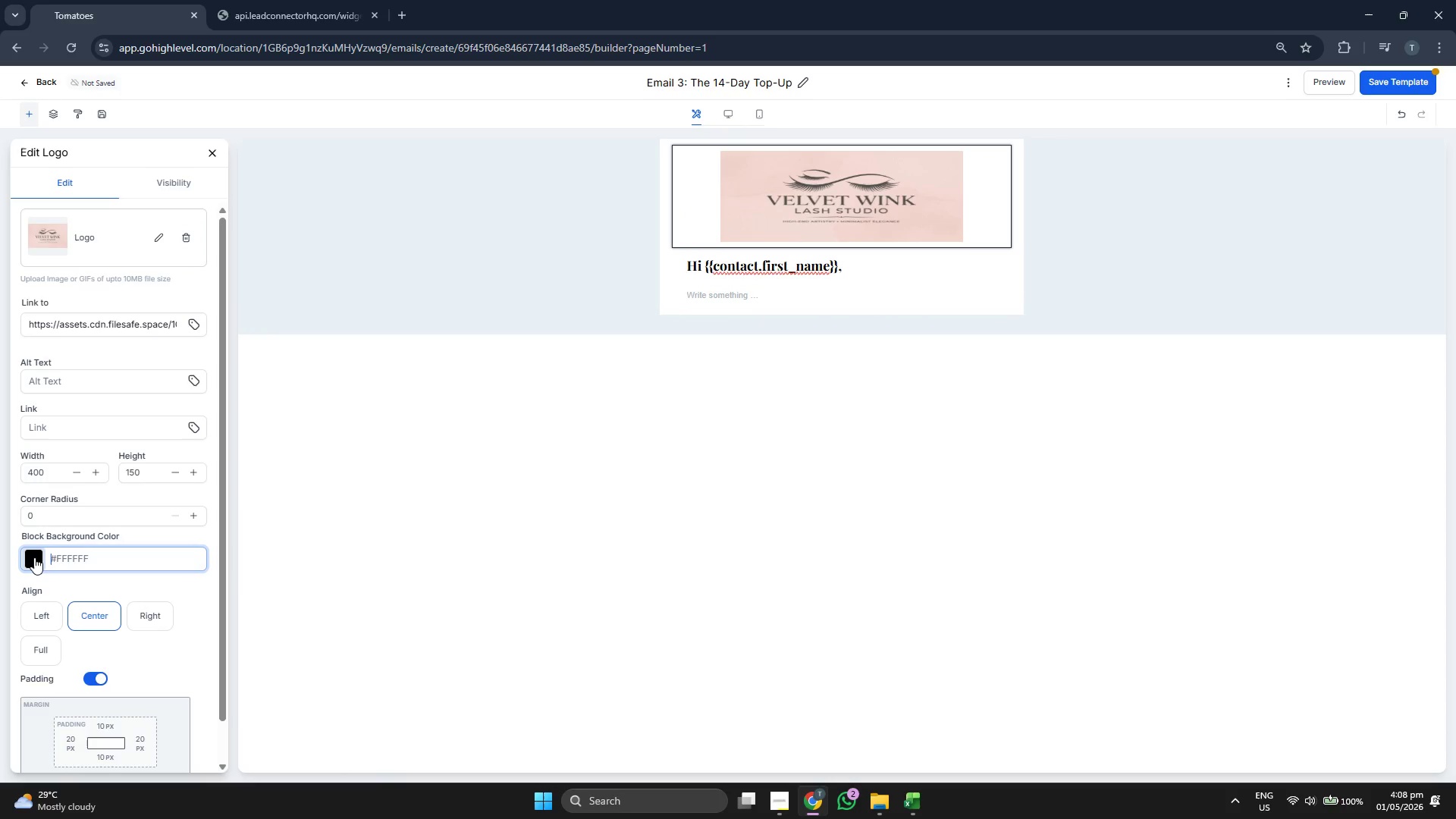 
left_click([37, 527])
 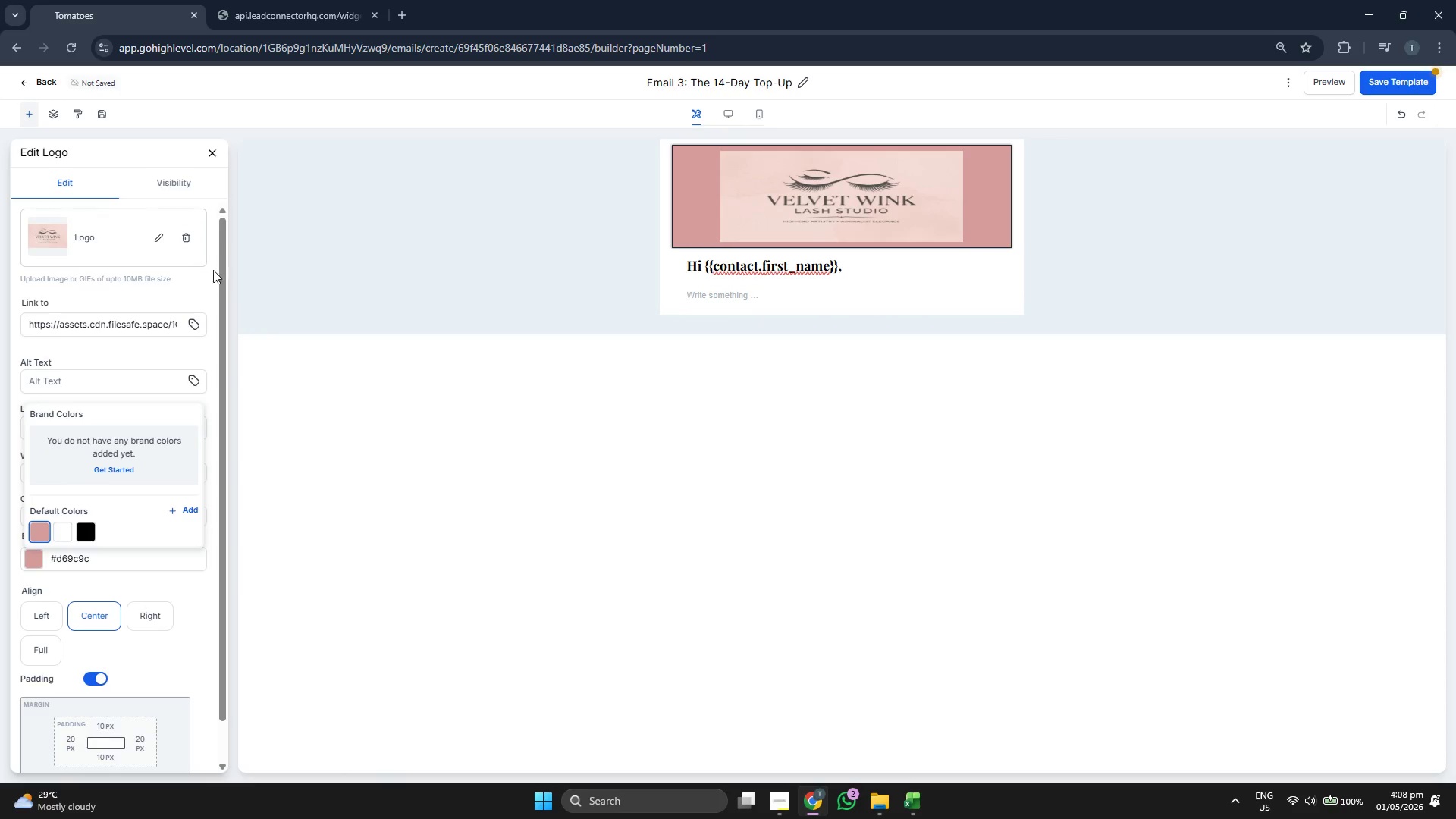 
left_click([216, 152])
 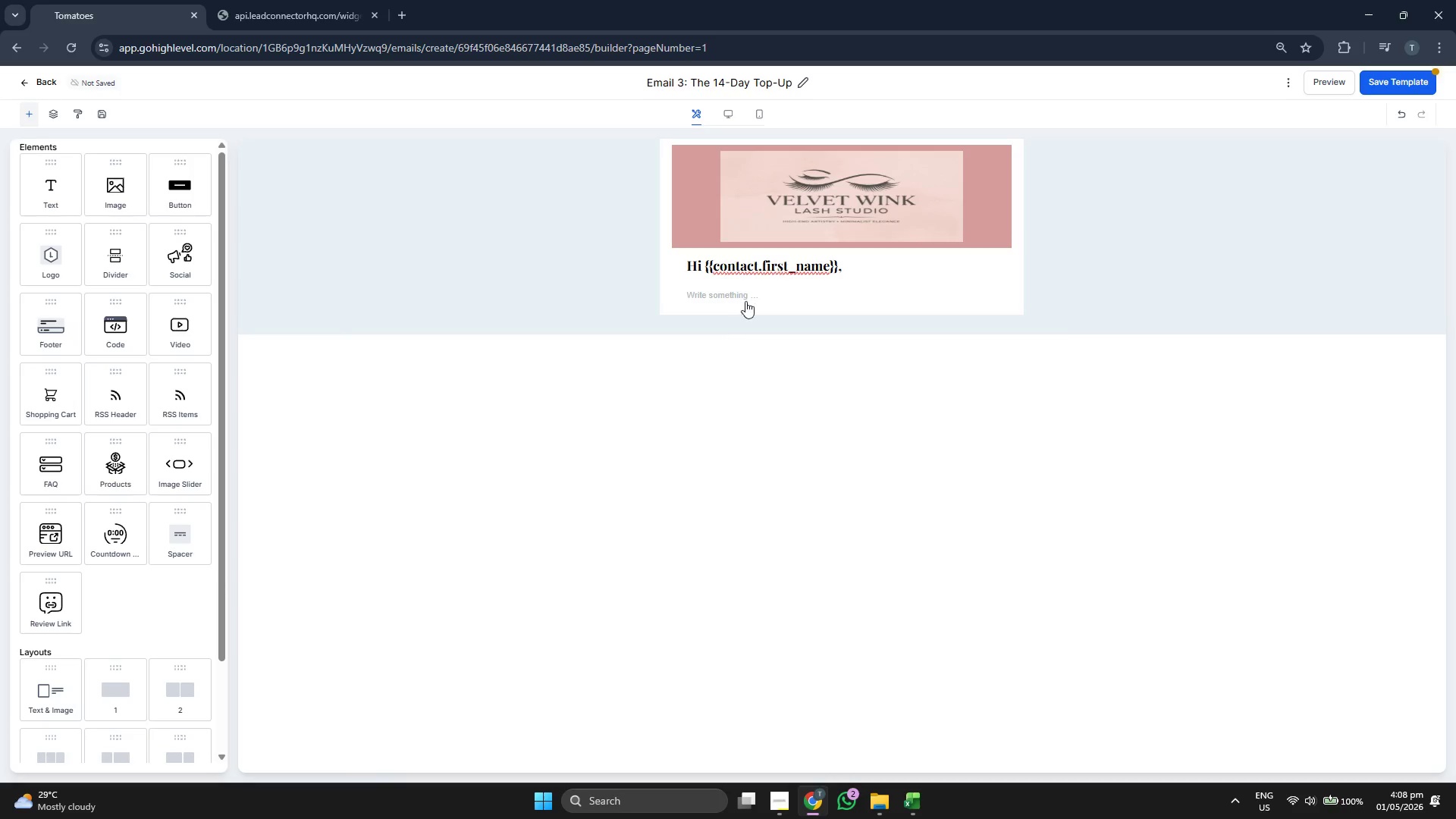 
left_click([751, 293])
 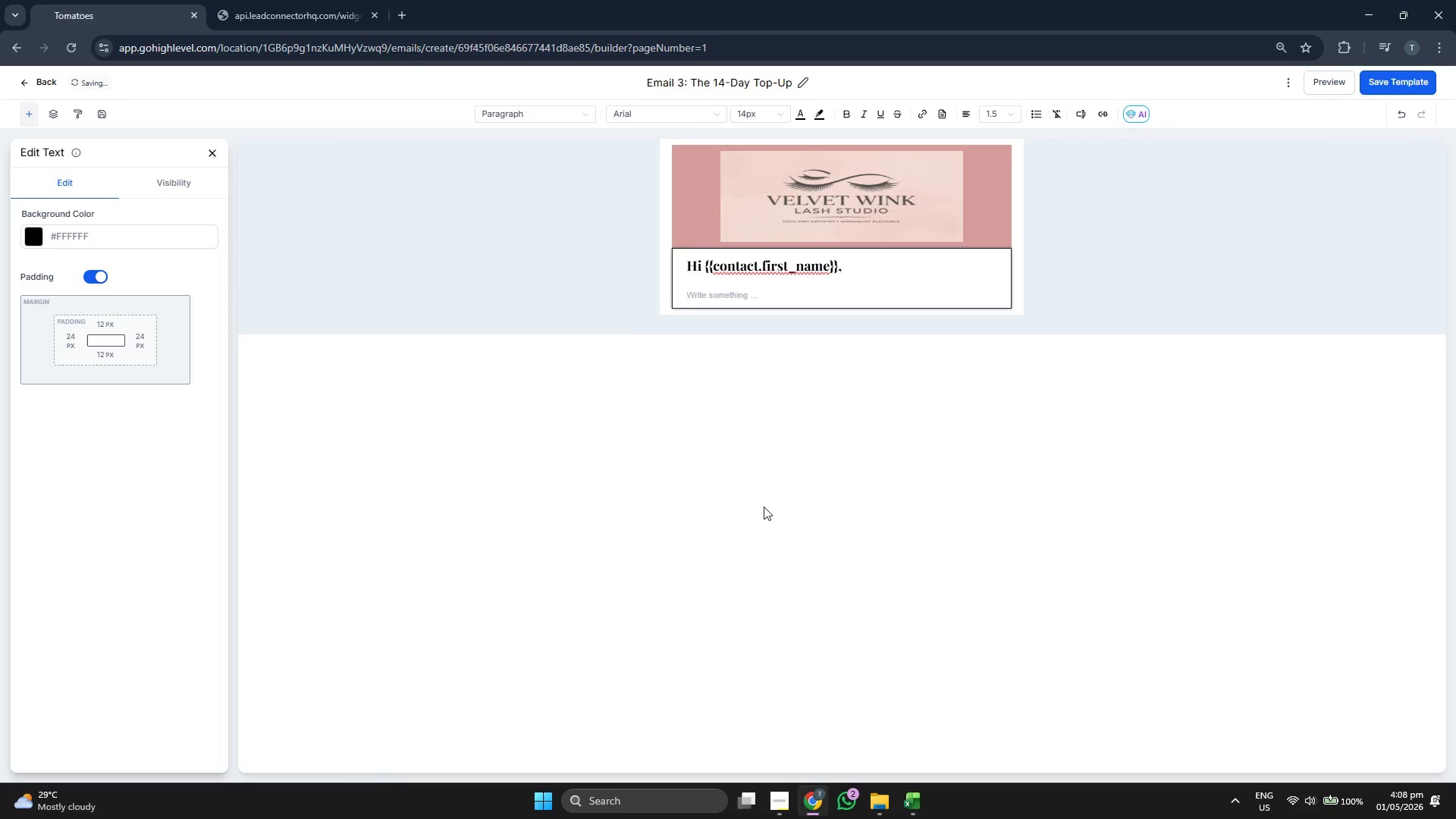 
wait(5.41)
 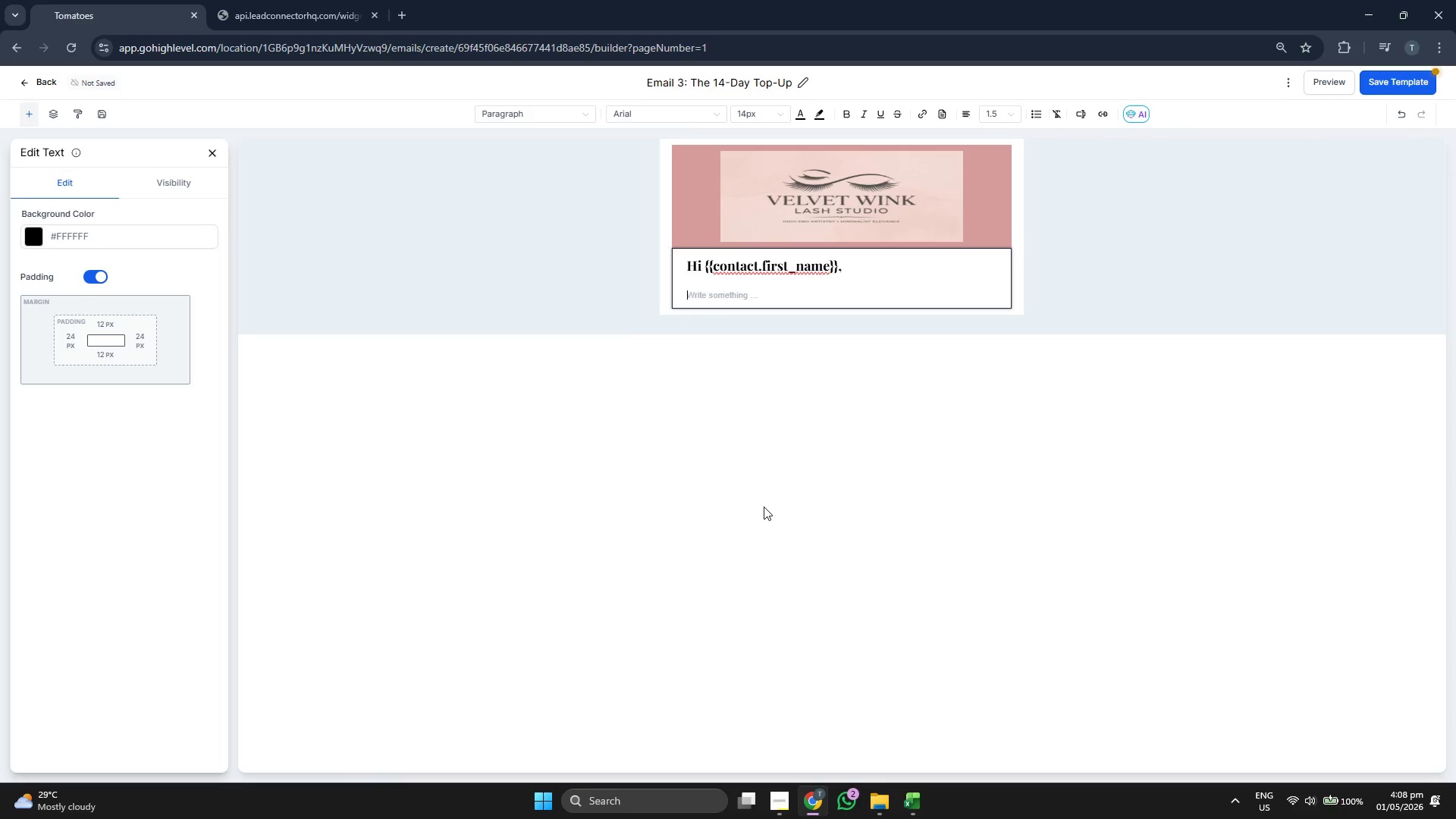 
double_click([673, 112])
 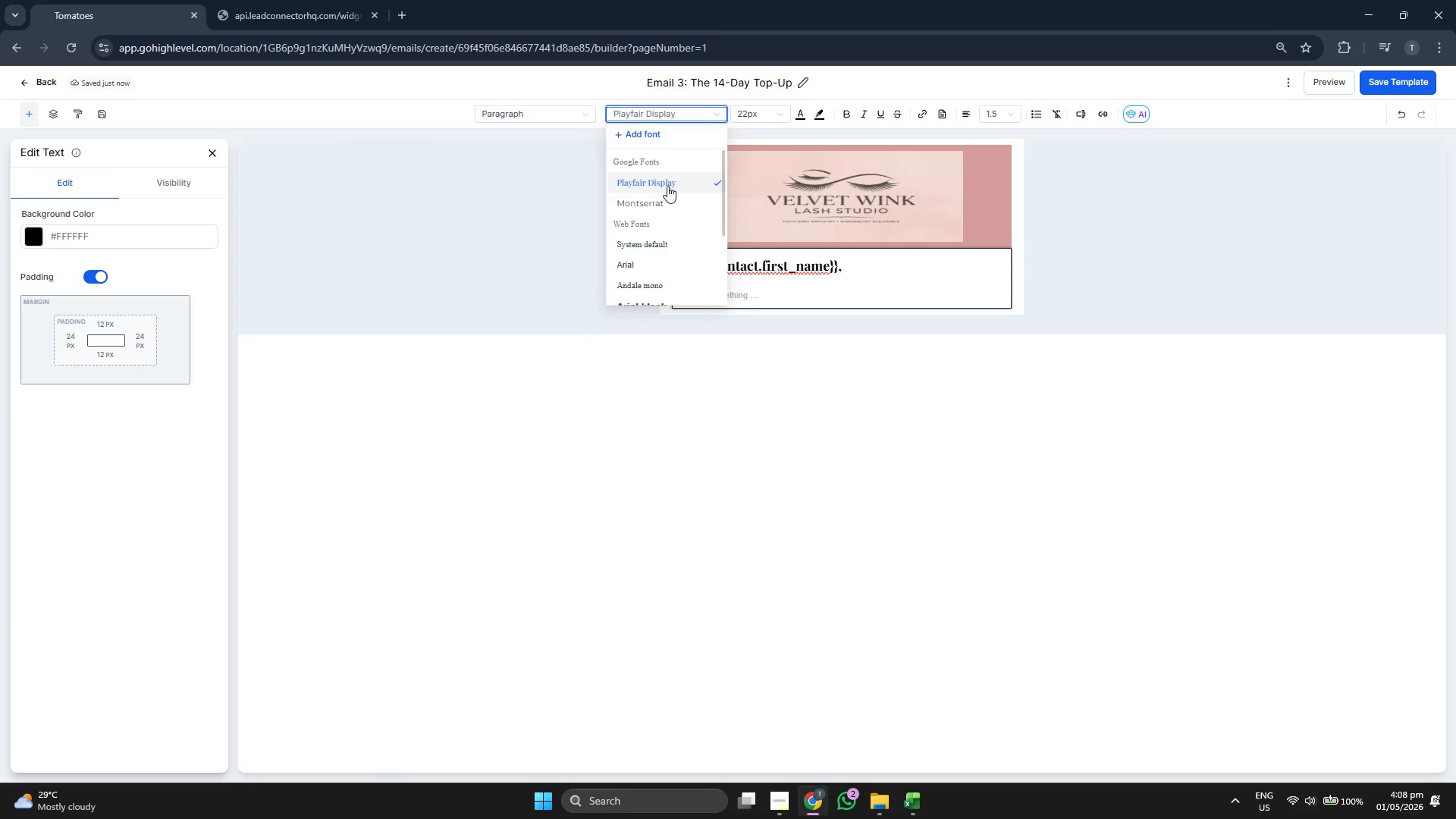 
left_click([662, 202])
 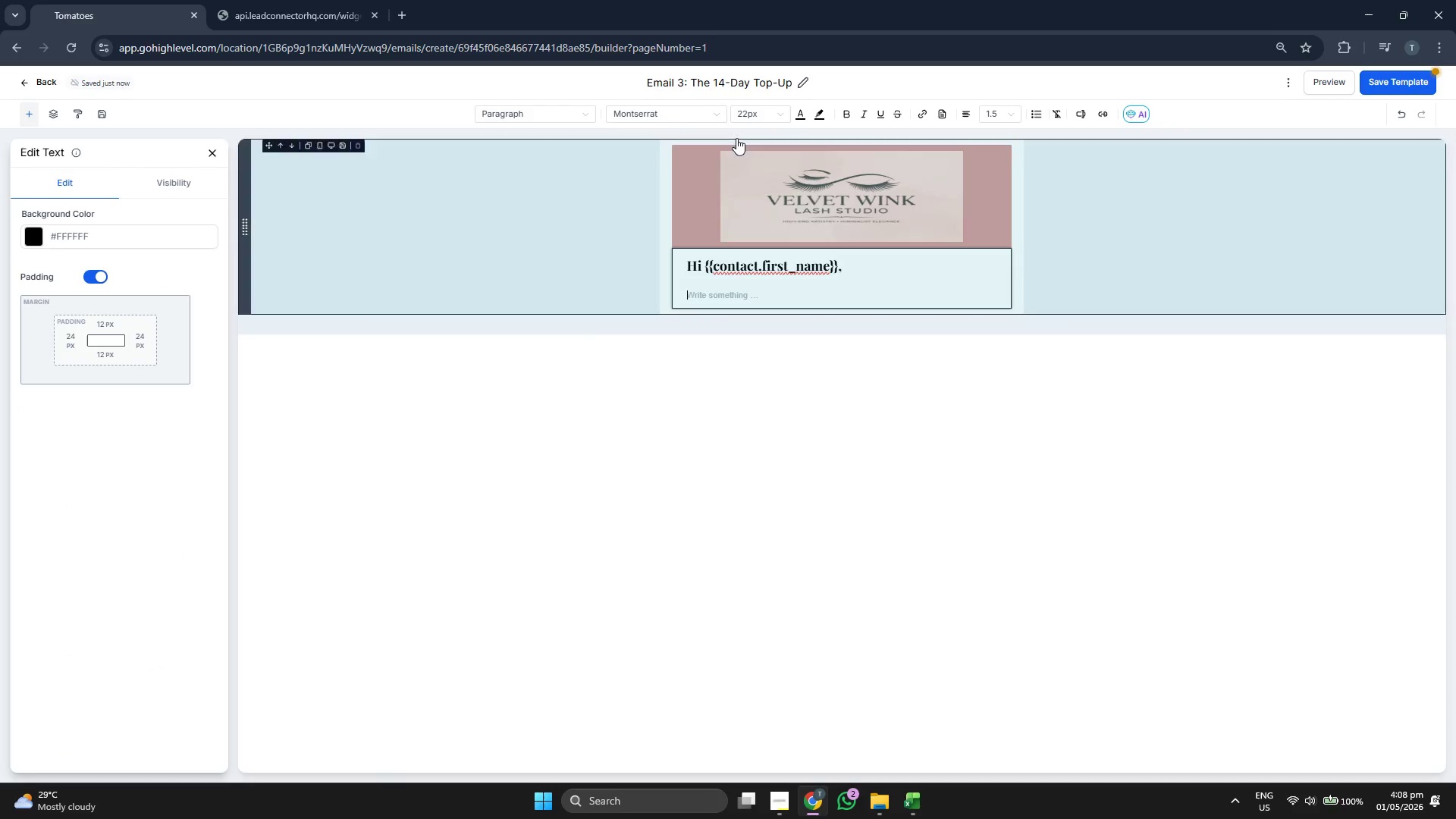 
left_click([752, 116])
 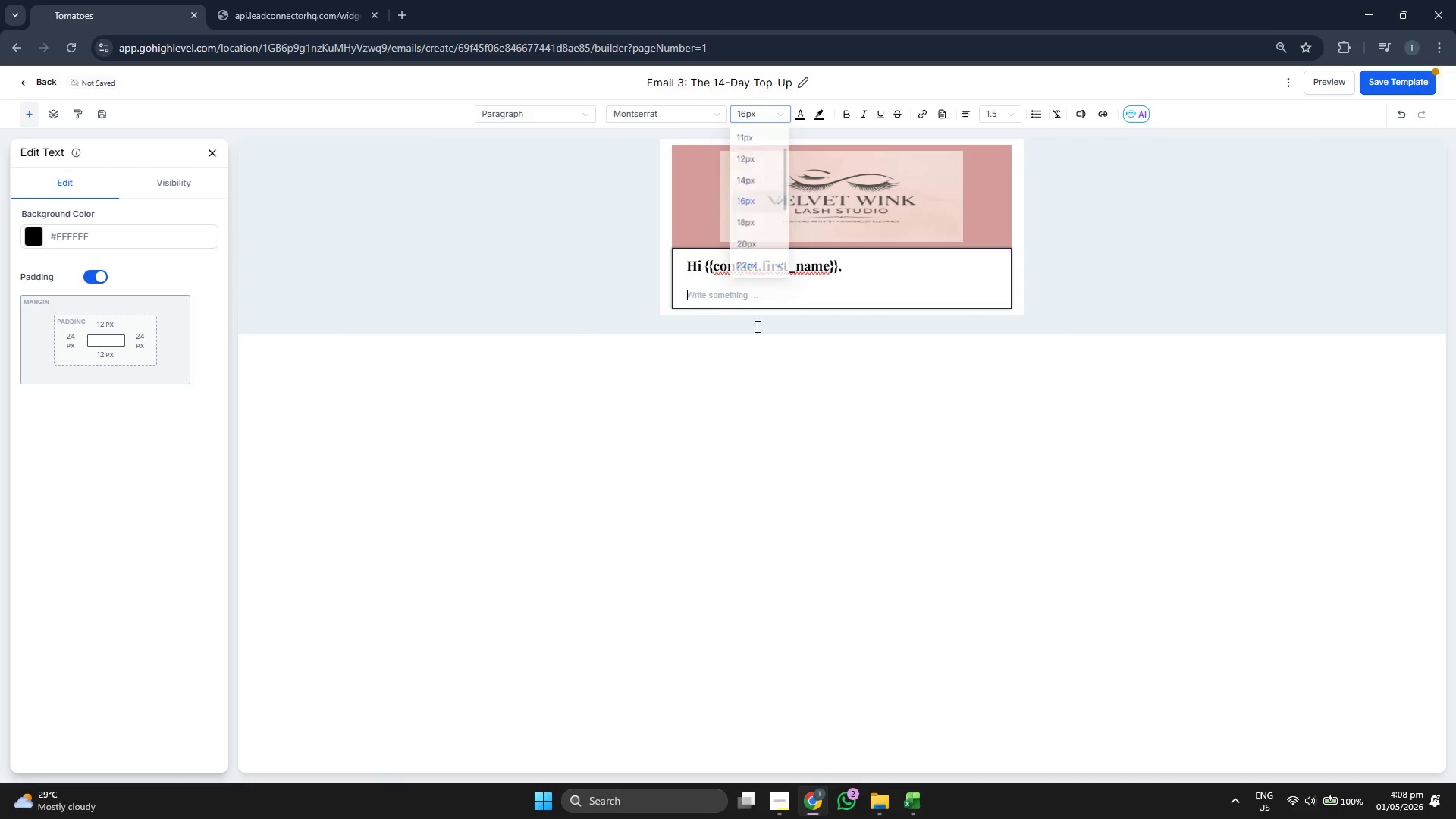 
type(It's been two weeks since )
 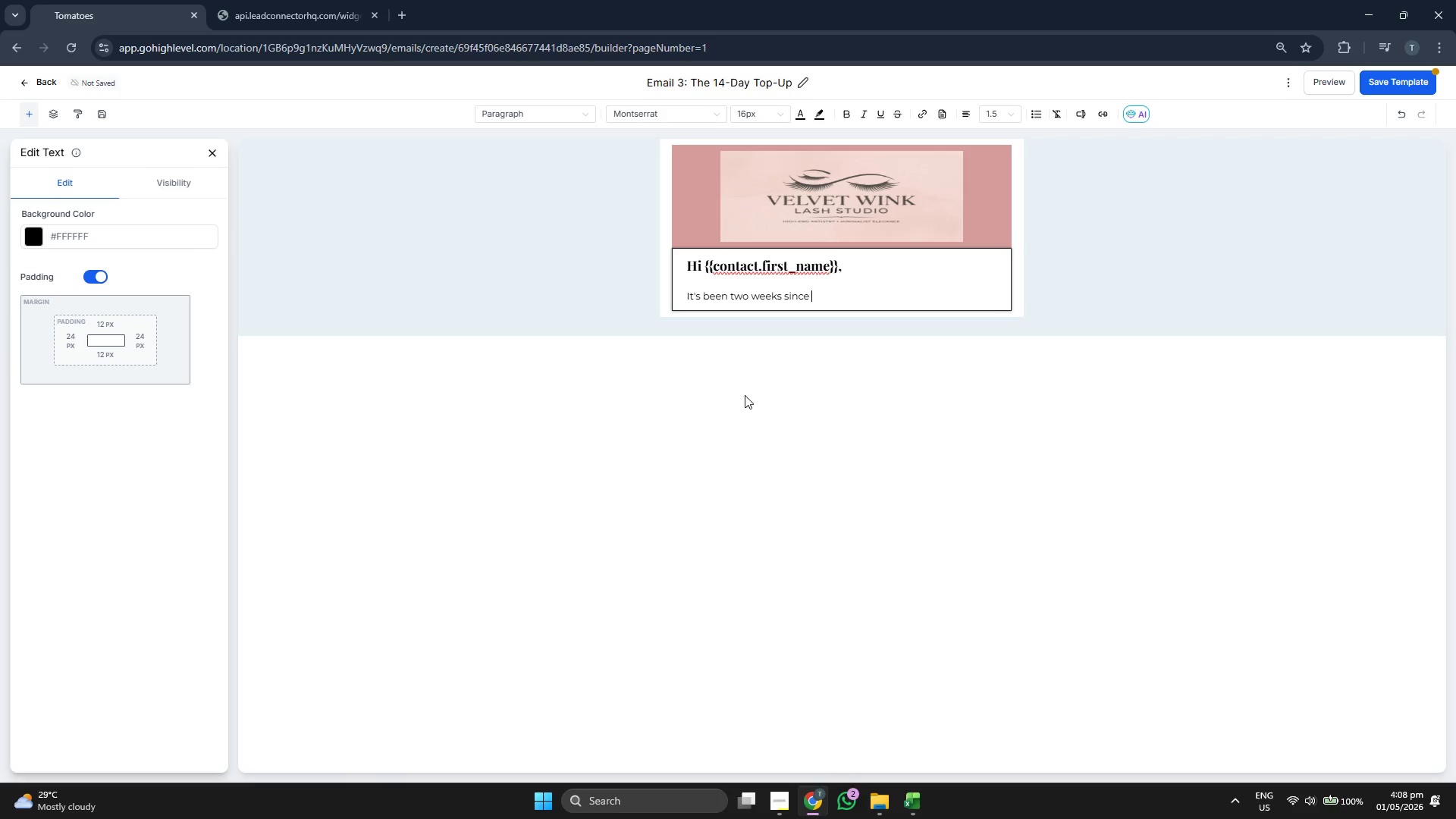 
type(your  last)
 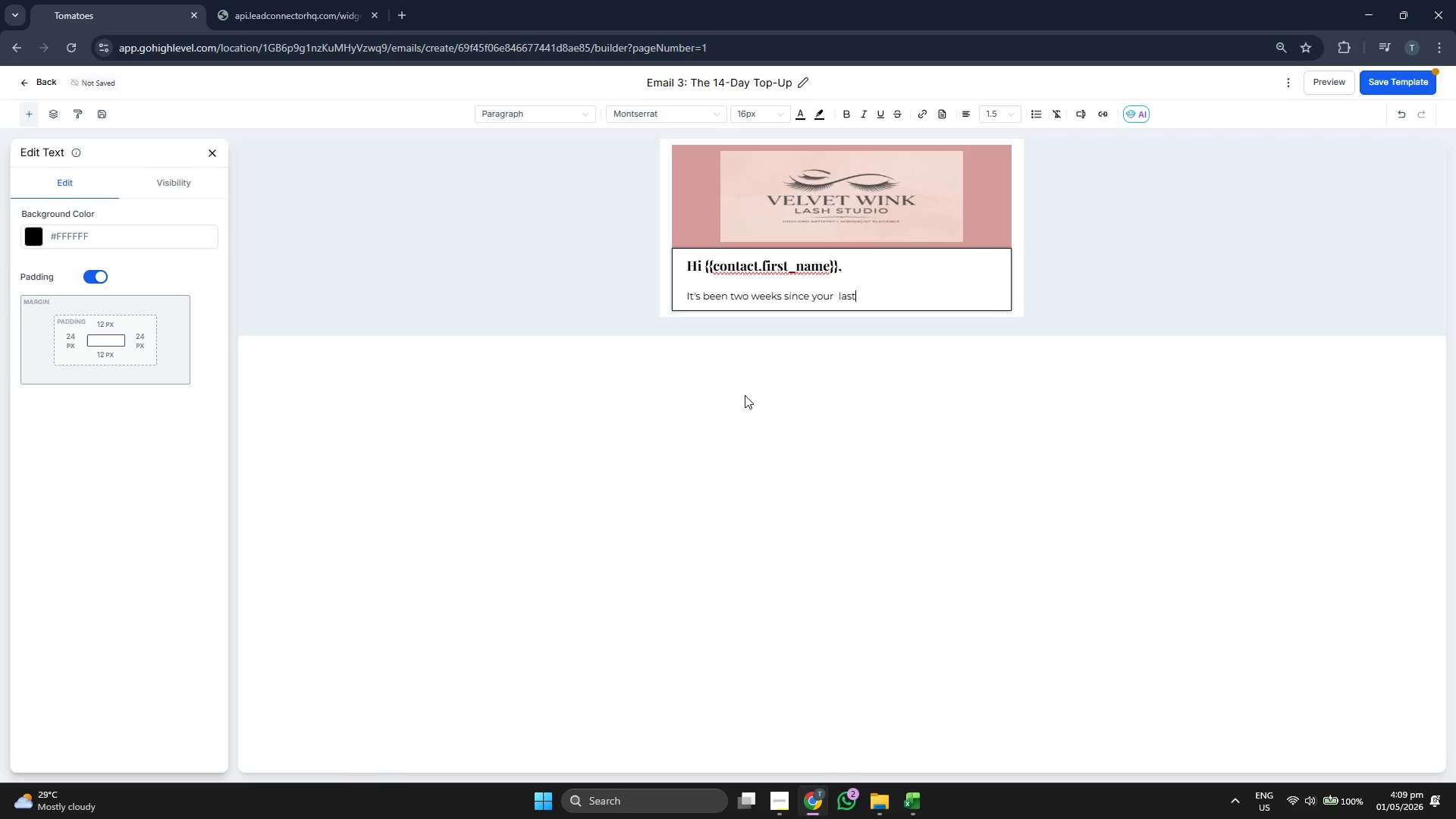 
key(ArrowLeft)
 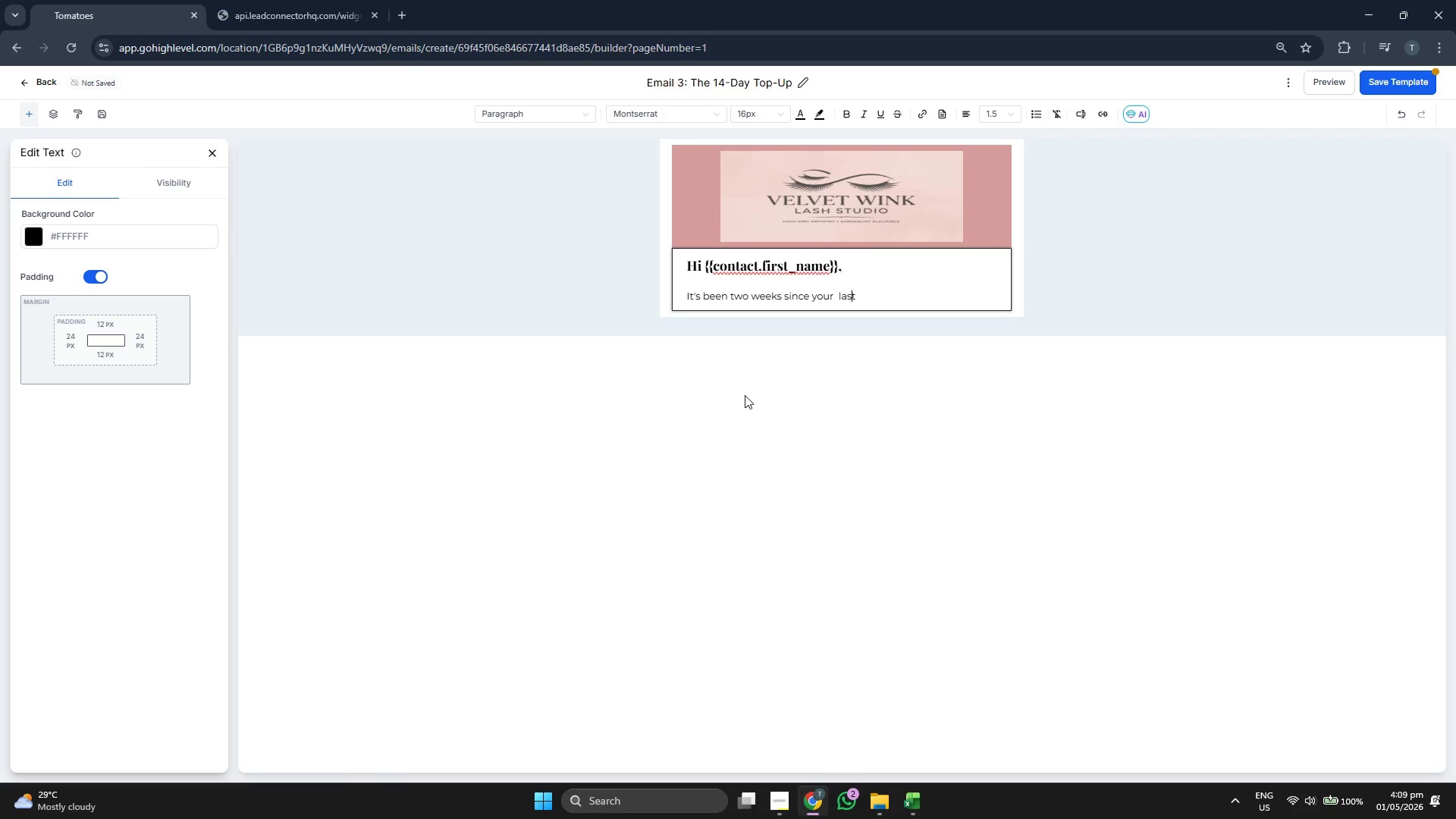 
key(ArrowLeft)
 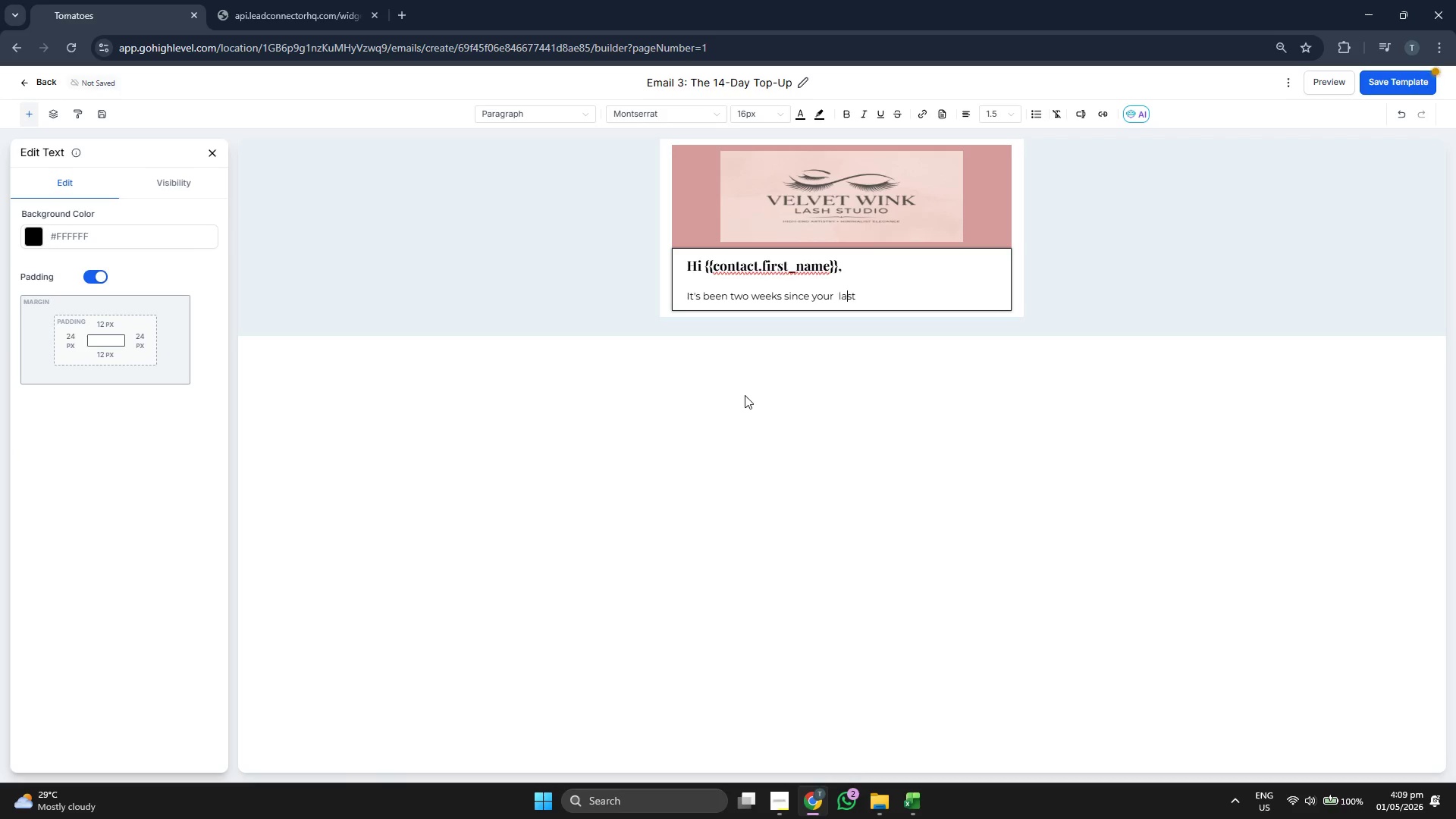 
key(ArrowLeft)
 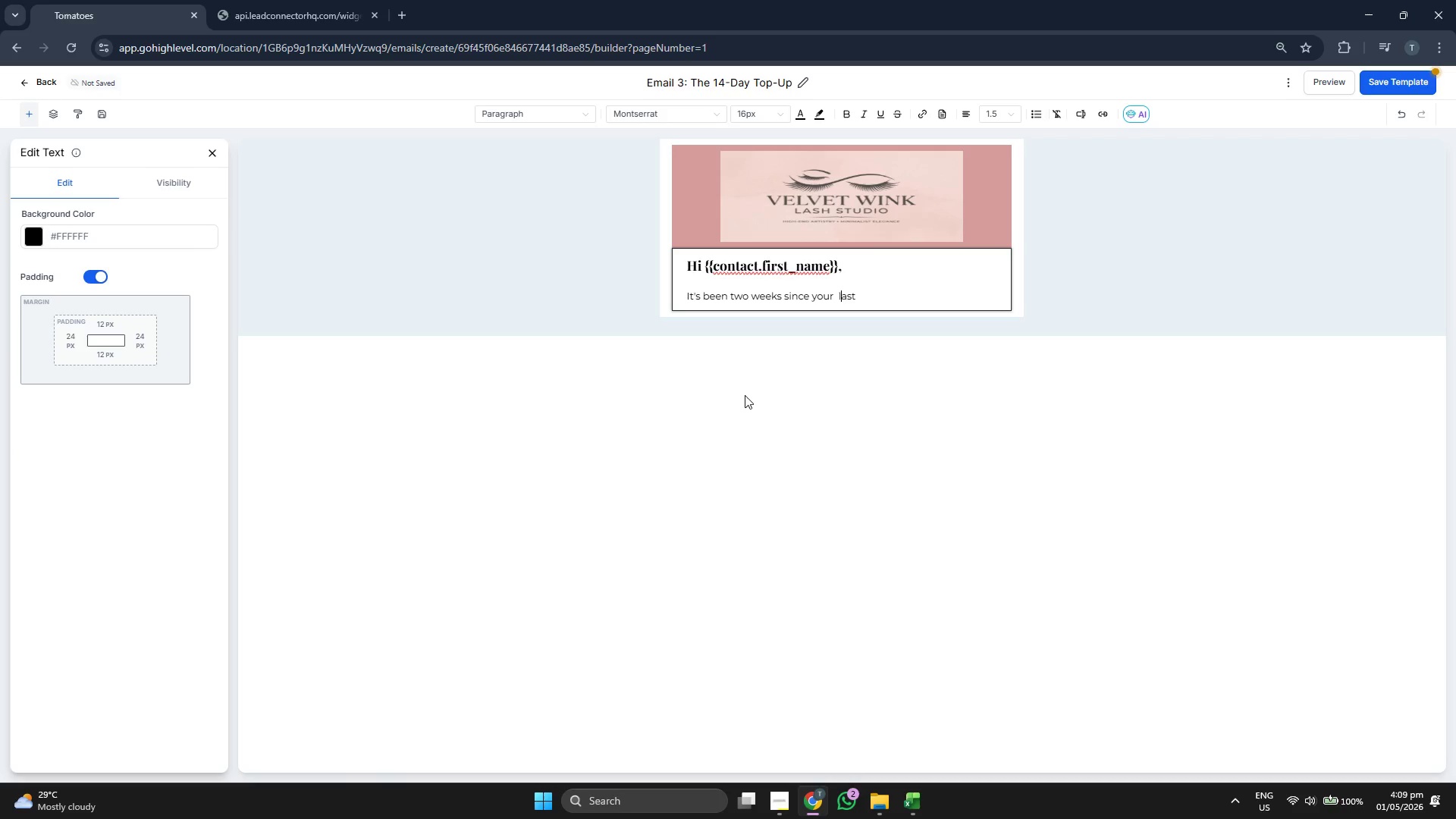 
key(ArrowLeft)
 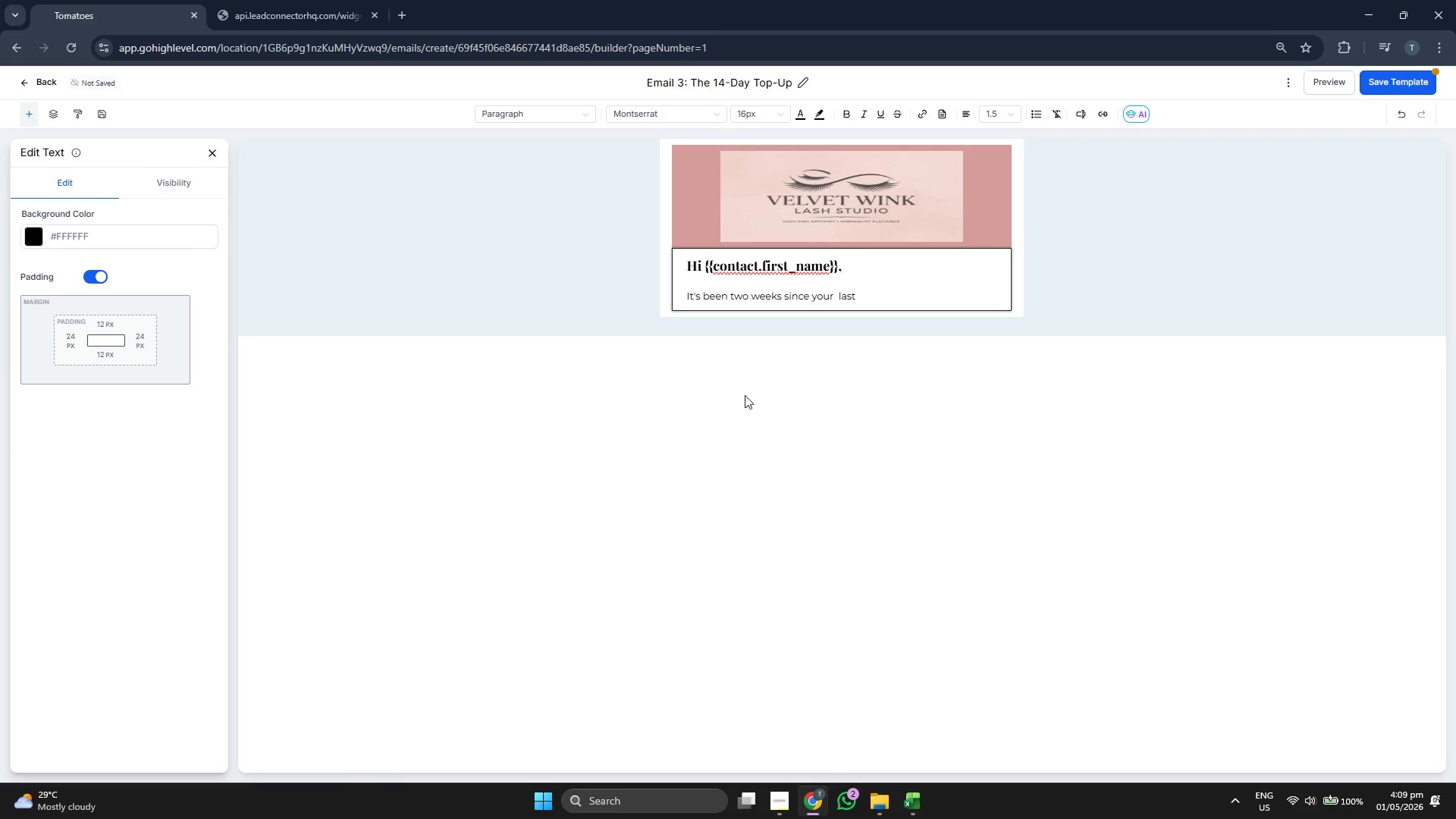 
key(Backspace)
 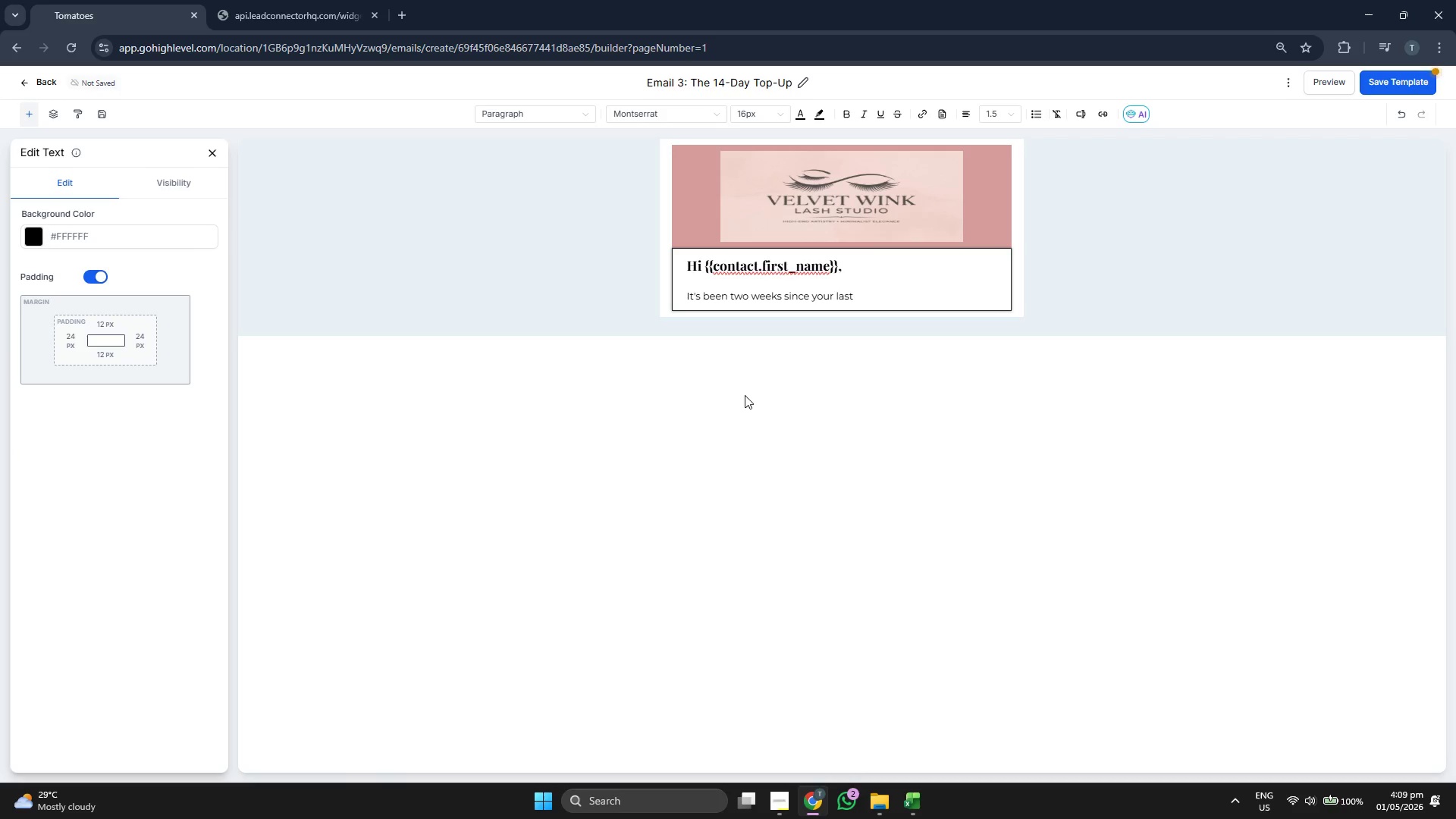 
key(ArrowRight)
 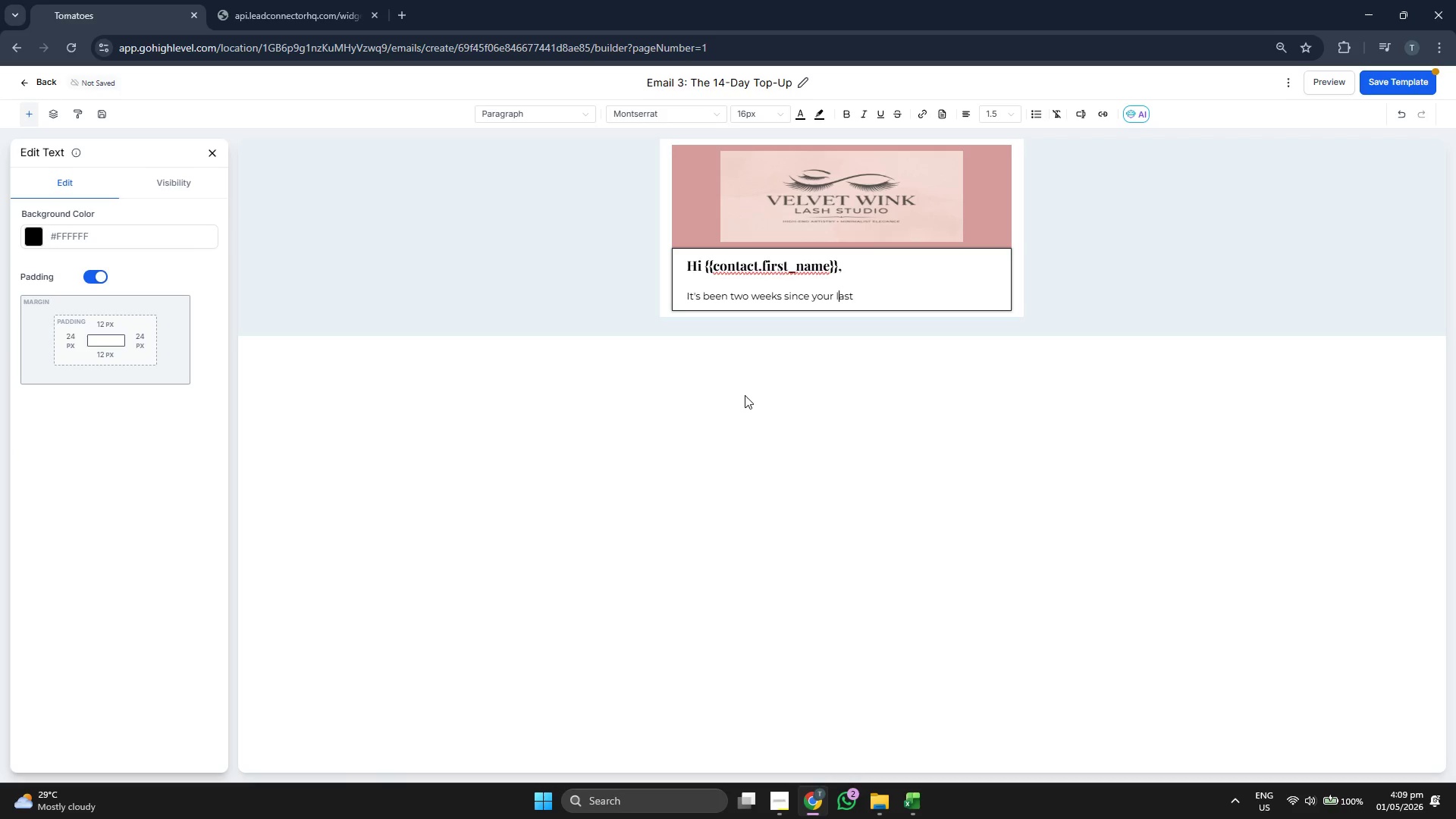 
key(ArrowRight)
 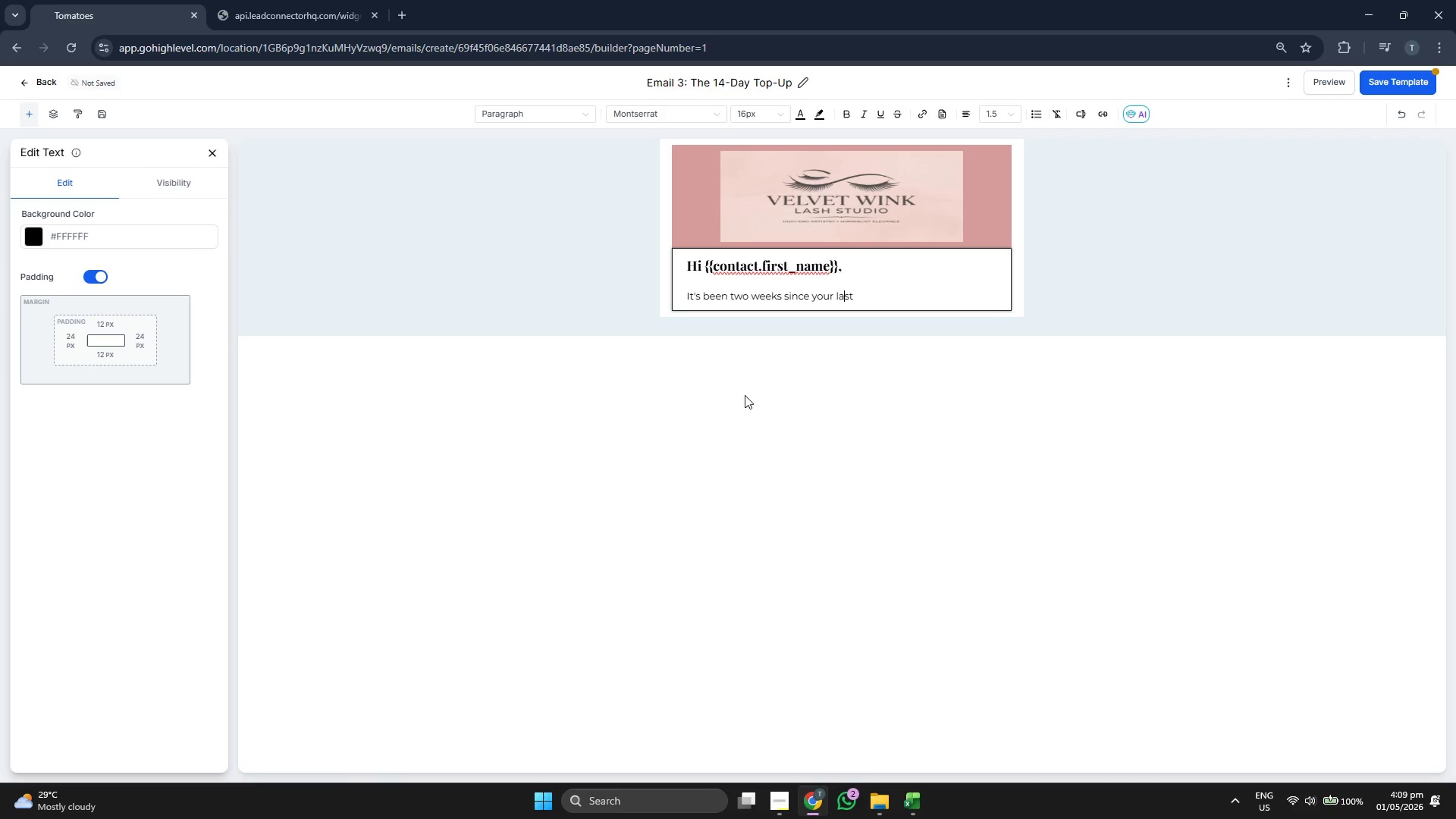 
key(ArrowRight)
 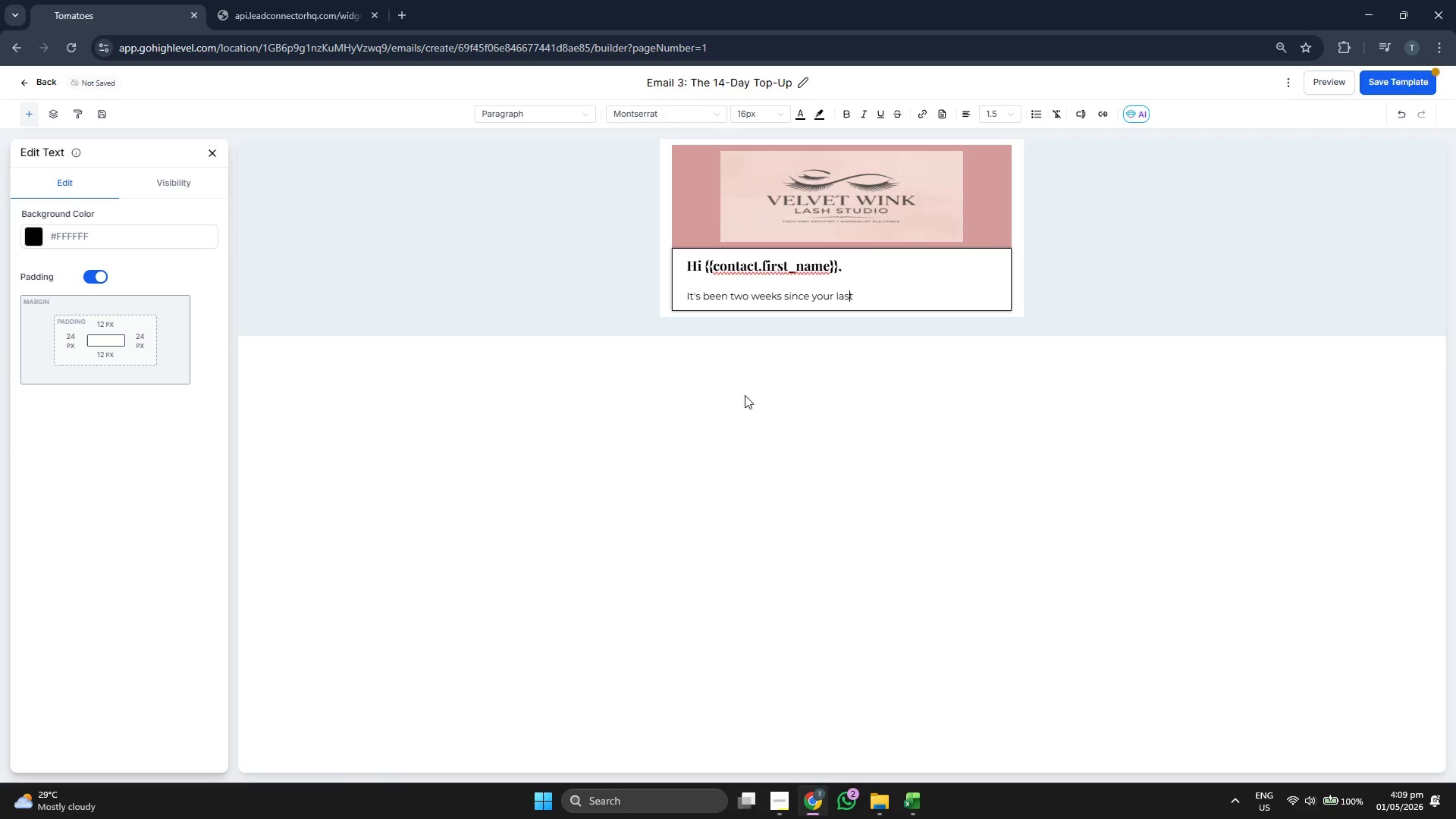 
key(ArrowRight)
 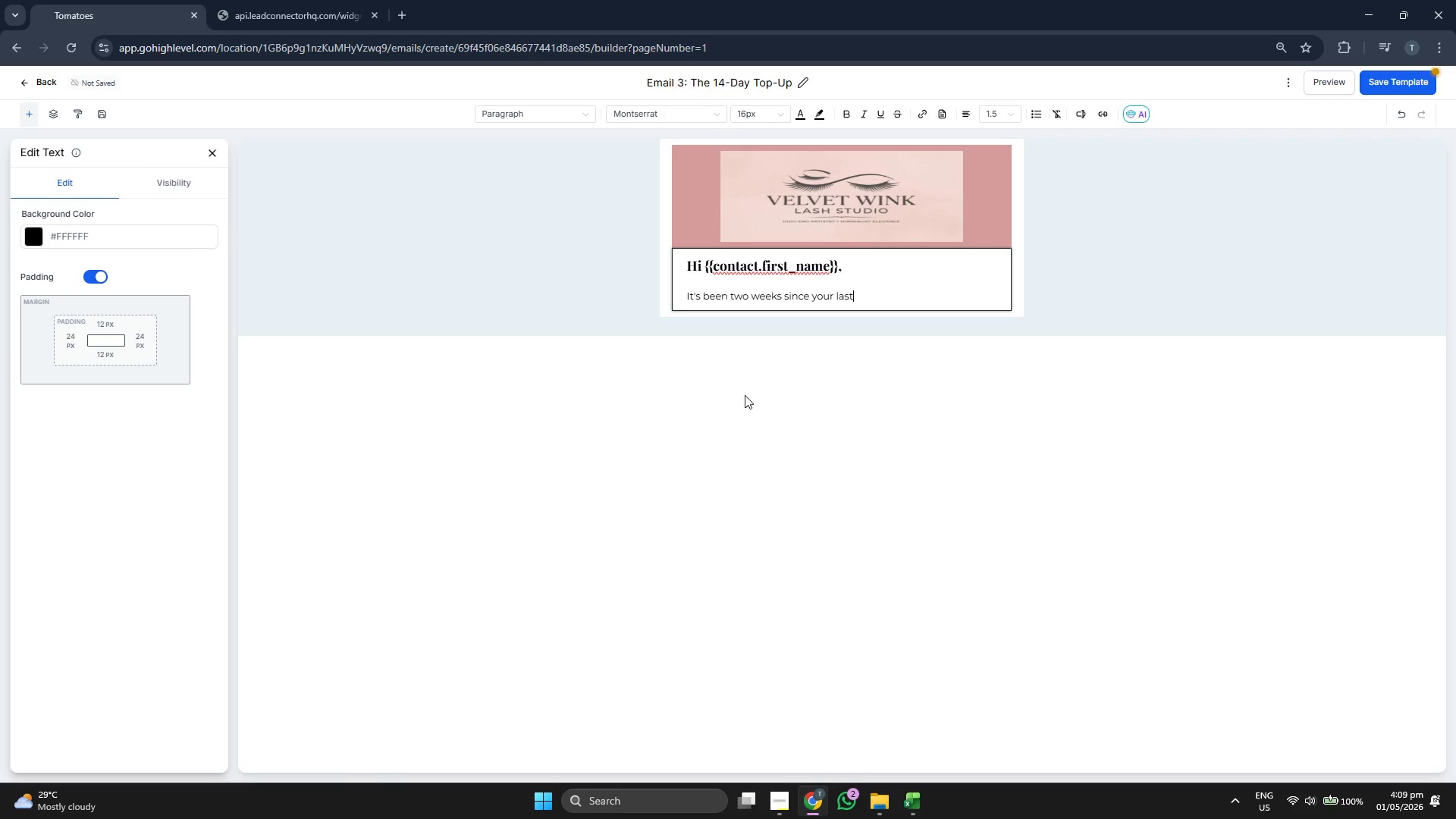 
type( visit)
 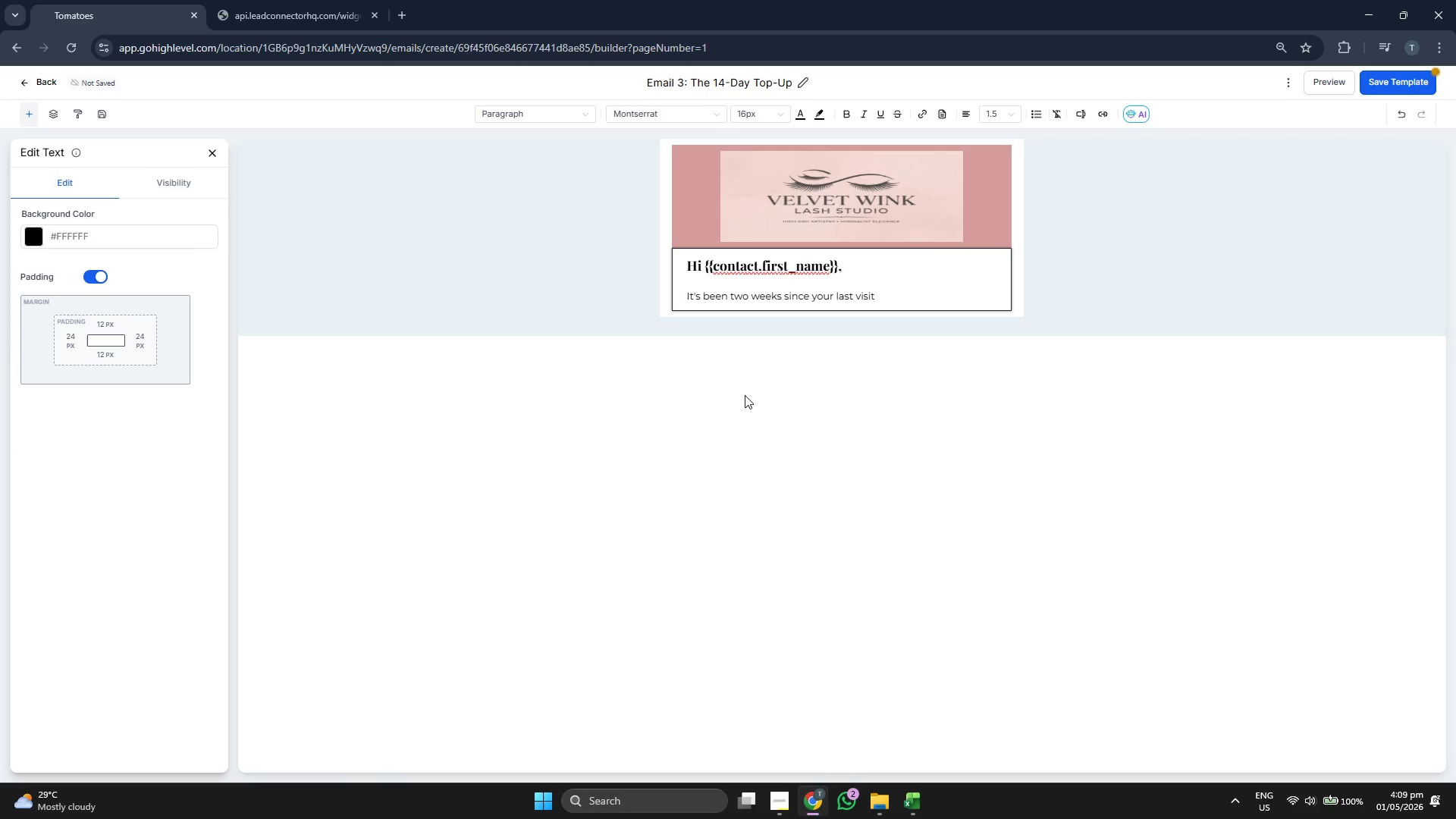 
key(Comma)
 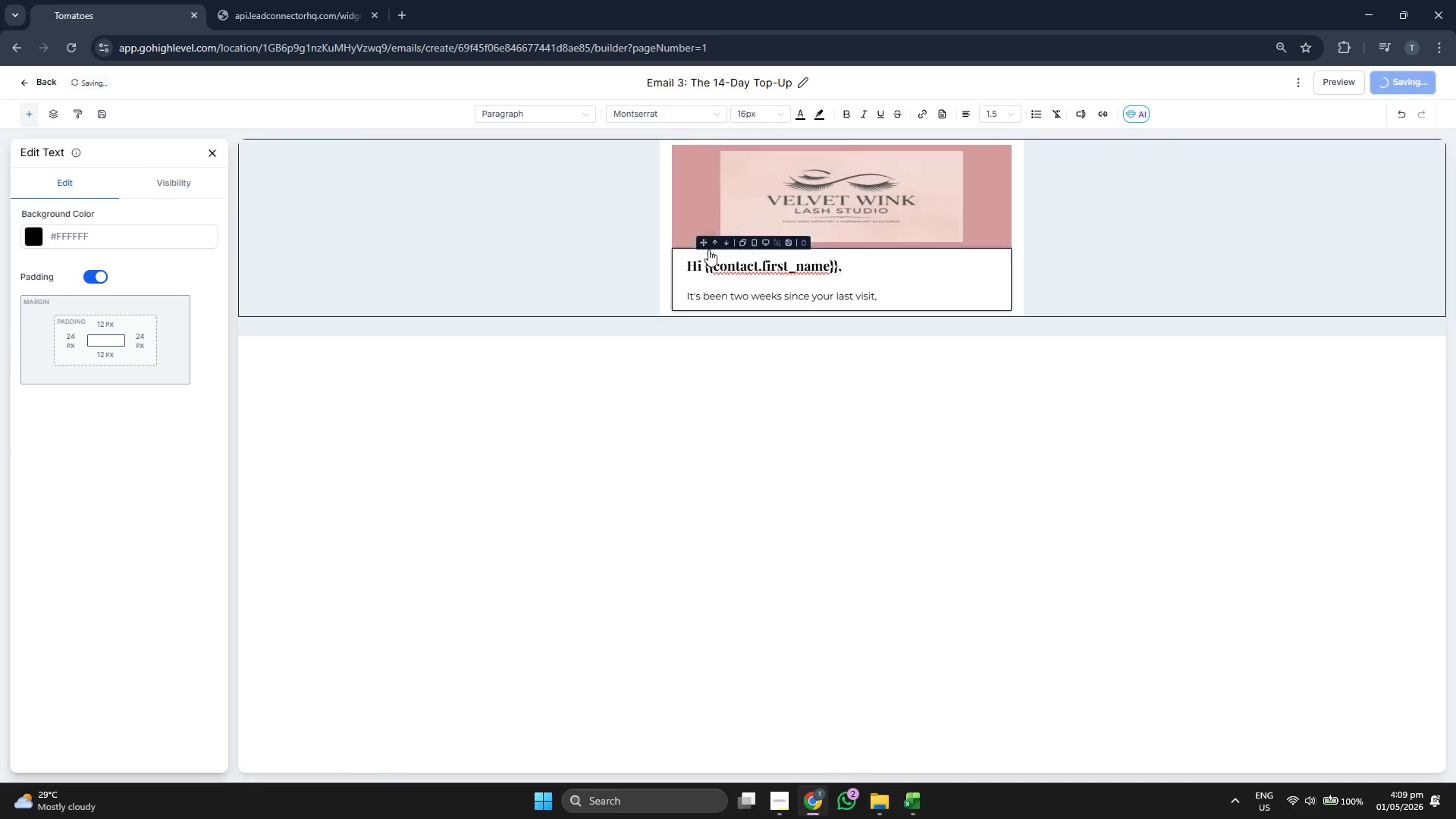 
left_click([35, 82])
 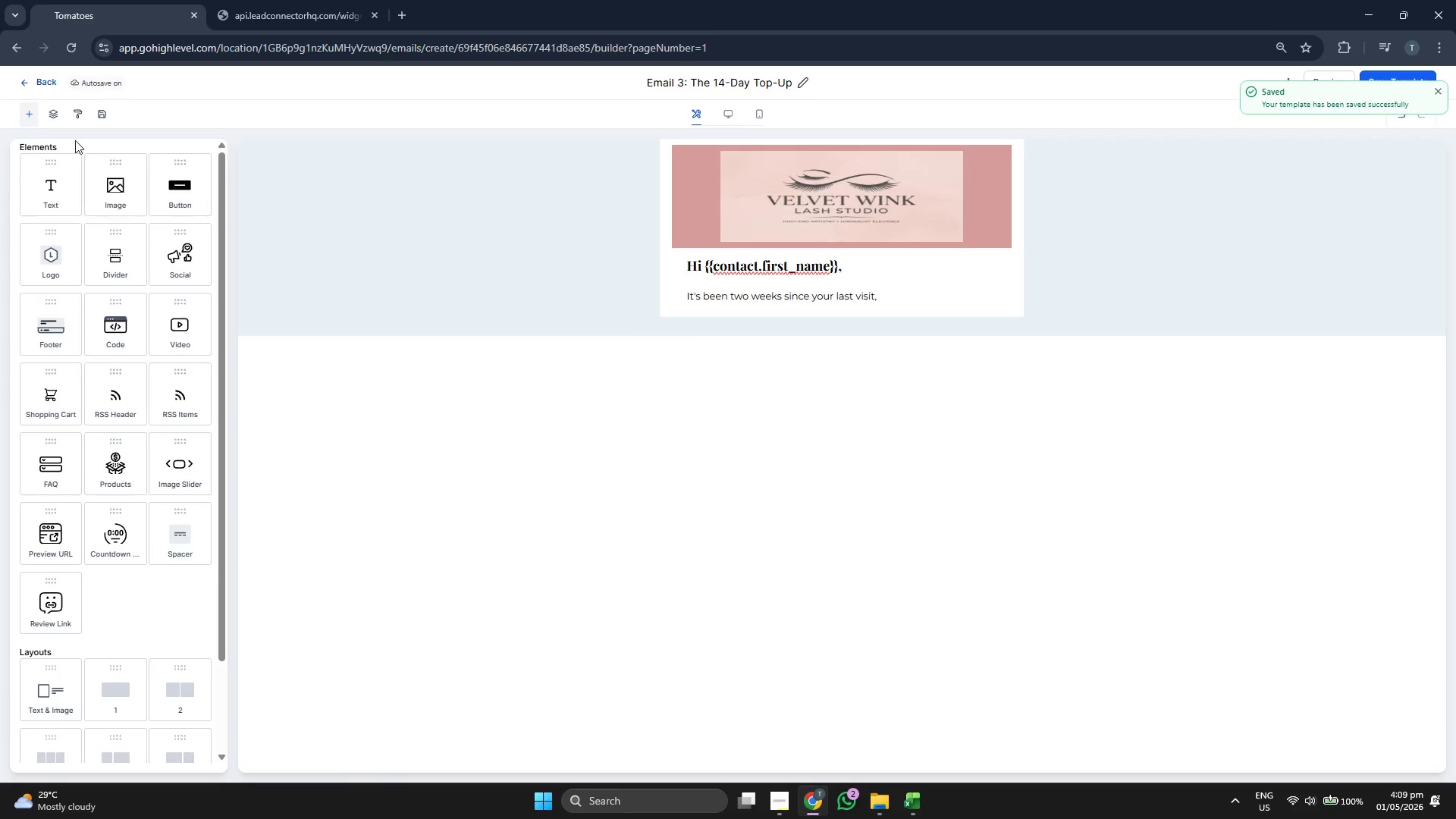 
left_click([34, 81])
 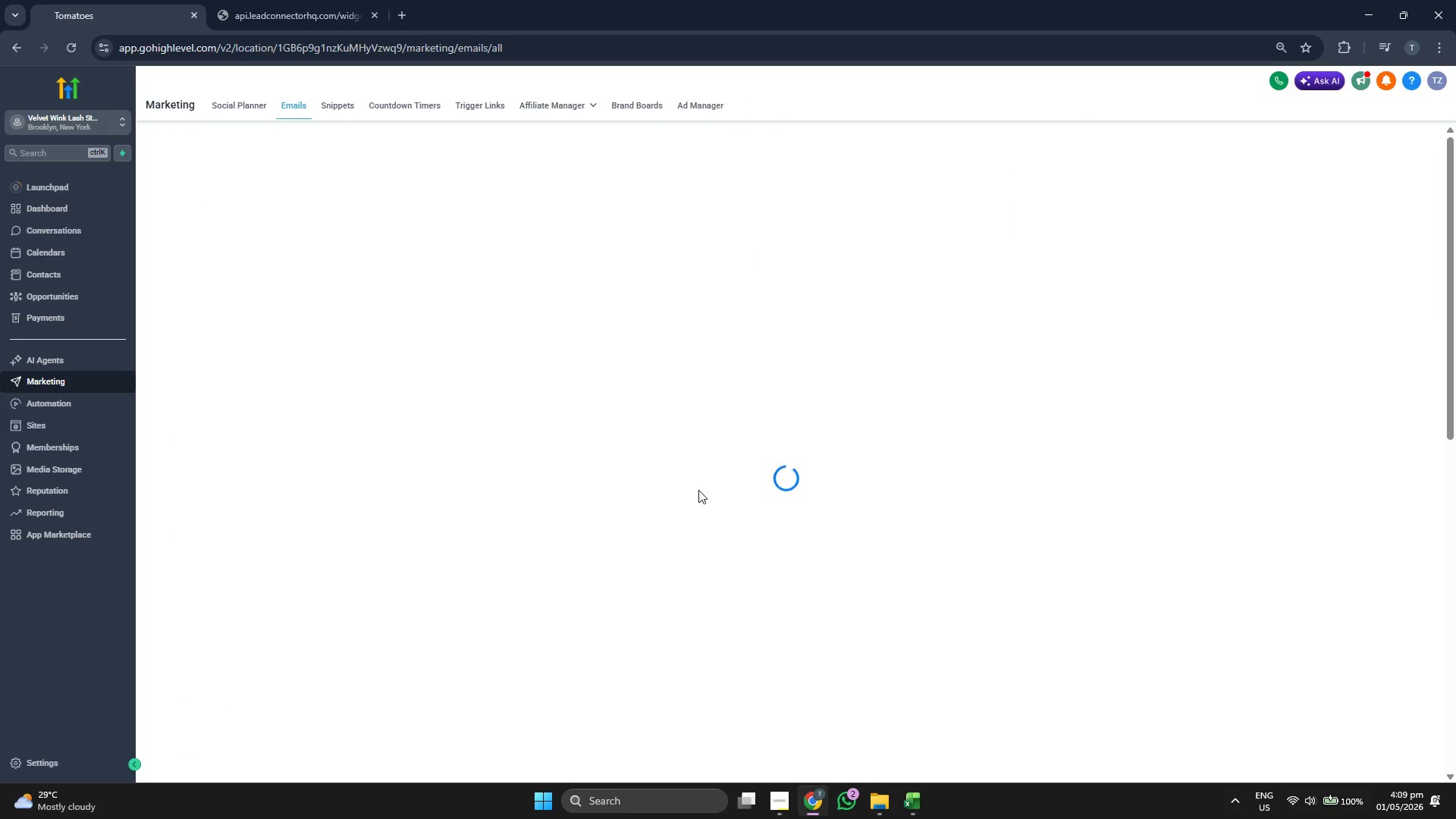 
left_click([530, 462])
 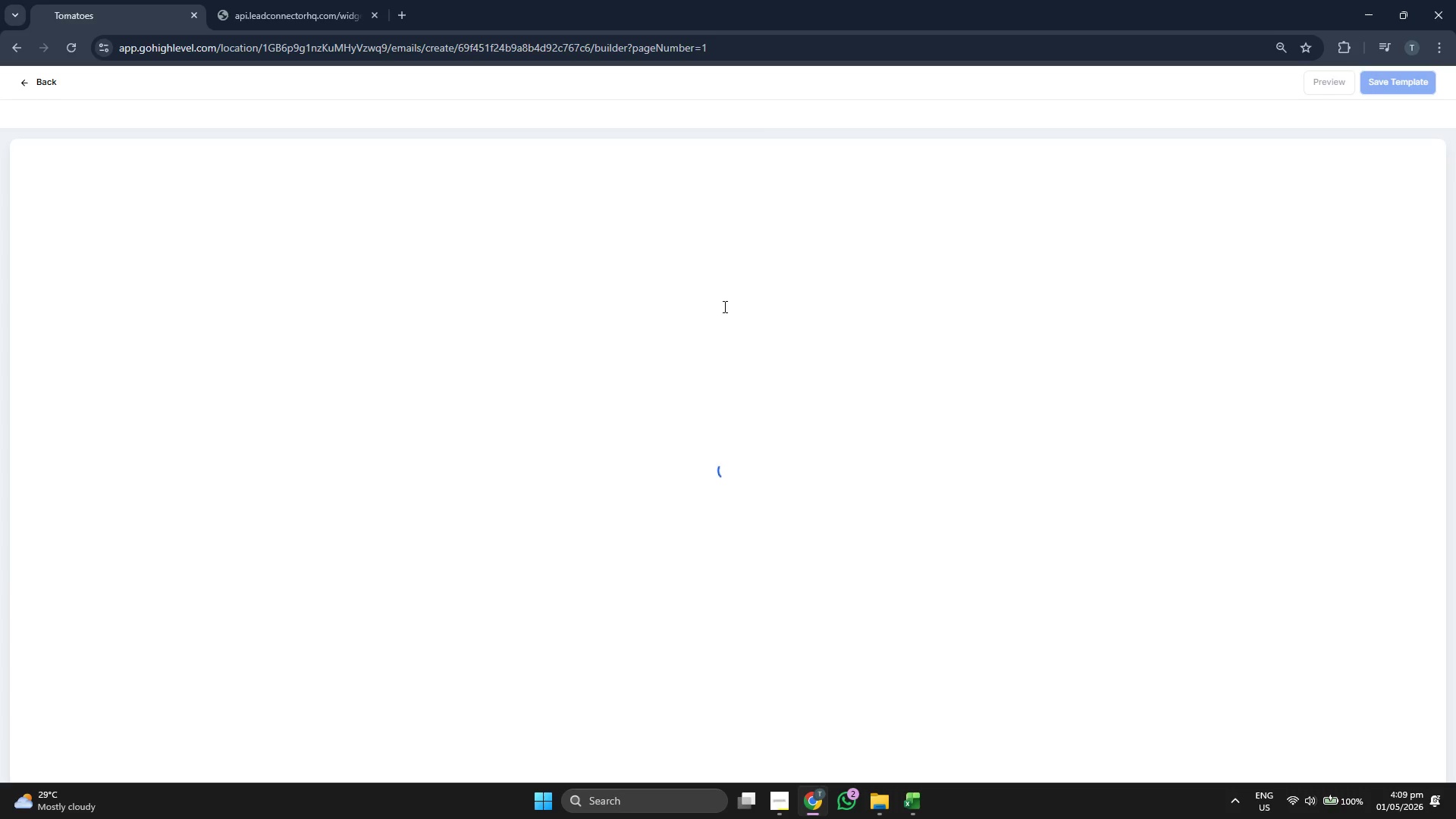 
wait(5.62)
 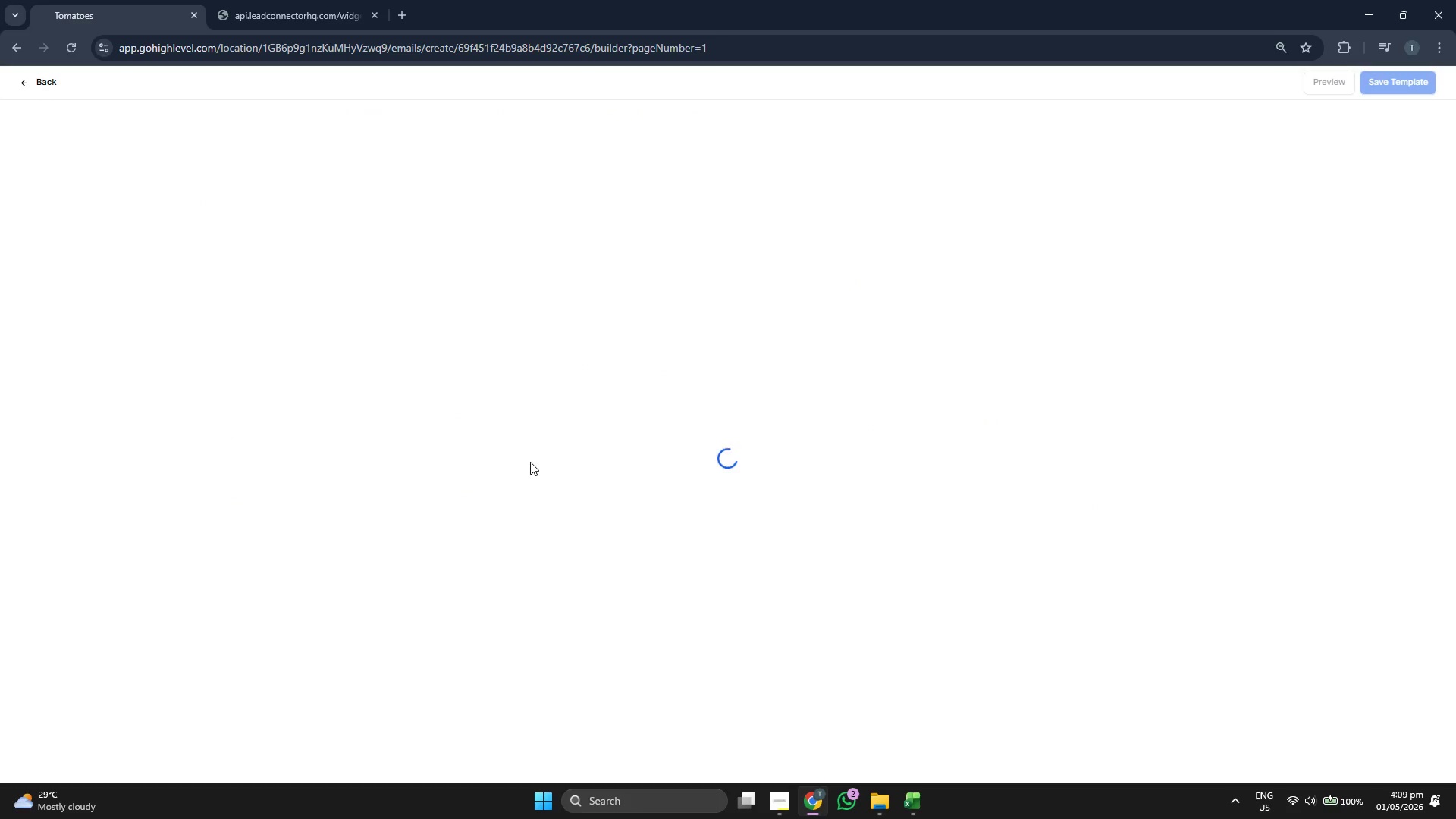 
left_click([689, 260])
 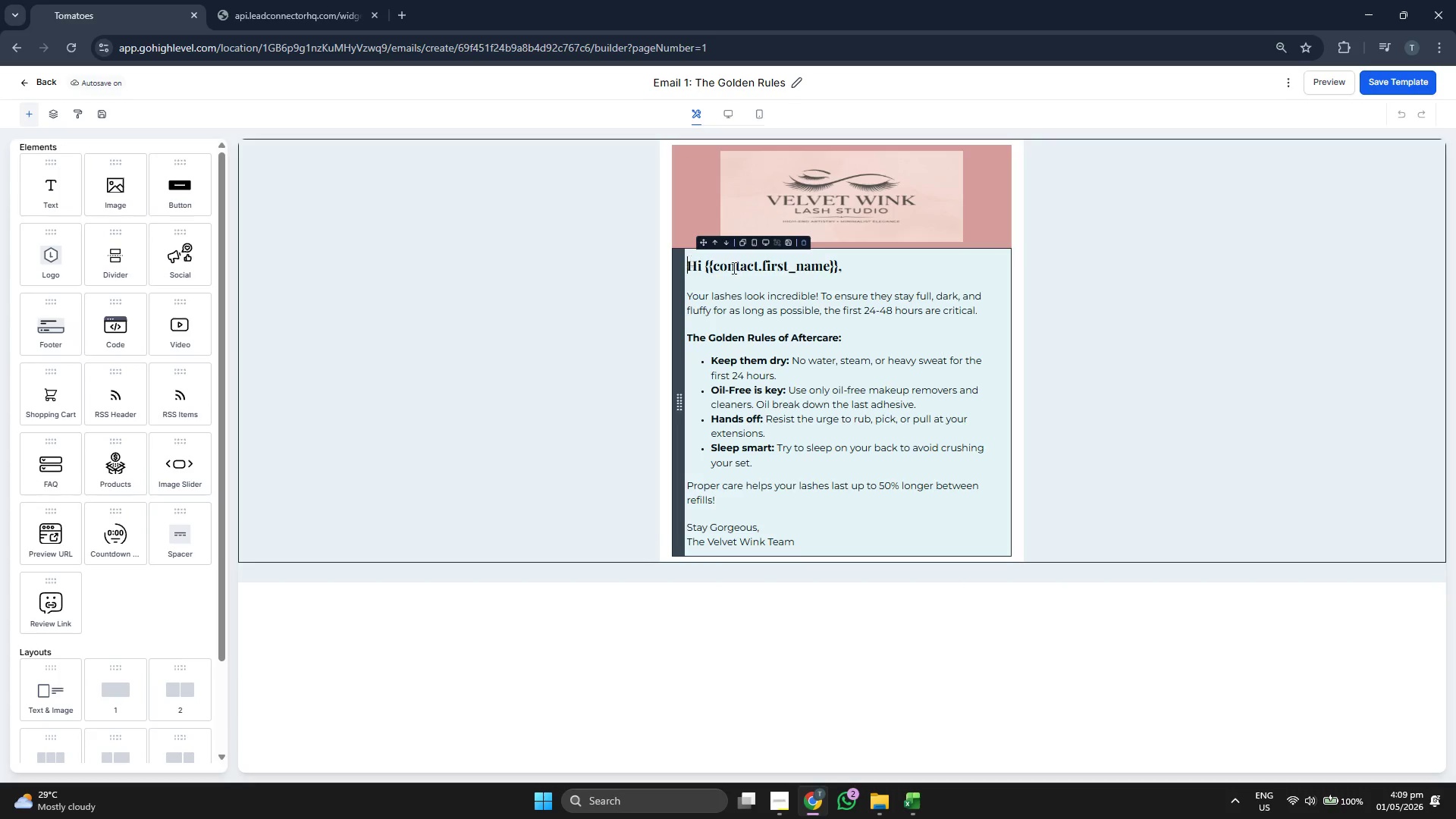 
key(Enter)
 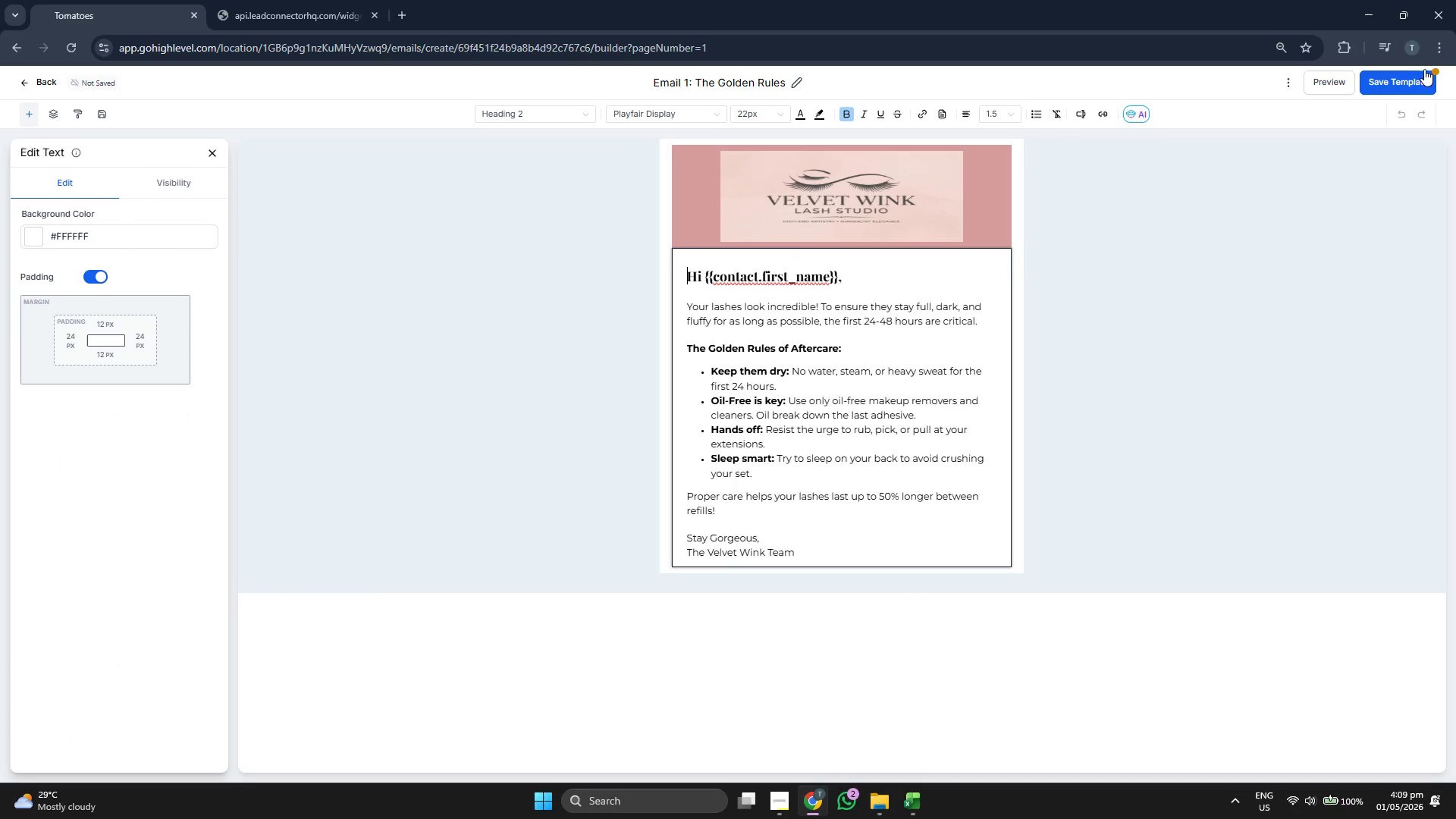 
left_click([1424, 78])
 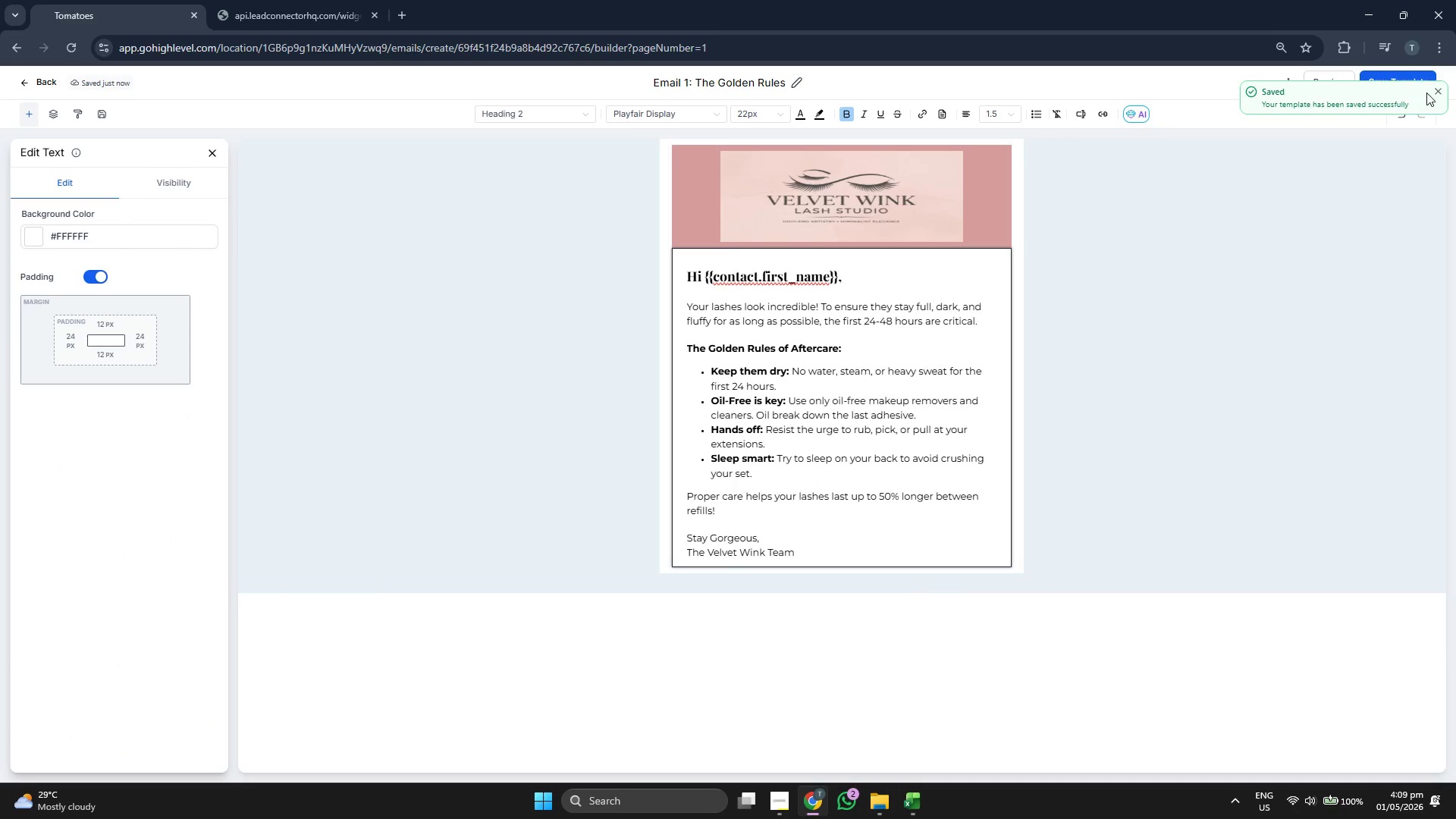 
double_click([1439, 92])
 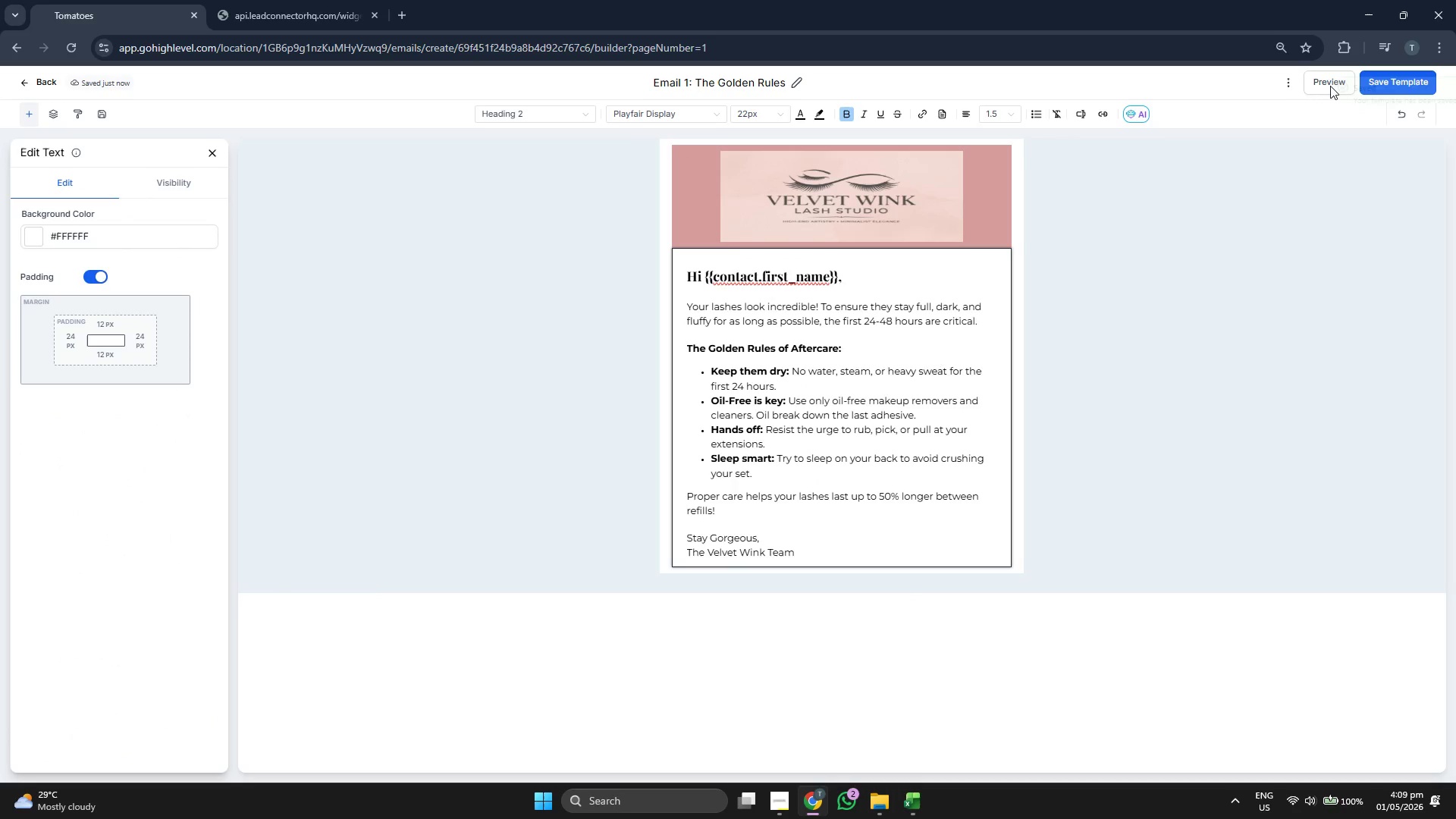 
triple_click([1329, 85])
 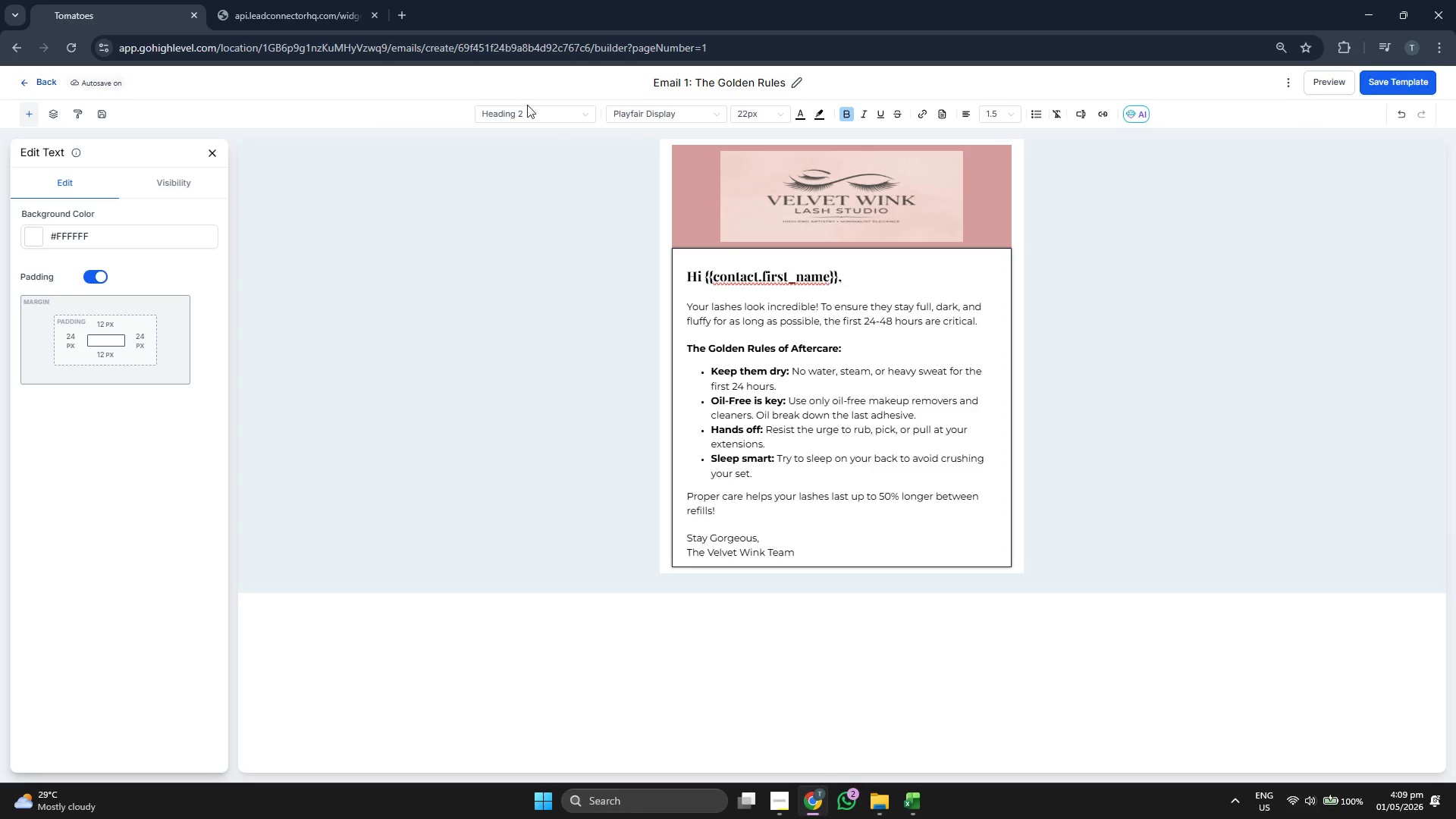 
wait(5.27)
 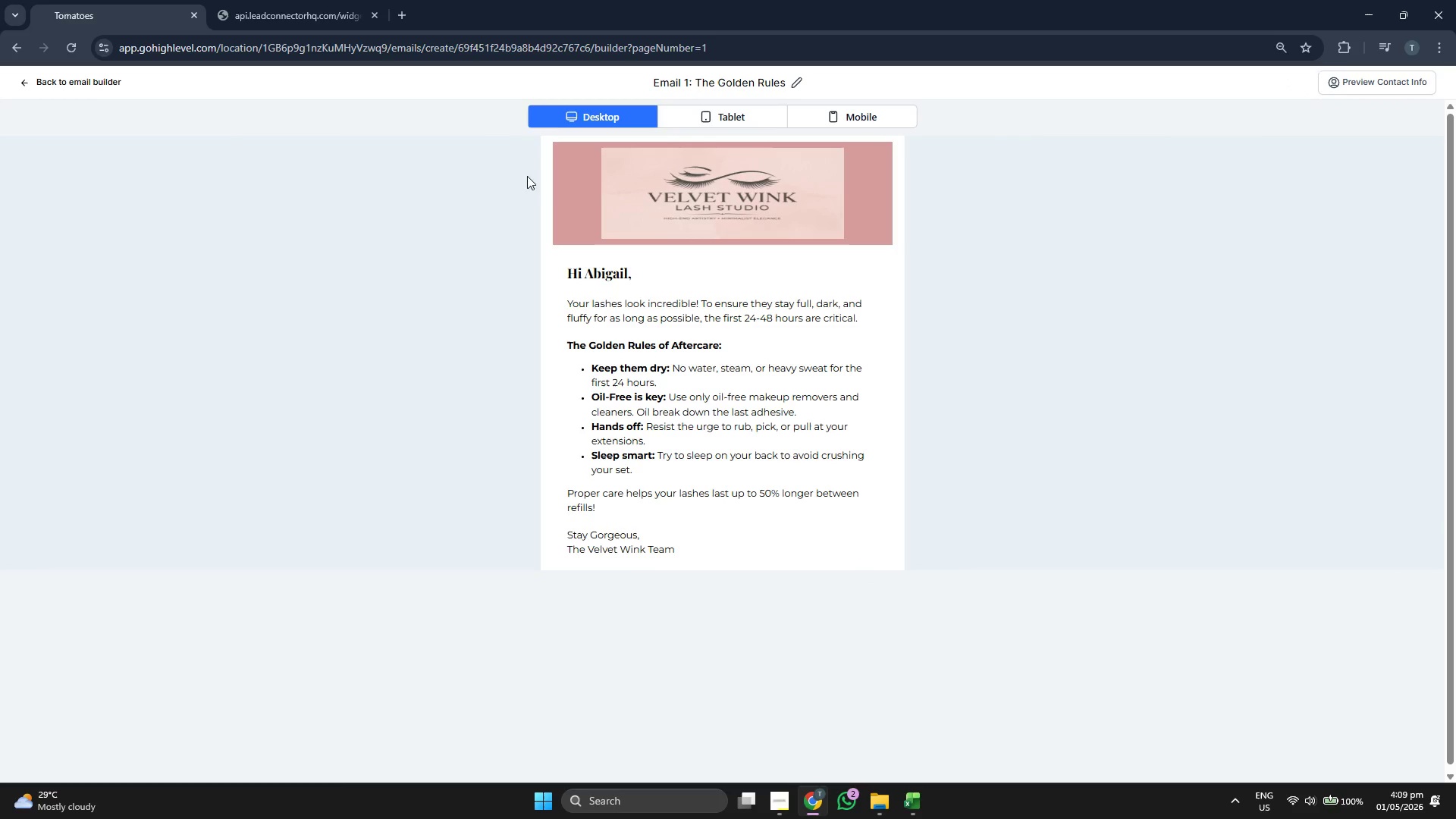 
left_click([25, 79])
 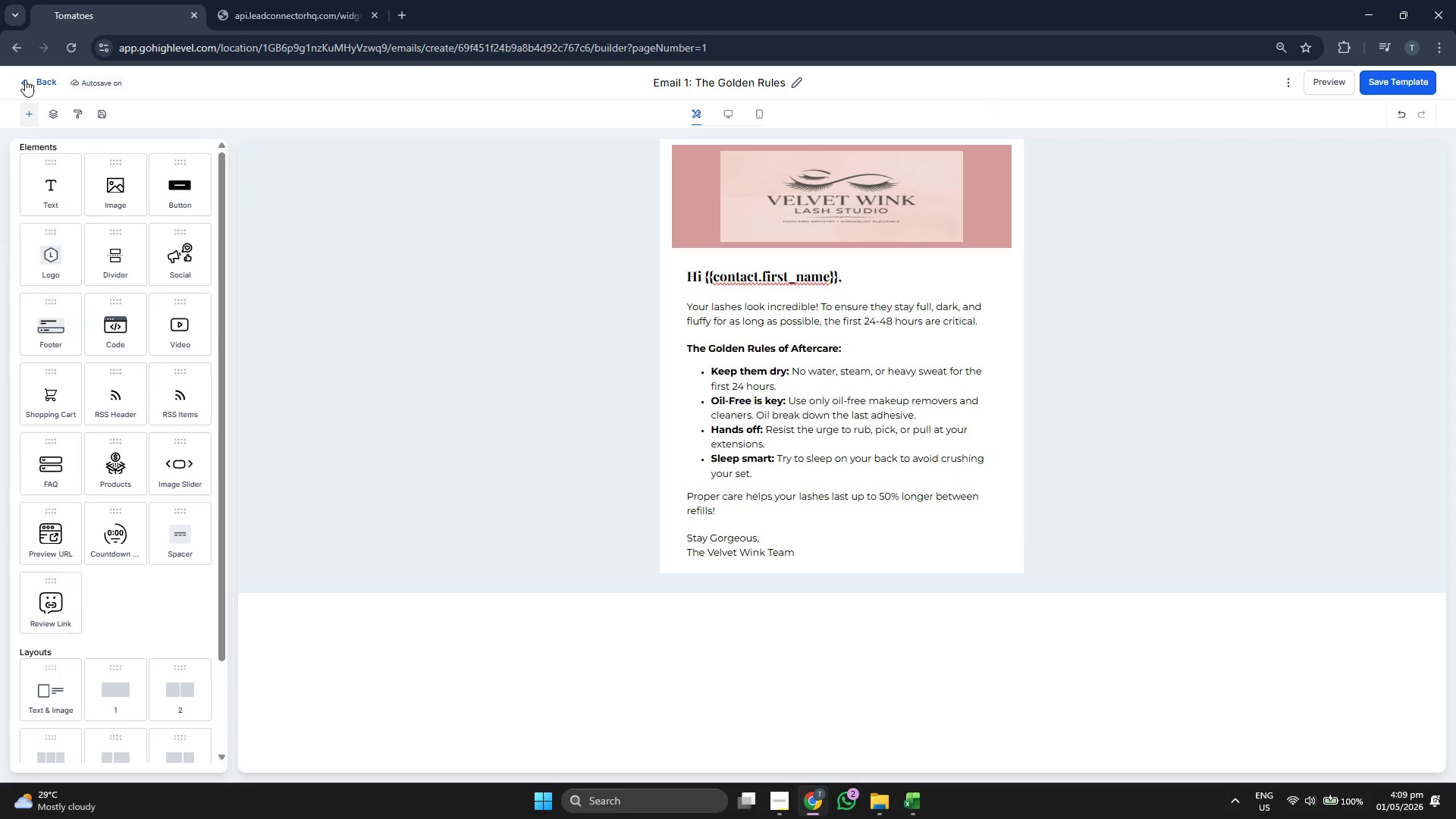 
left_click([25, 80])
 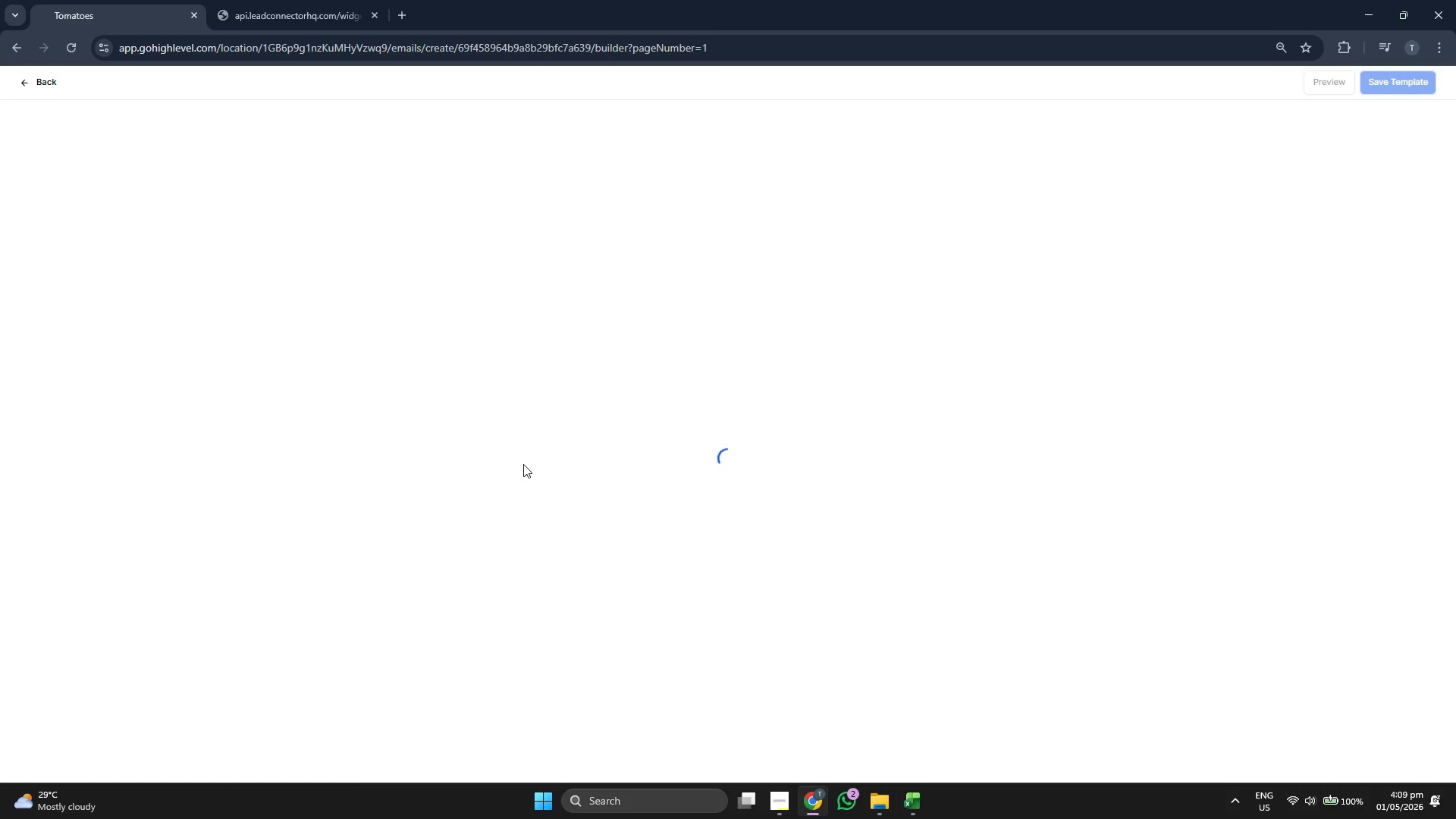 
wait(10.06)
 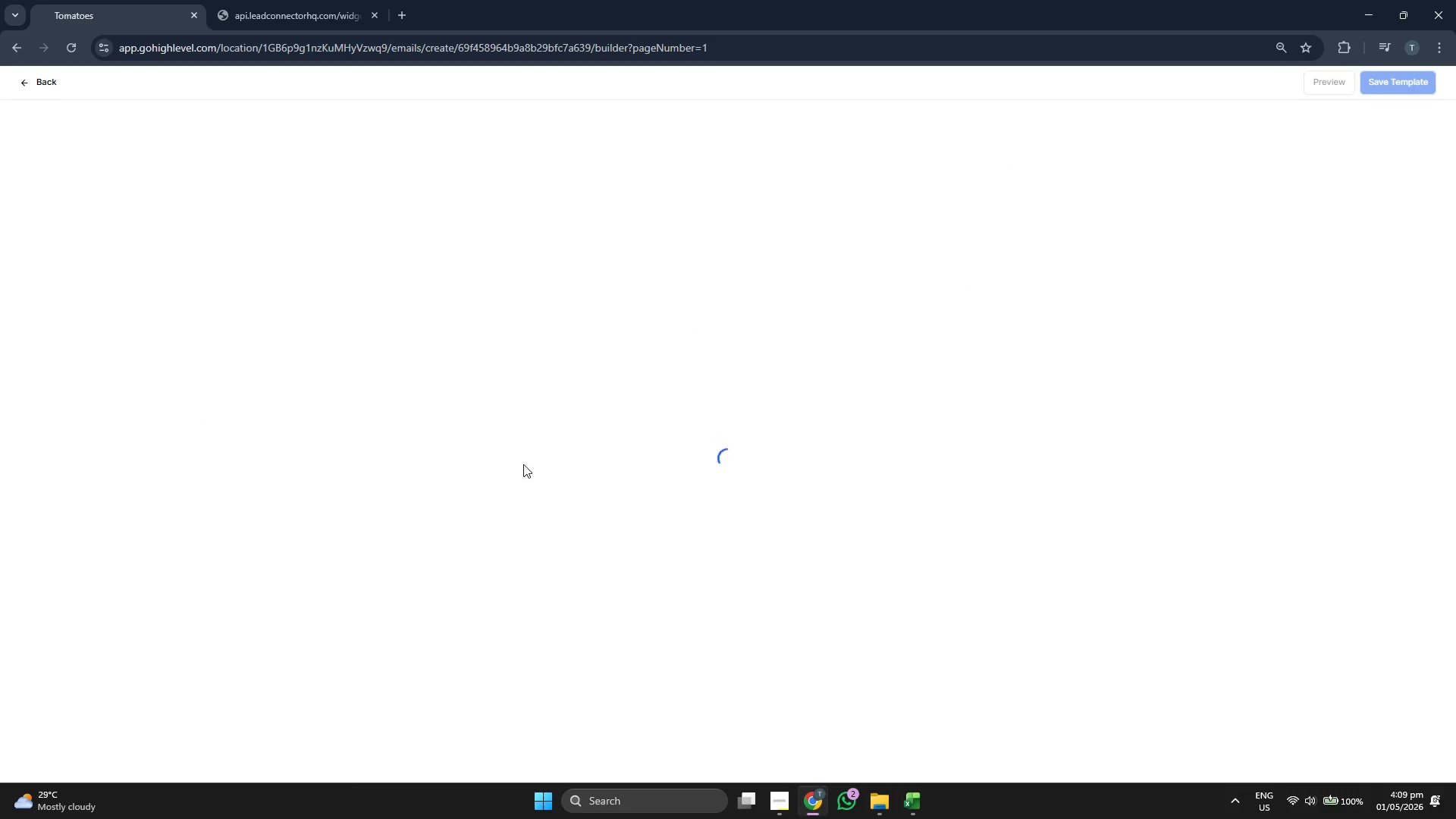 
key(Enter)
 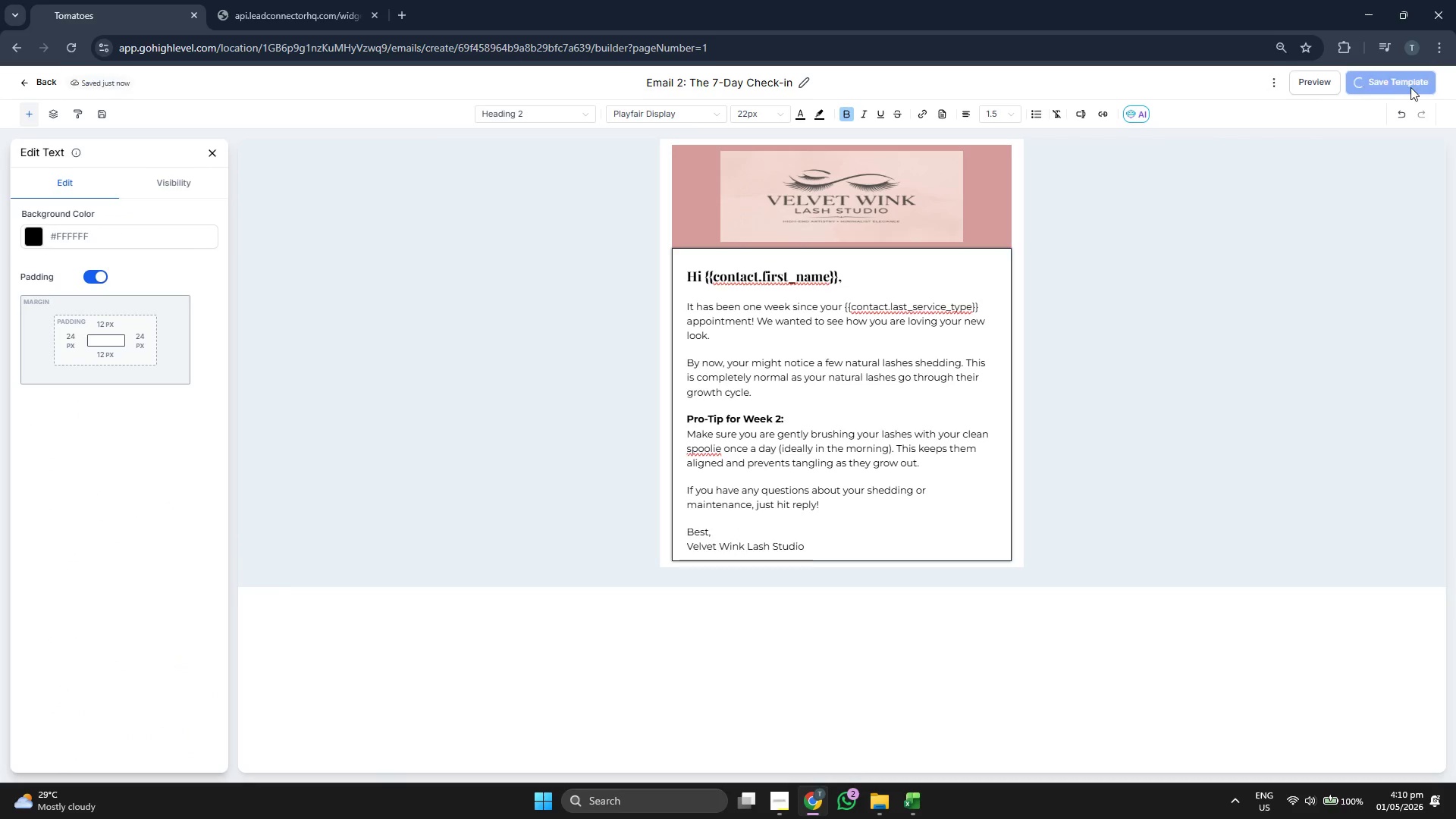 
left_click([1444, 94])
 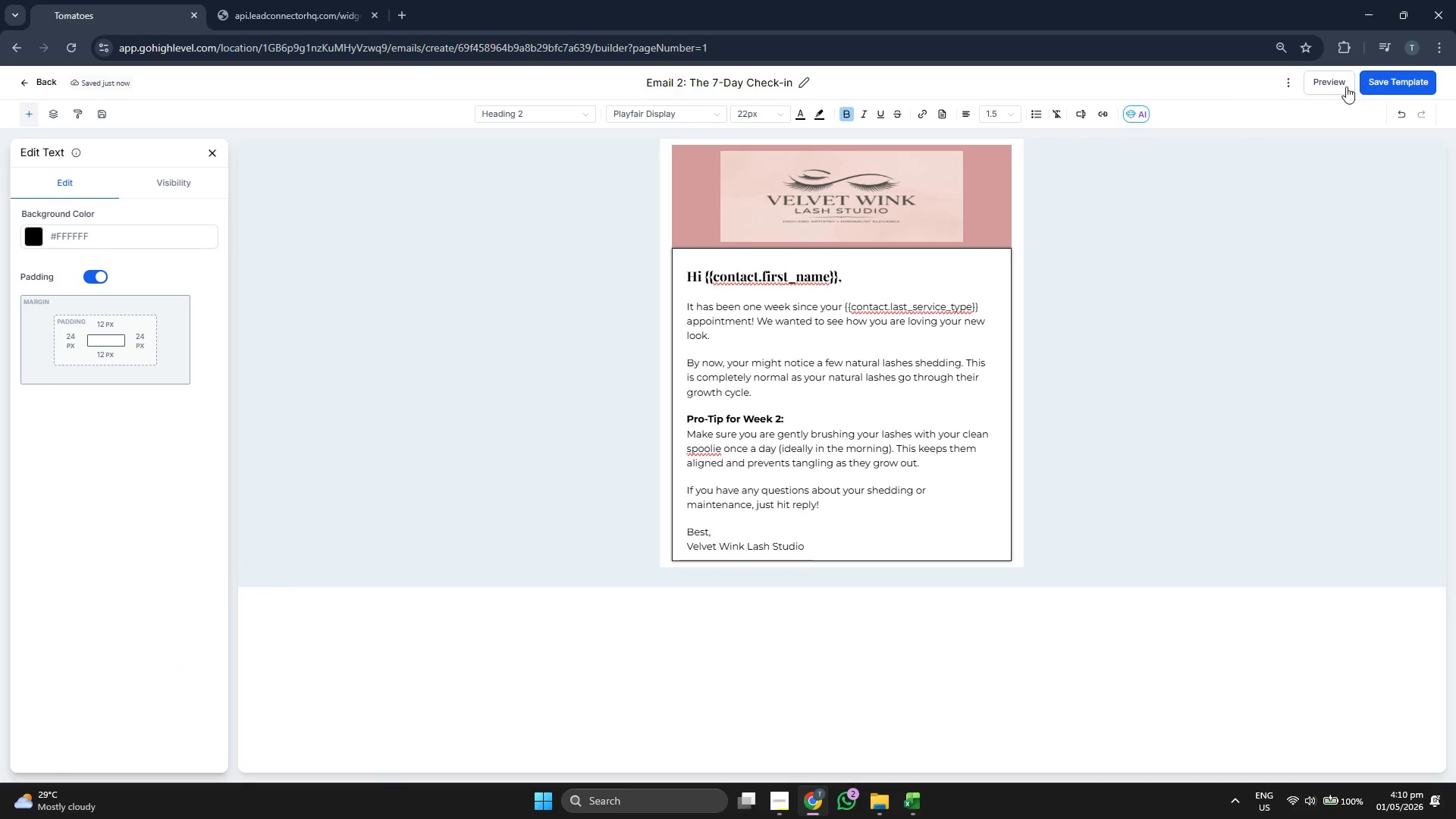 
left_click([1326, 86])
 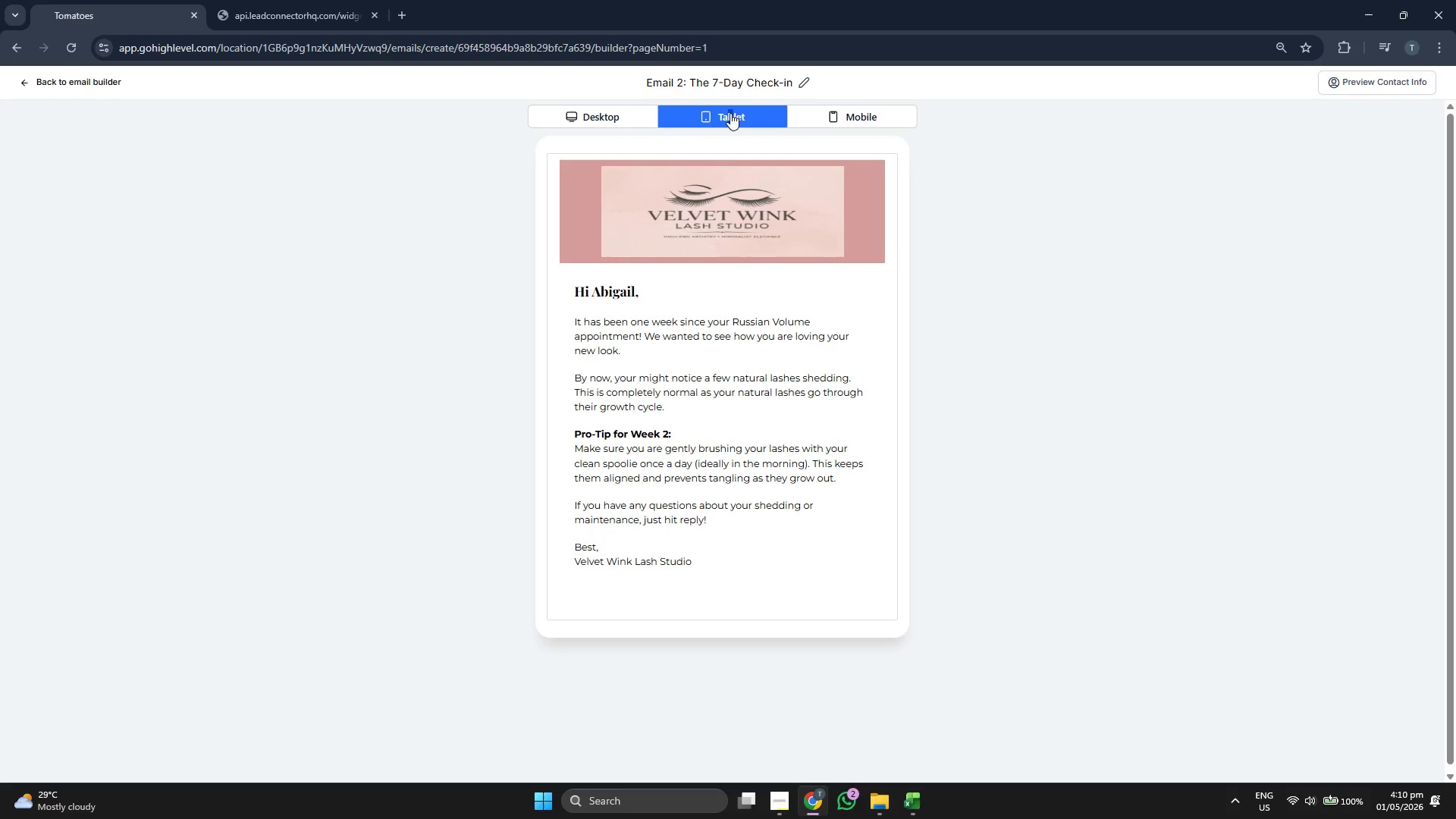 
left_click([891, 108])
 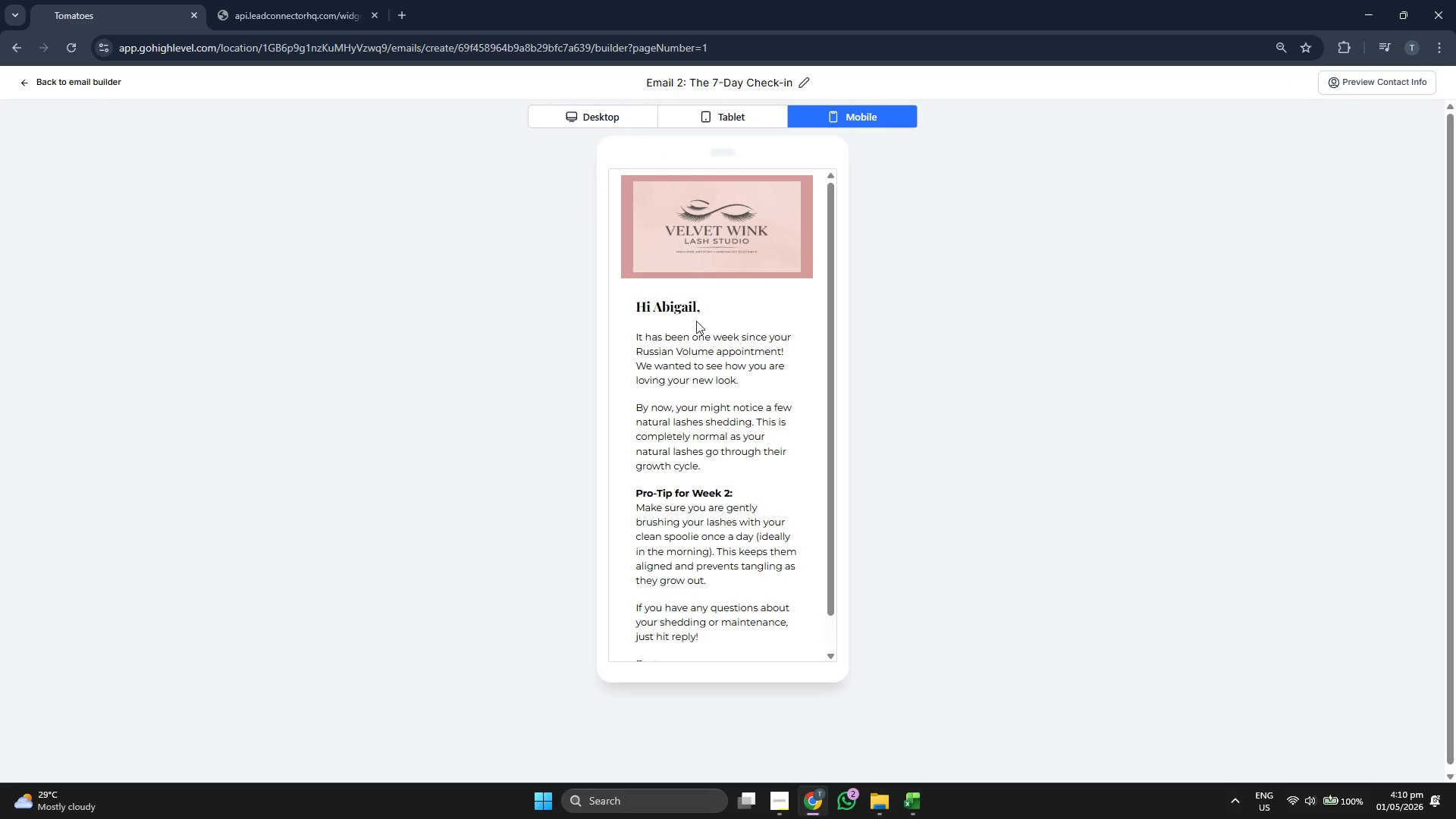 
scroll: coordinate [642, 348], scroll_direction: down, amount: 3.0
 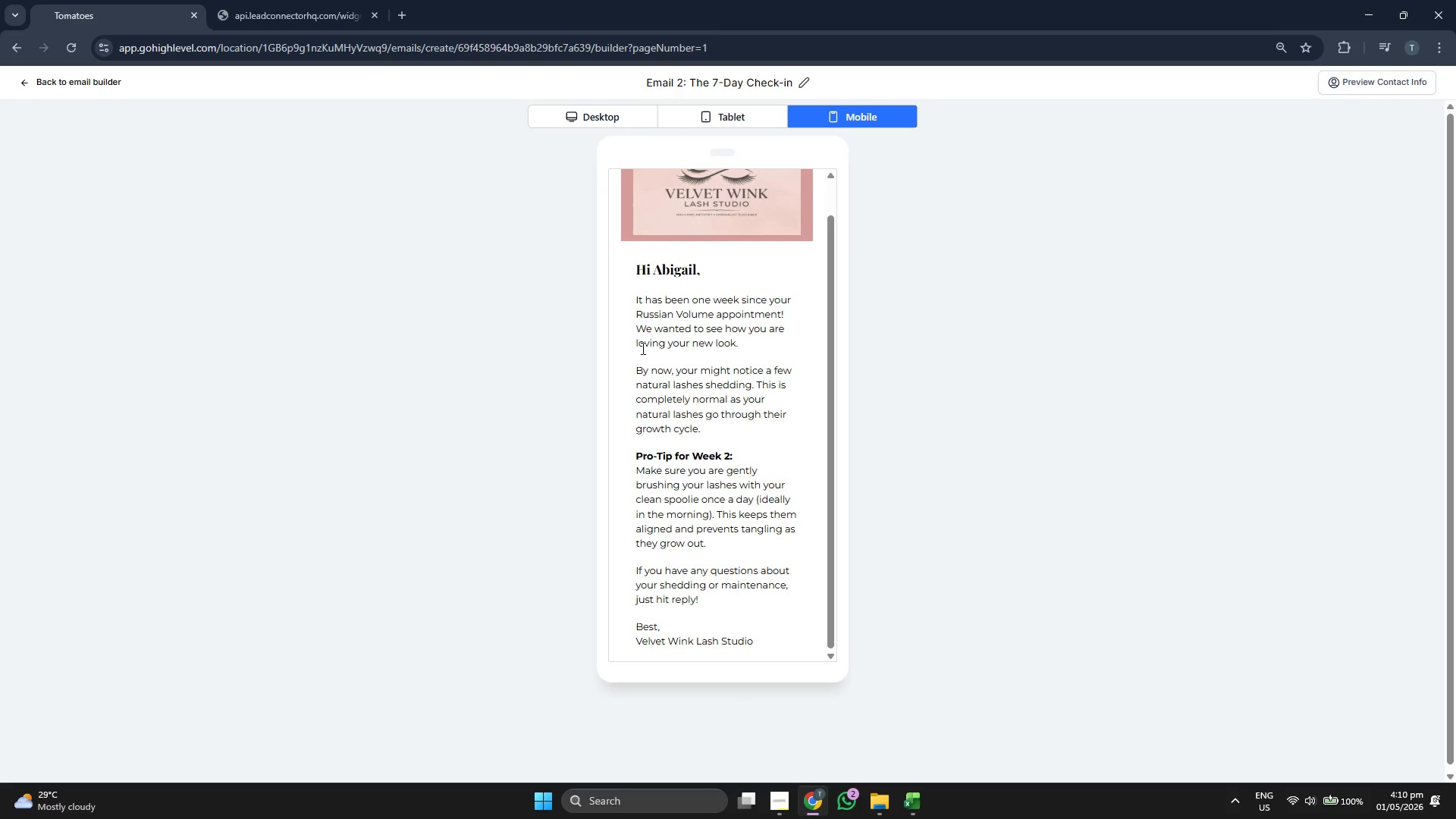 
scroll: coordinate [642, 348], scroll_direction: up, amount: 3.0
 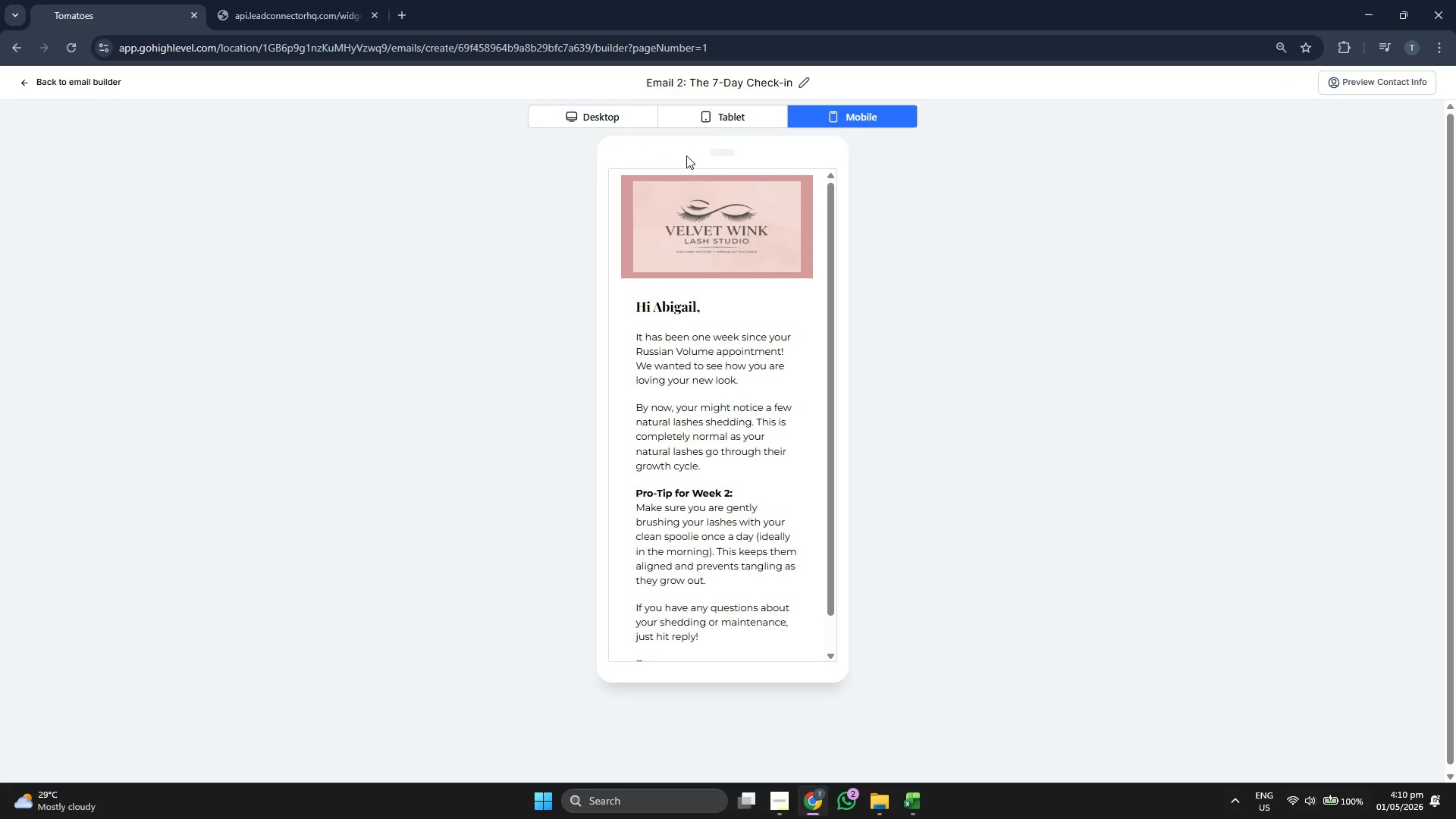 
left_click([720, 118])
 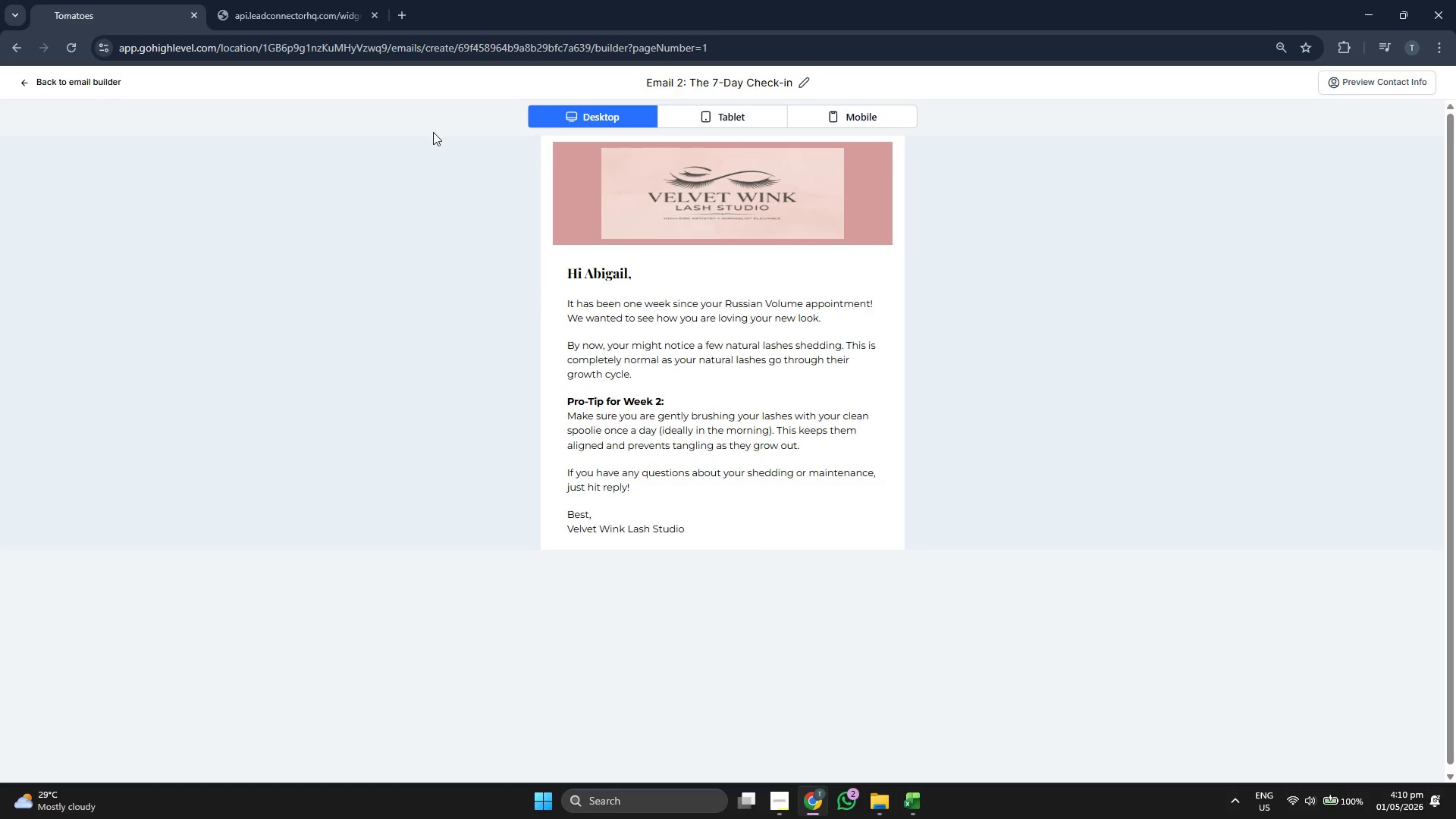 
left_click([105, 84])
 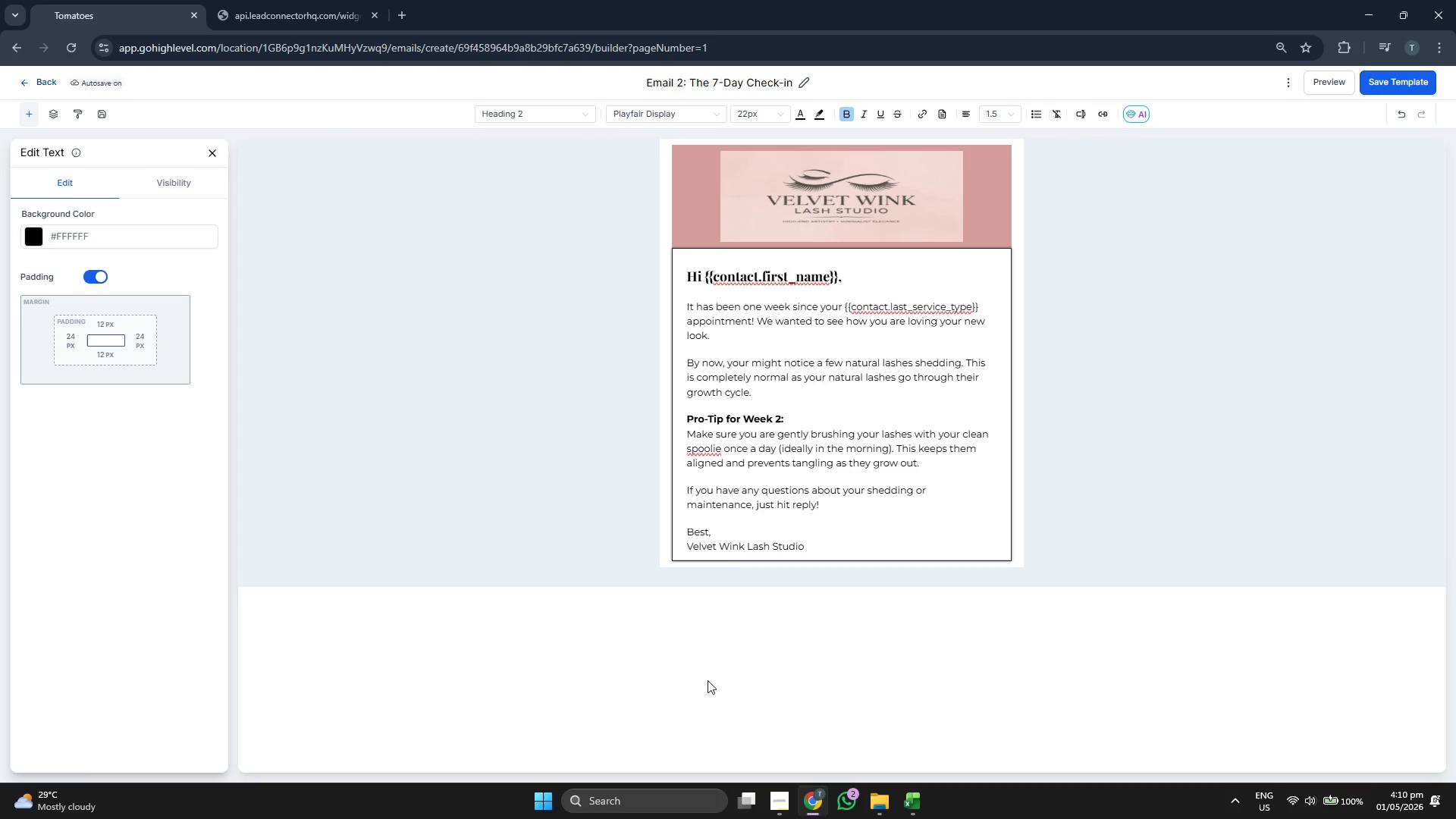 
left_click([212, 155])
 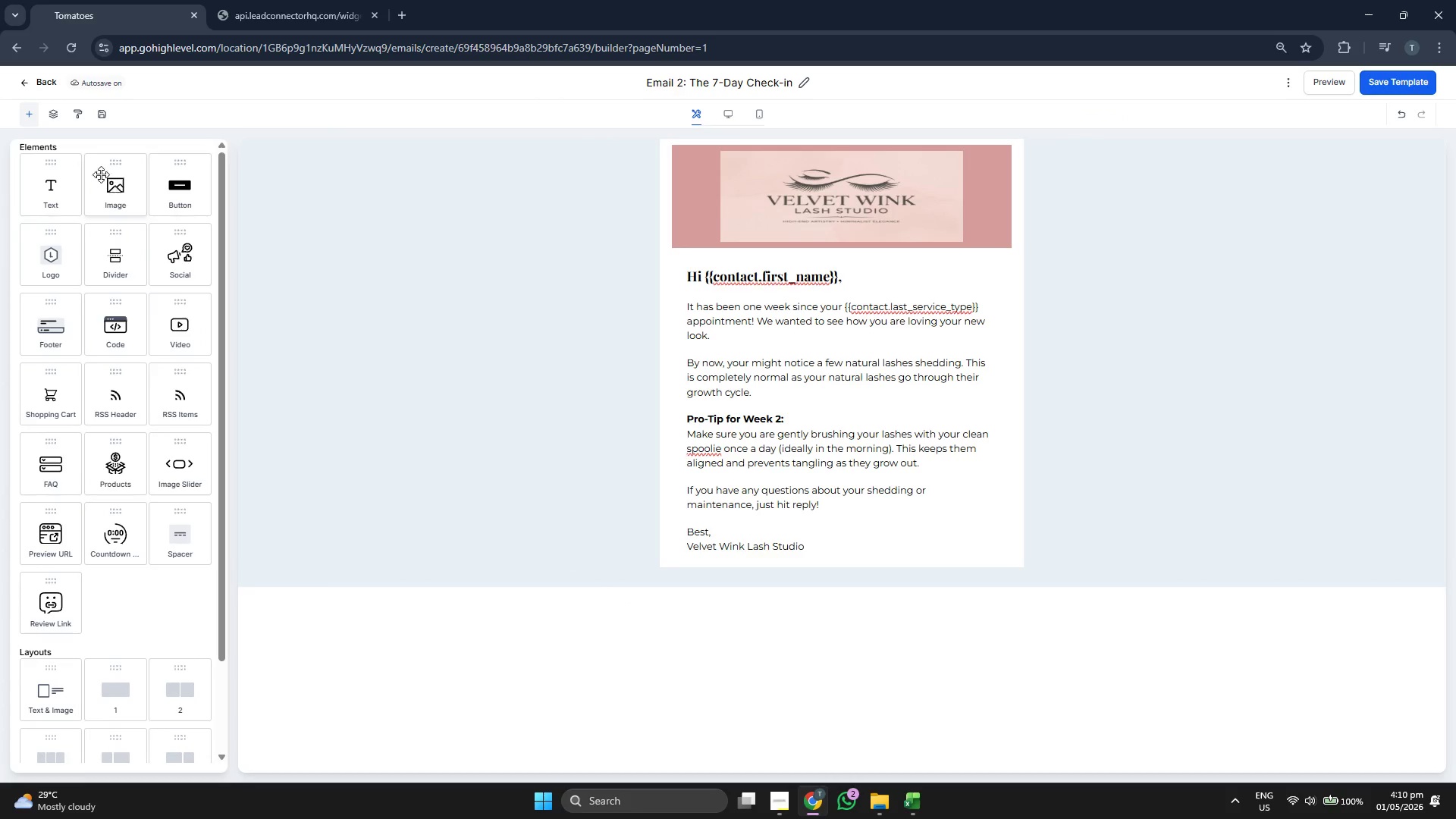 
left_click([38, 73])
 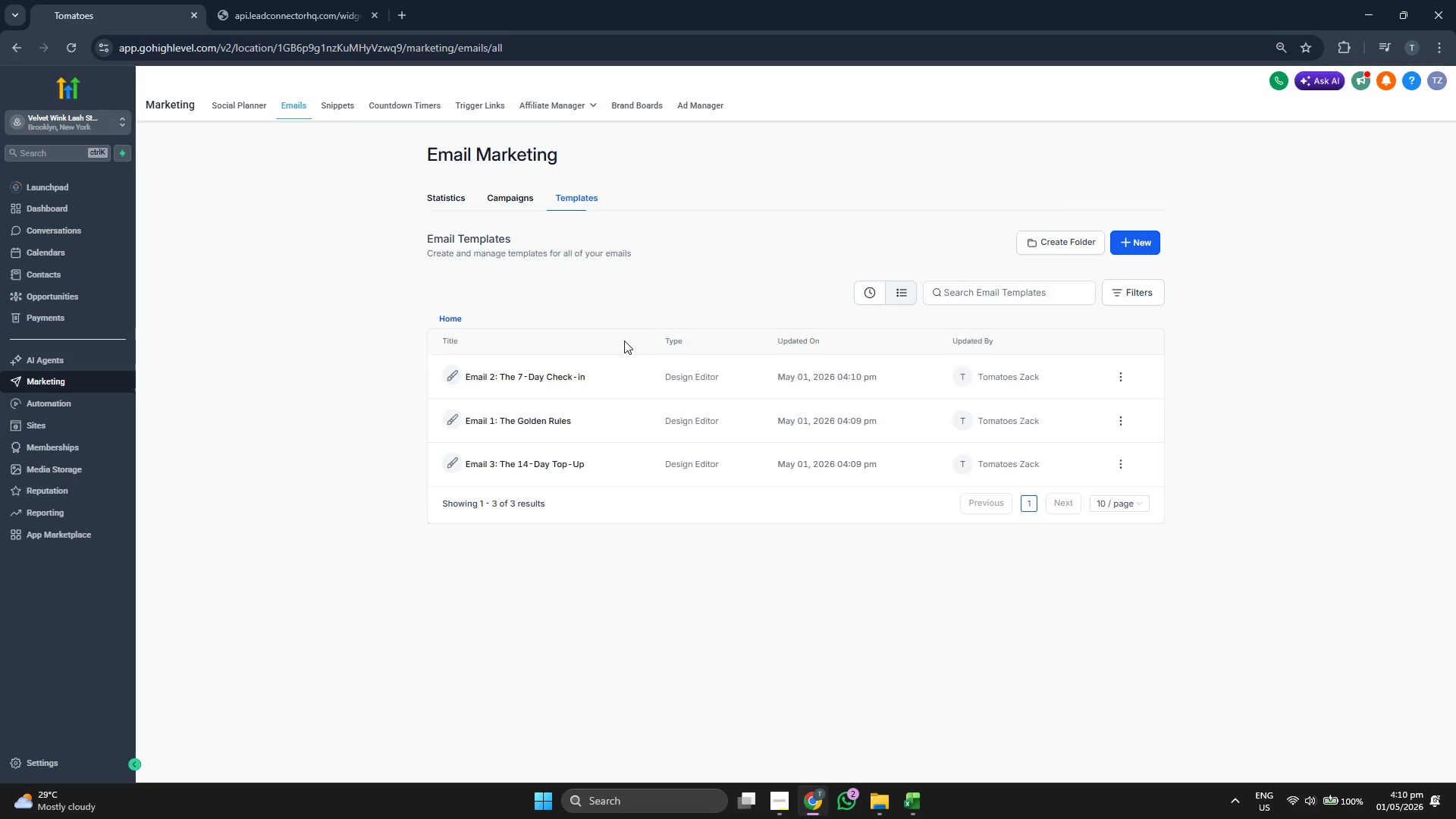 
left_click([517, 467])
 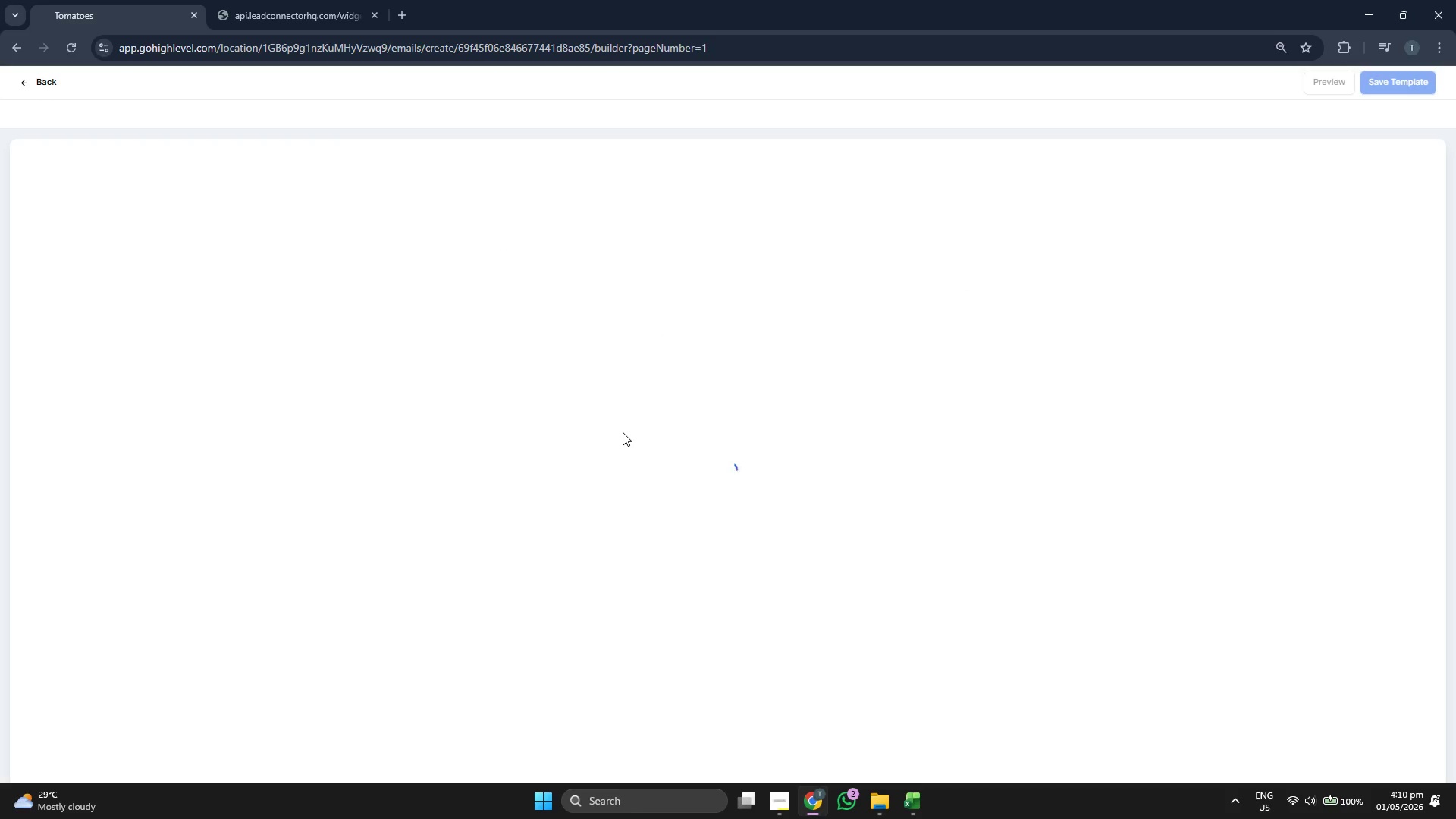 
wait(5.14)
 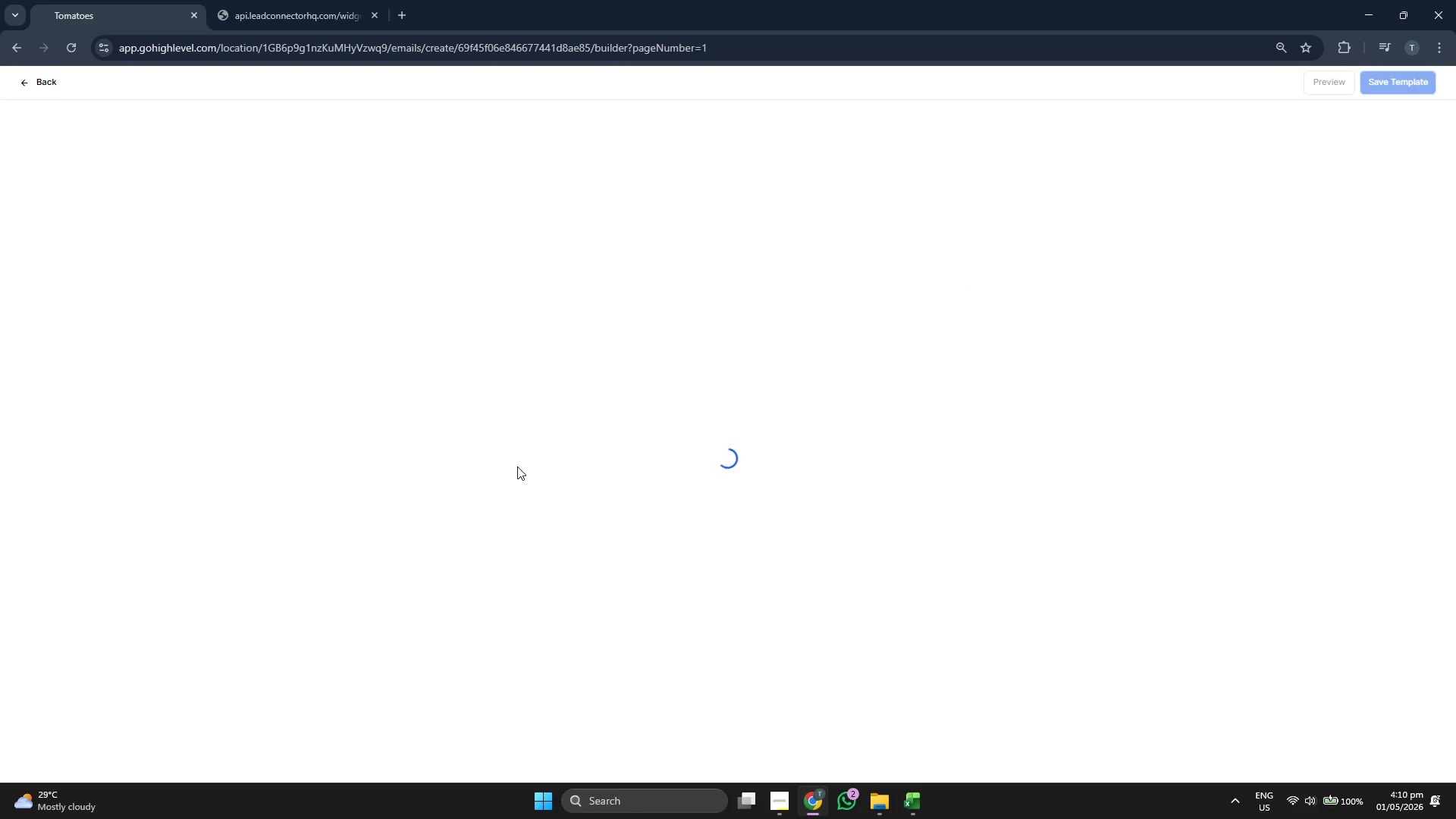 
left_click([690, 273])
 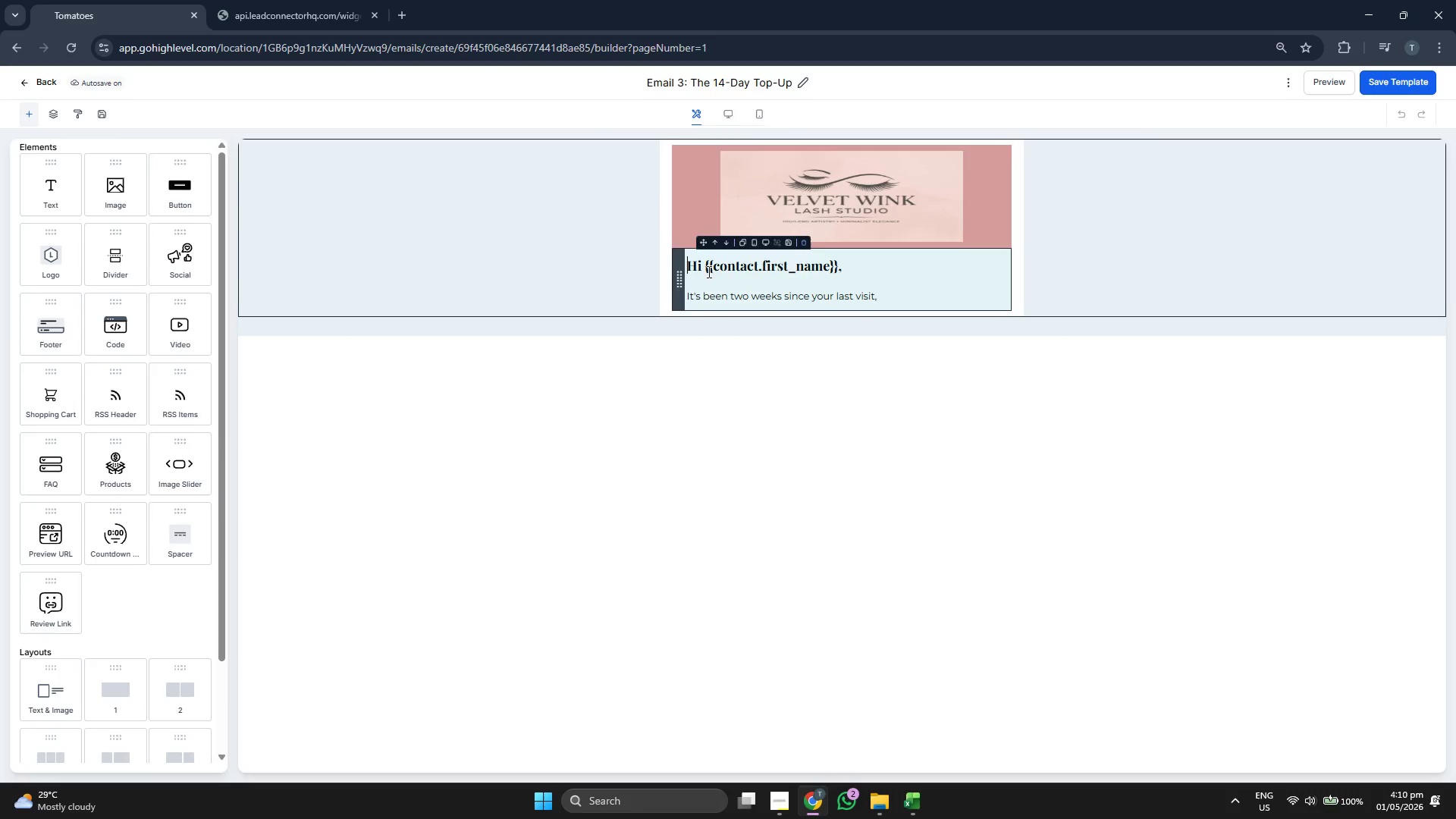 
key(Enter)
 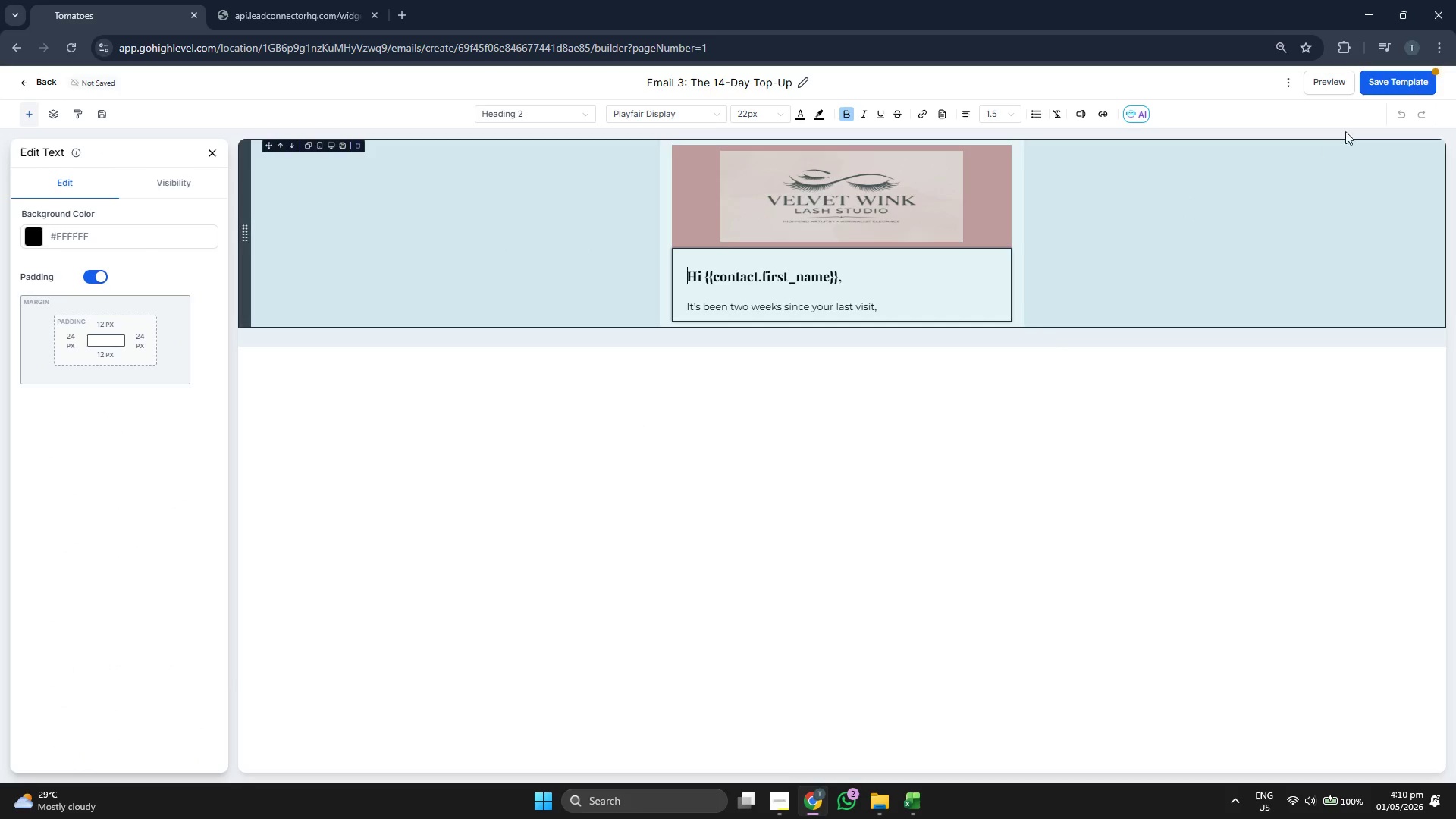 
left_click([1389, 83])
 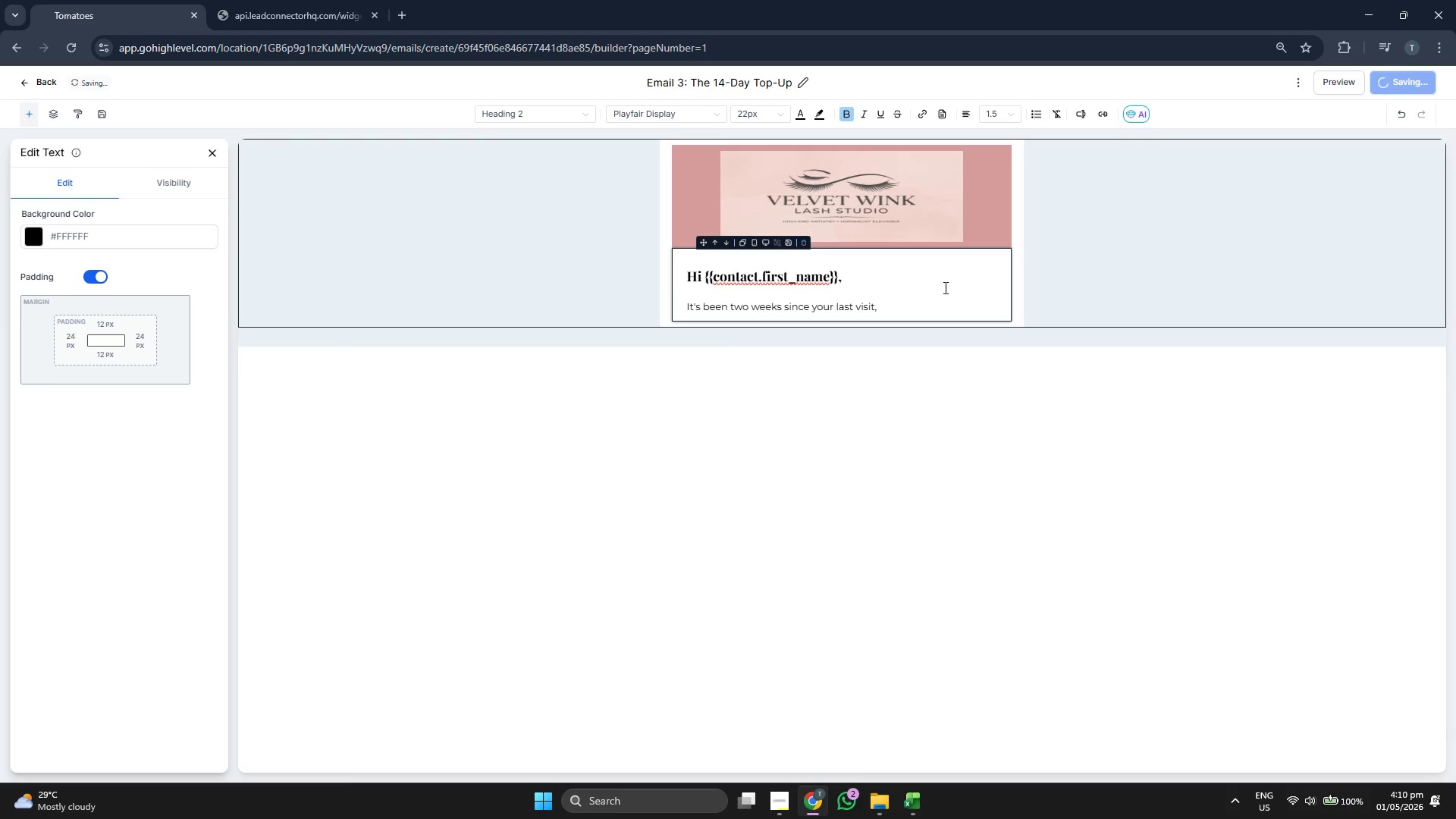 
left_click([941, 289])
 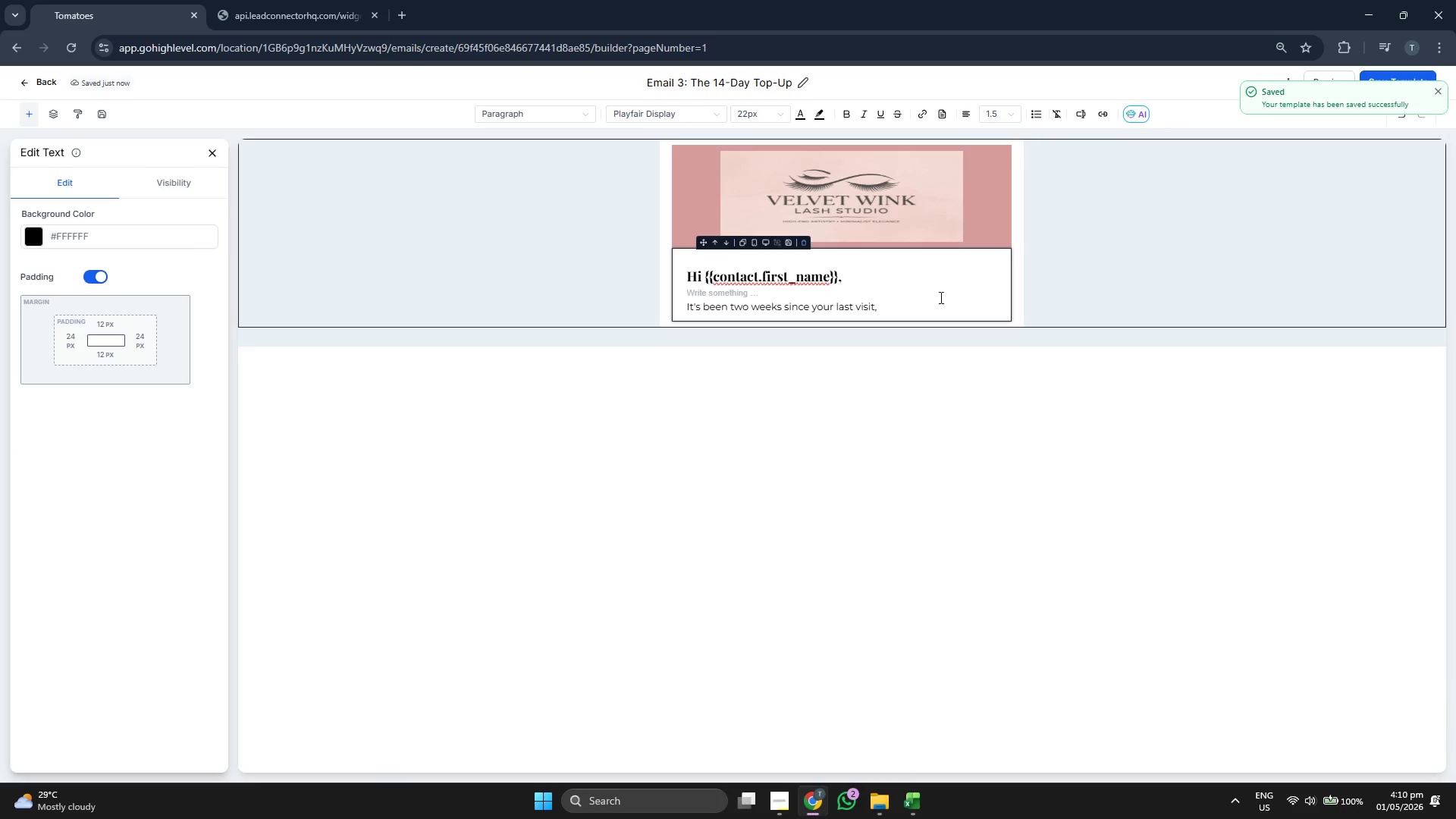 
double_click([940, 303])
 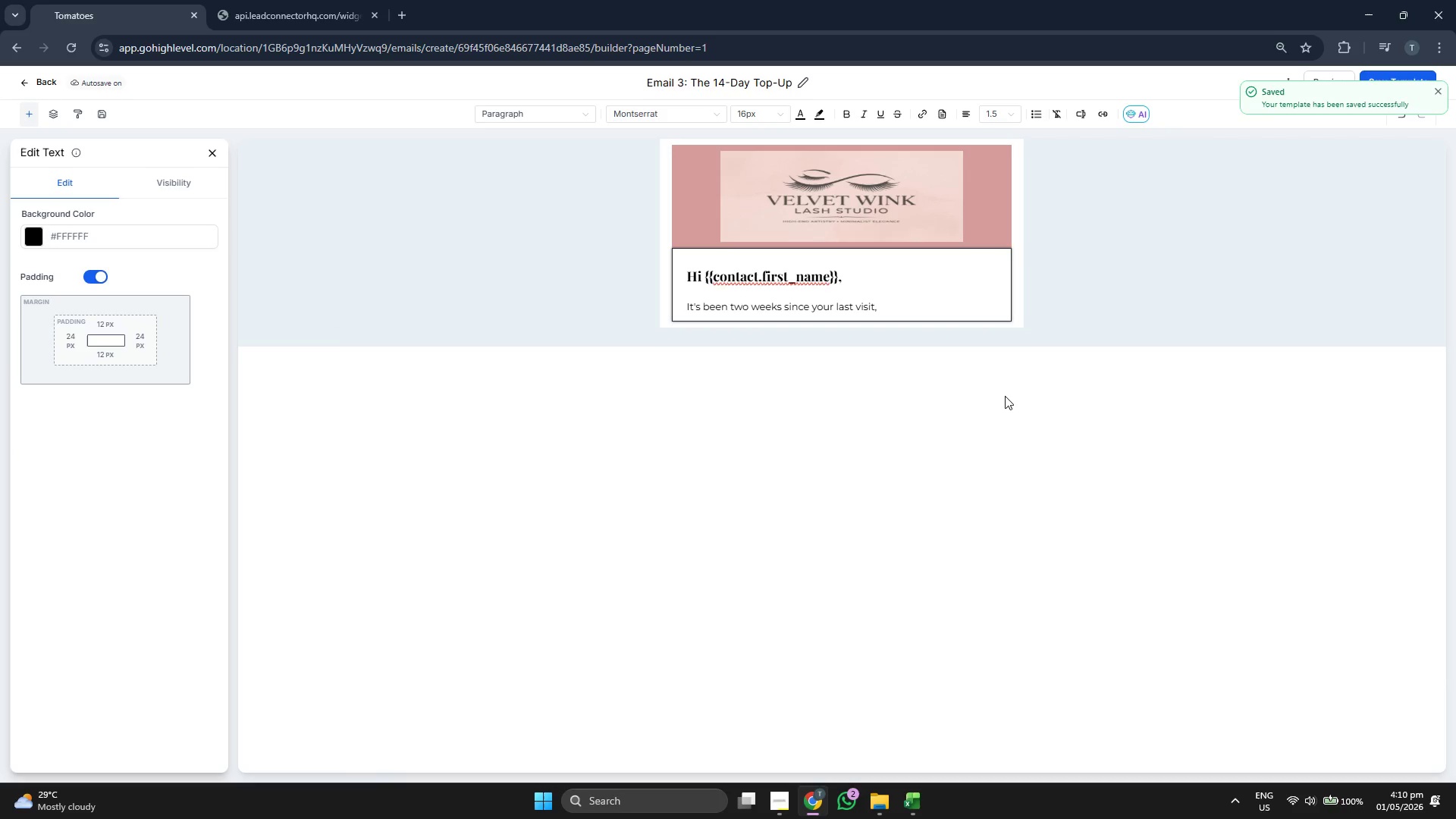 
type( which means your natural lash shed cycle is in full swing.)
 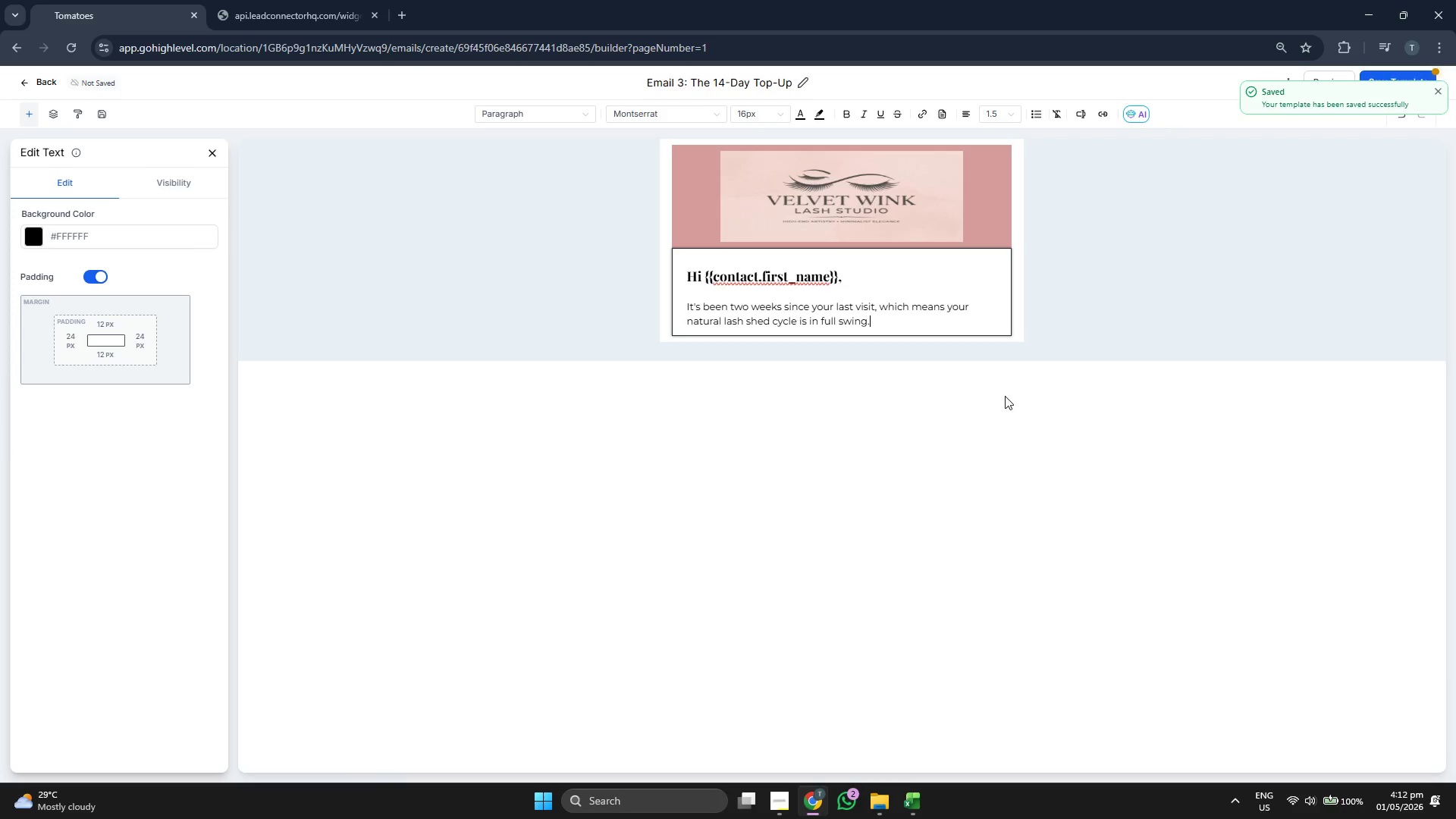 
key(Enter)
 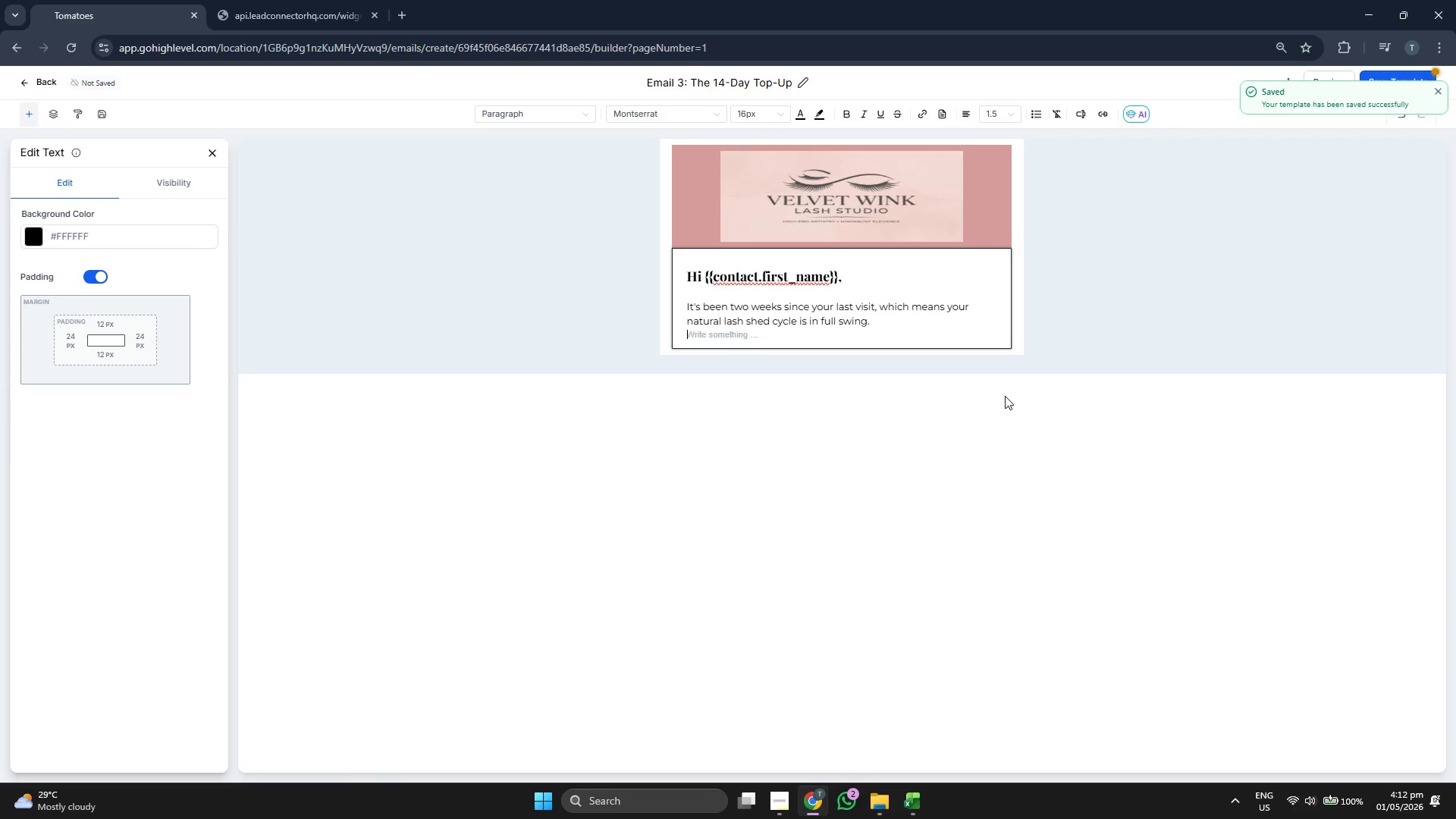 
key(Enter)
 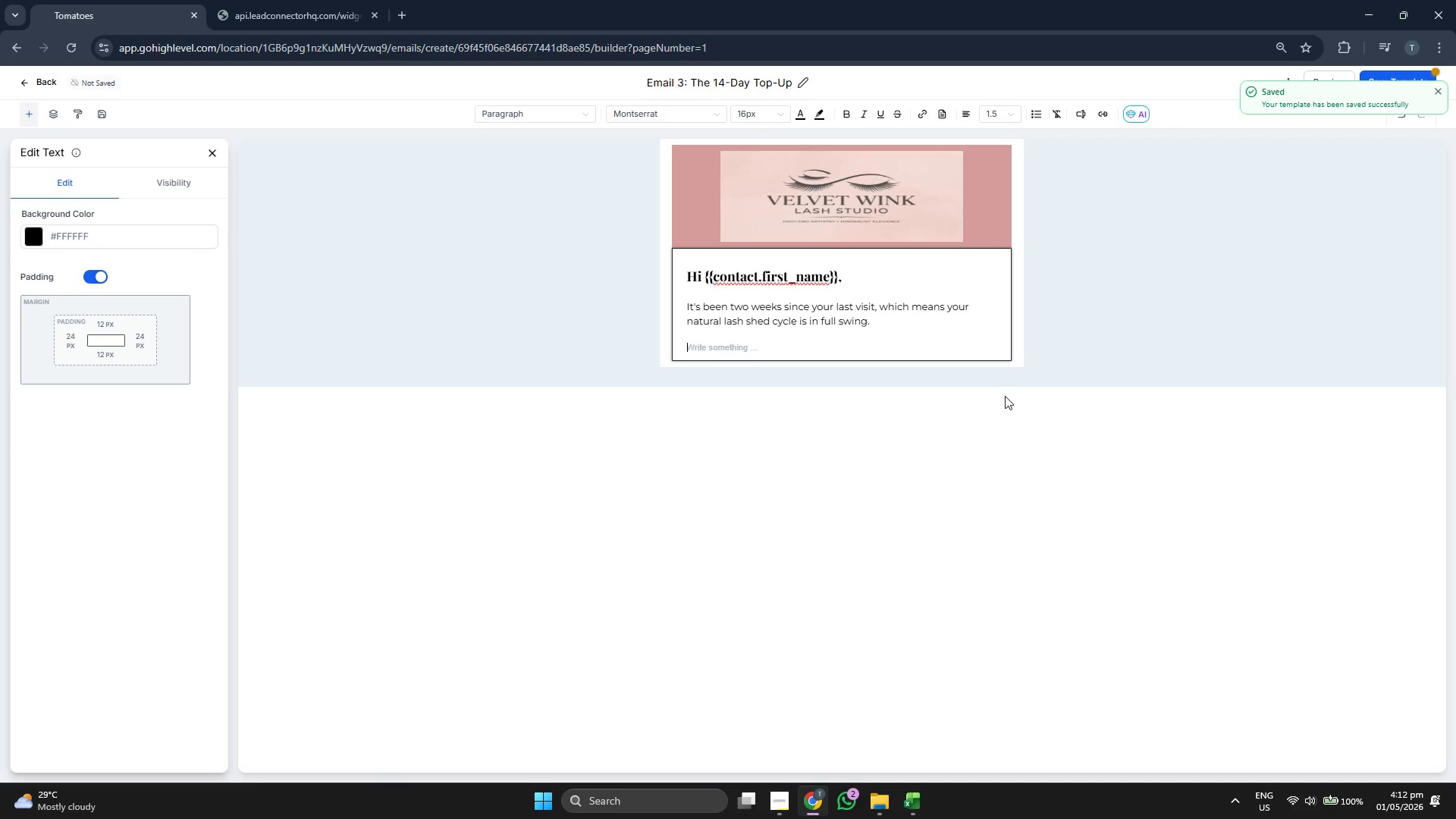 
wait(6.25)
 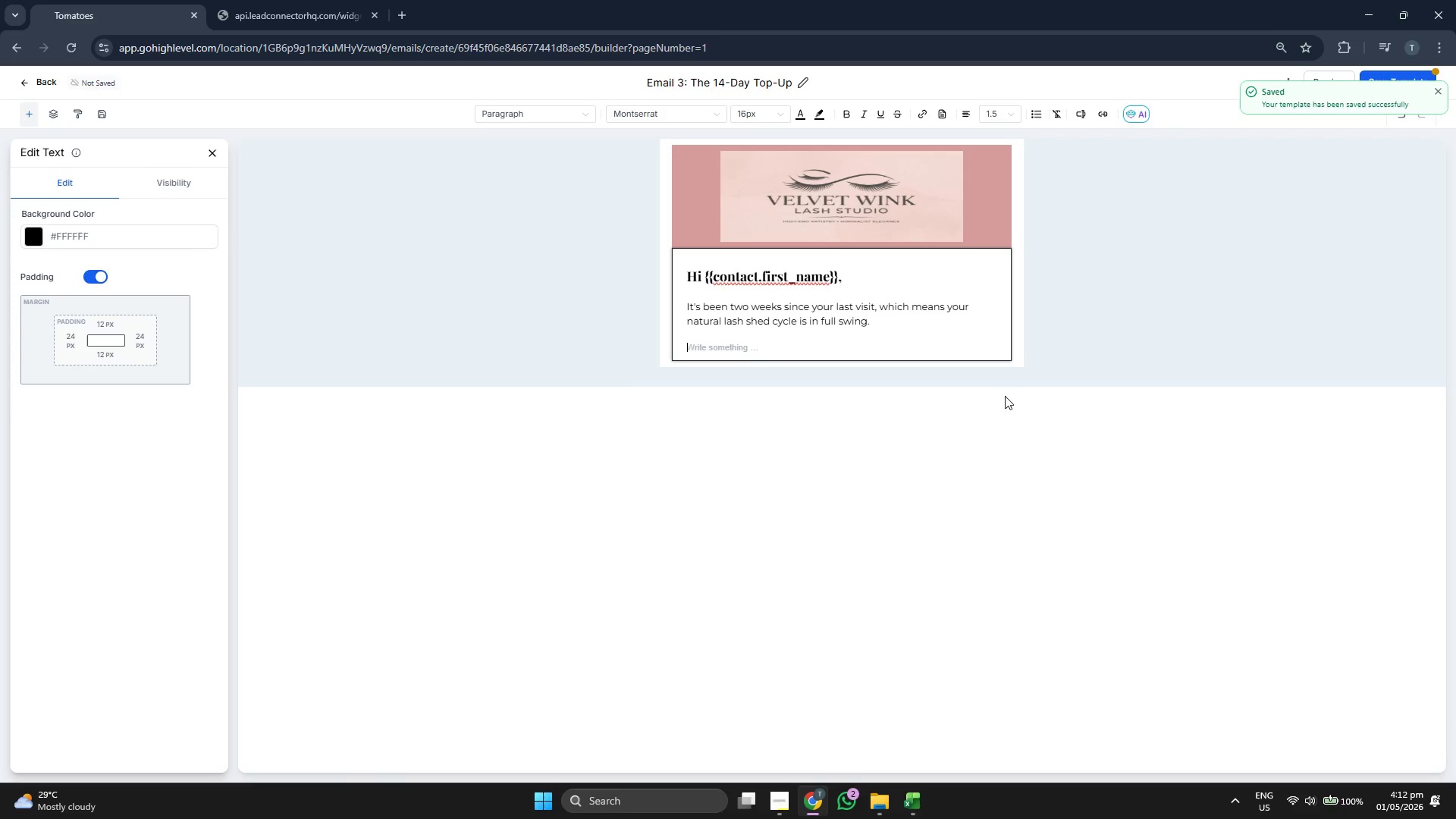 
left_click([1436, 93])
 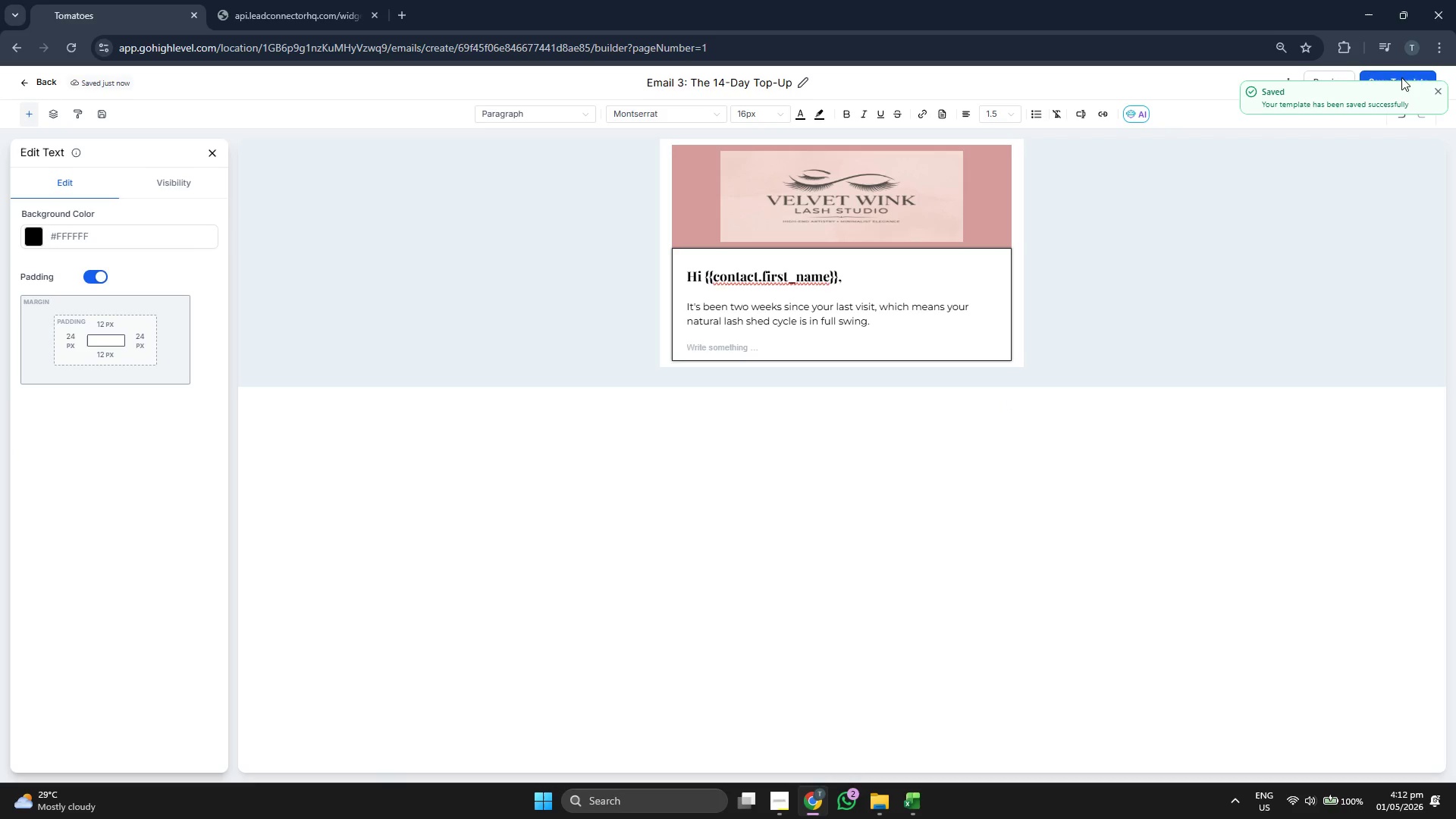 
left_click([1442, 88])
 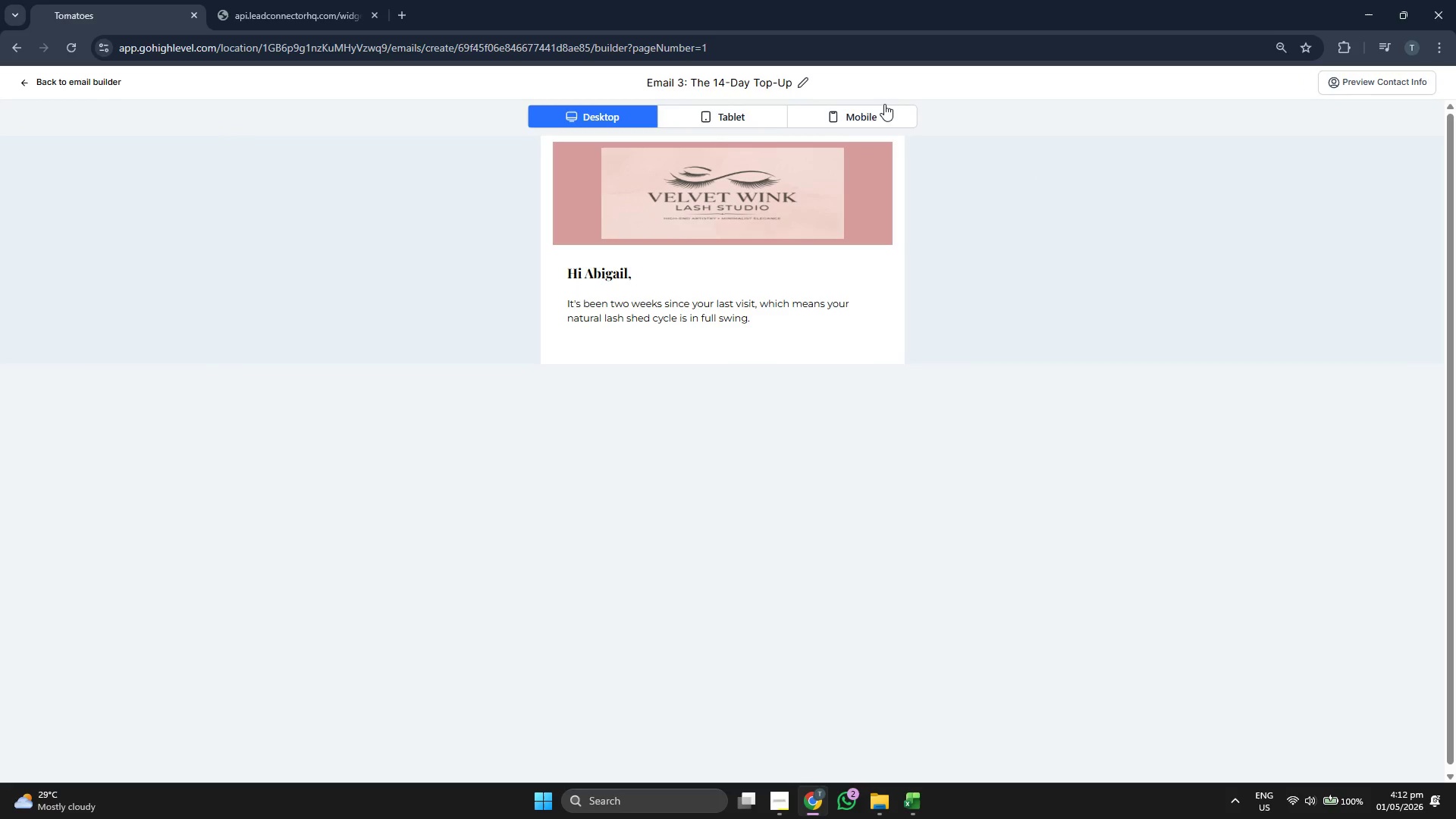 
left_click([728, 121])
 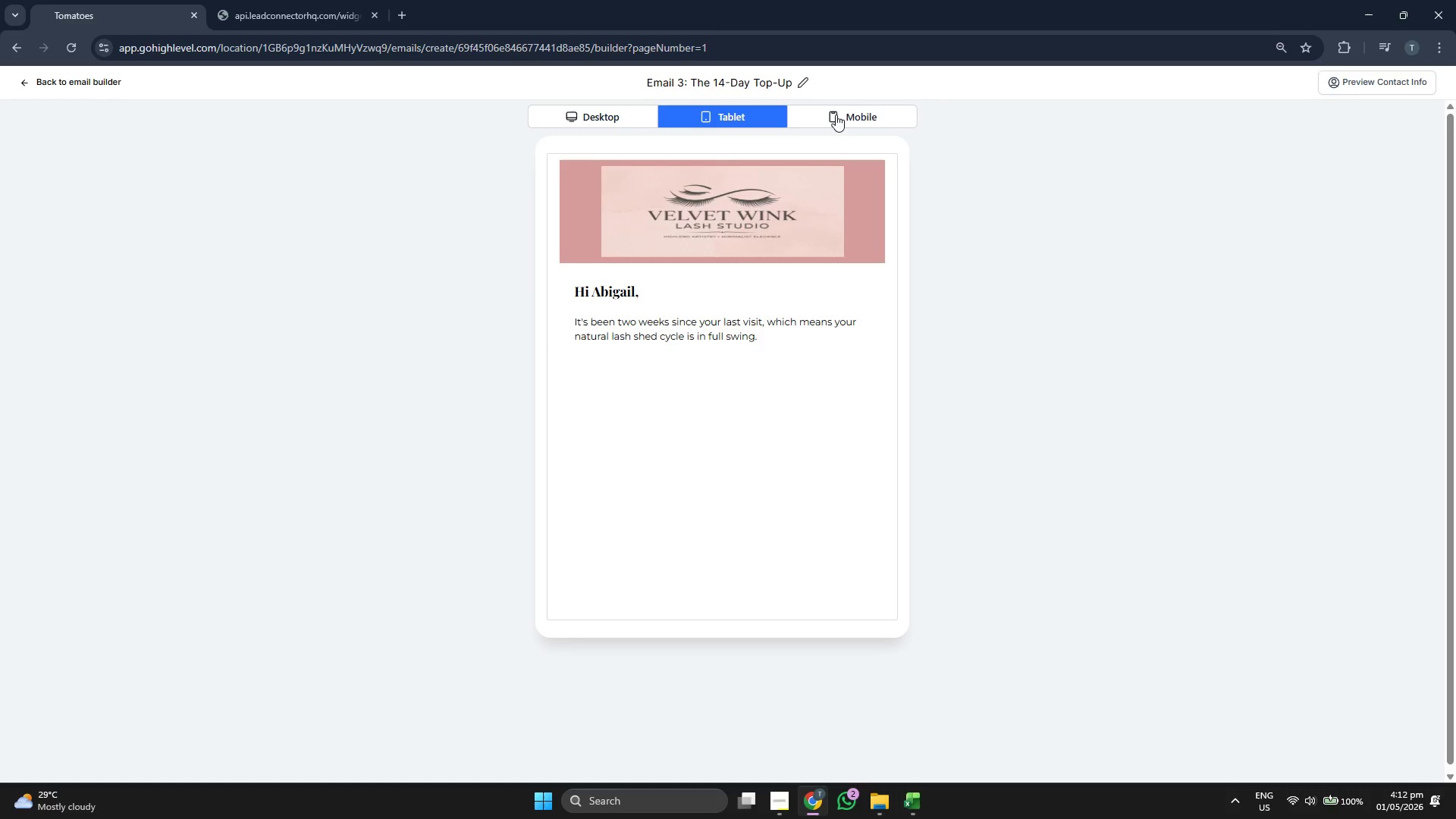 
left_click([888, 115])
 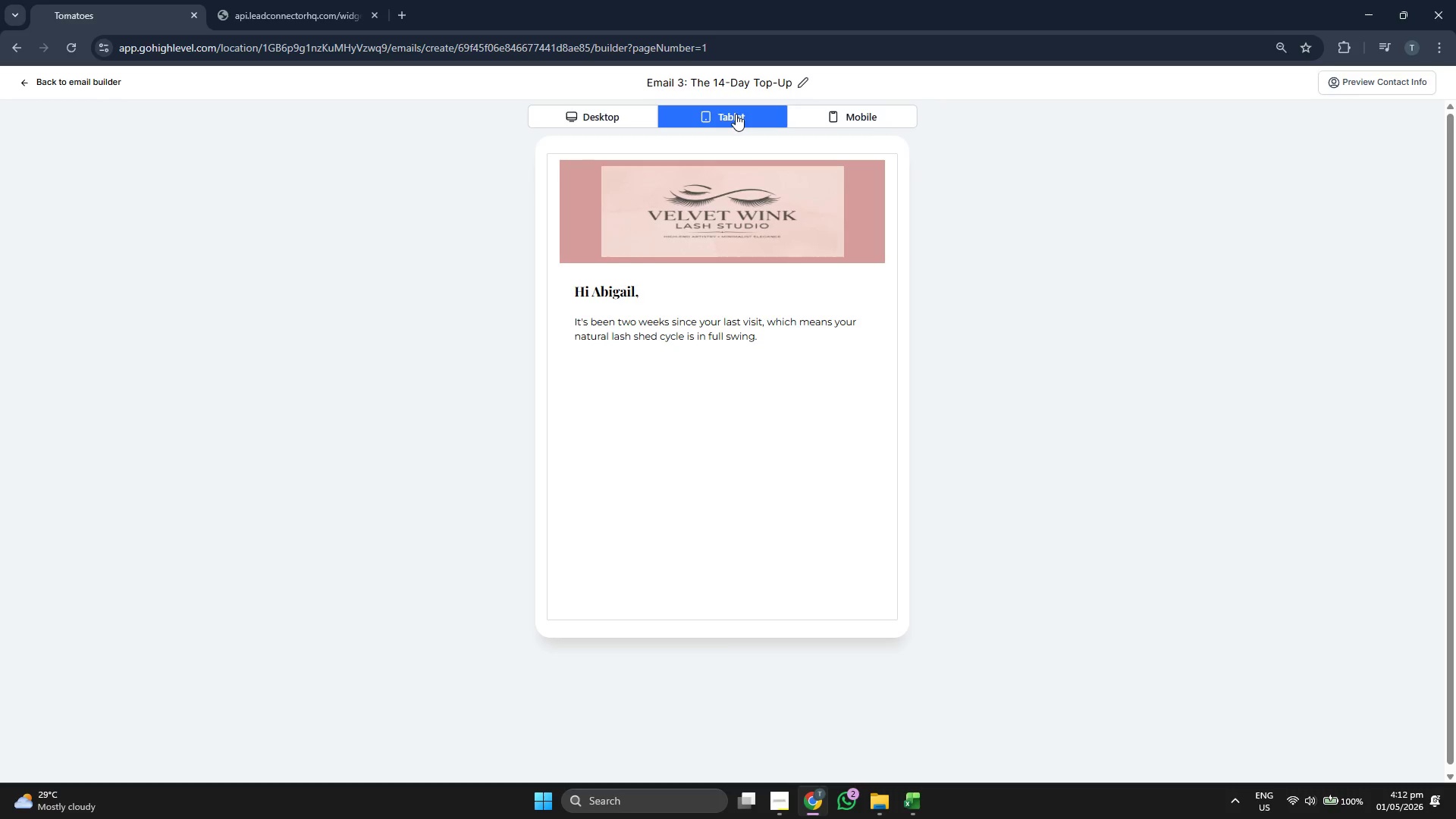 
wait(11.38)
 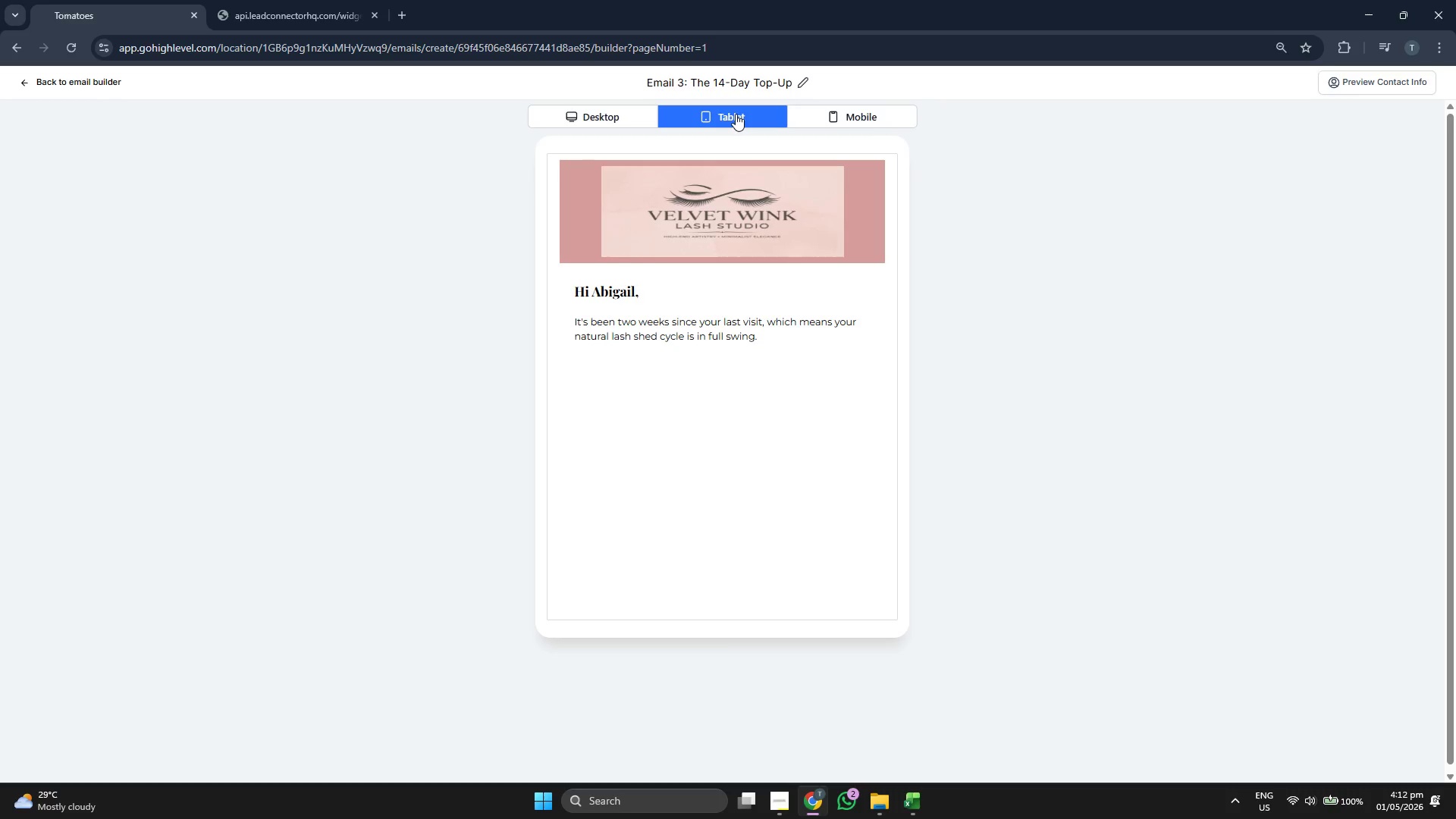 
left_click([610, 113])
 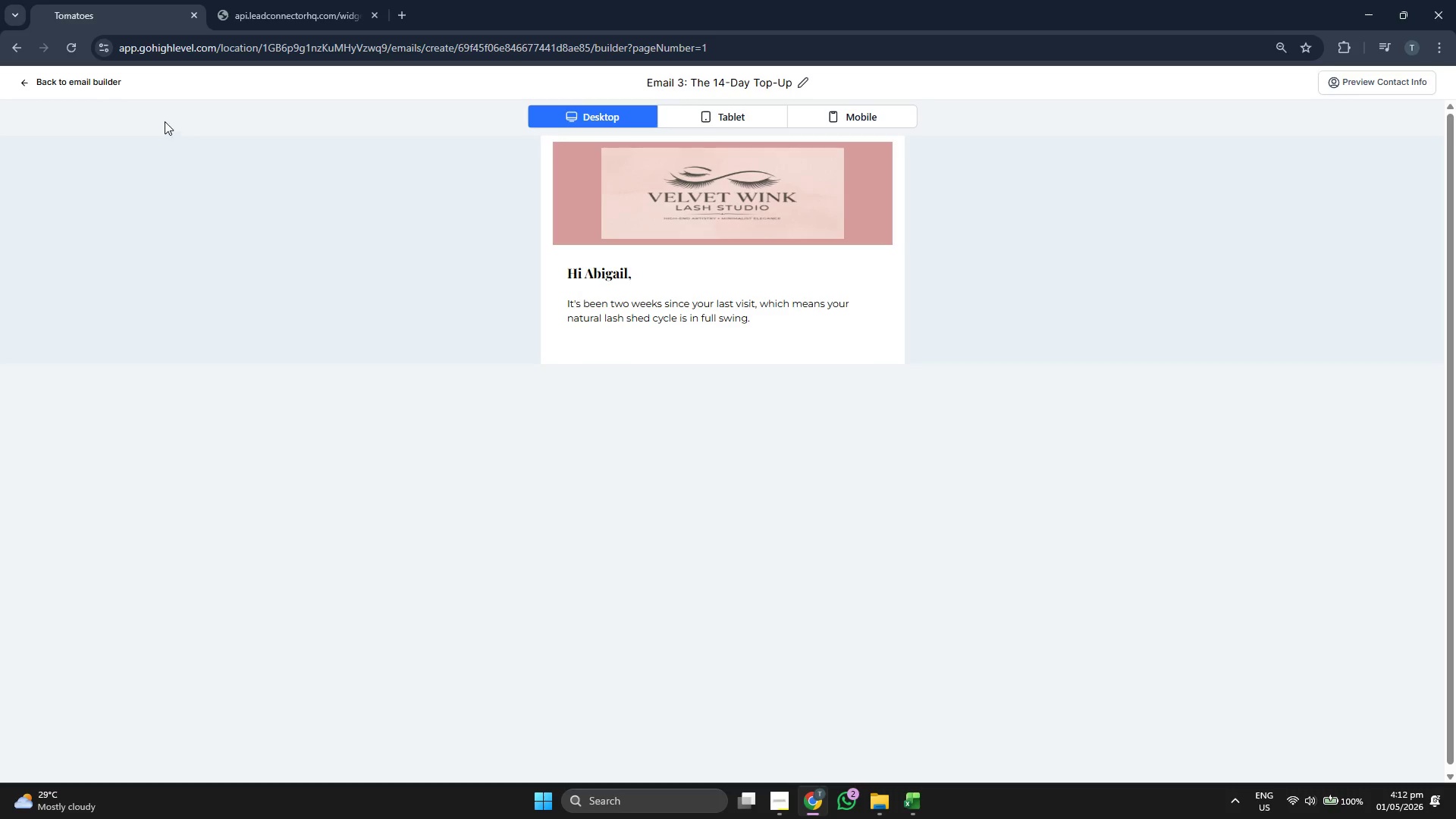 
left_click([108, 84])
 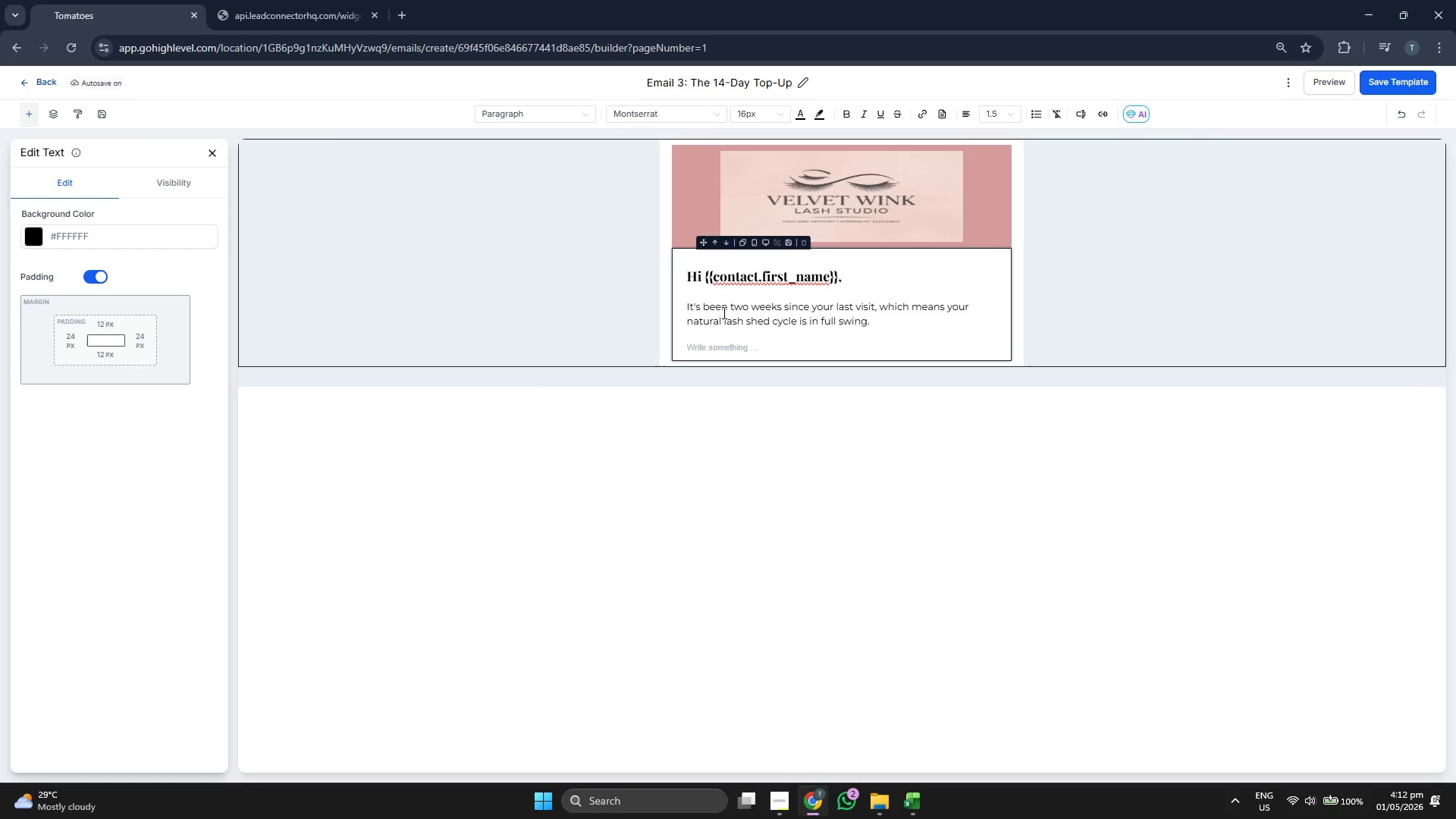 
left_click([747, 344])
 